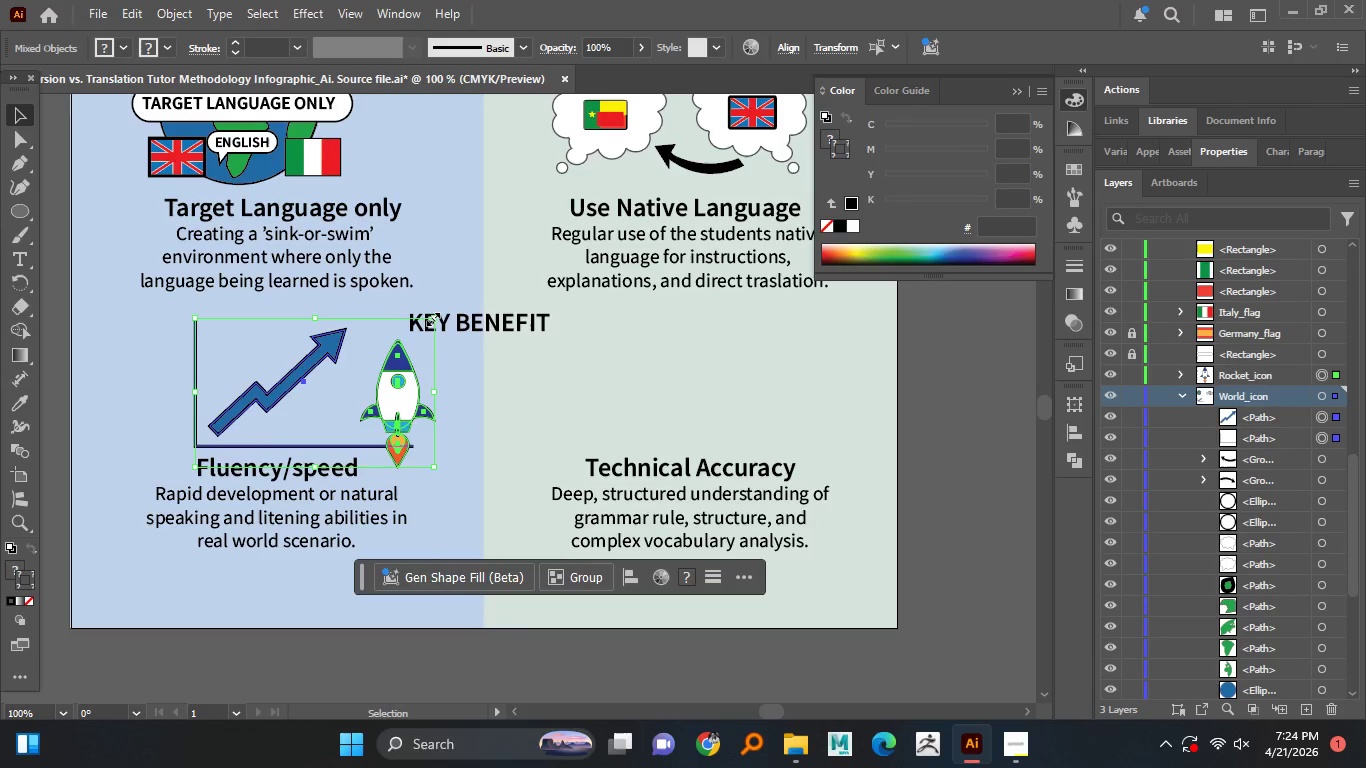 
left_click_drag(start_coordinate=[431, 317], to_coordinate=[386, 319])
 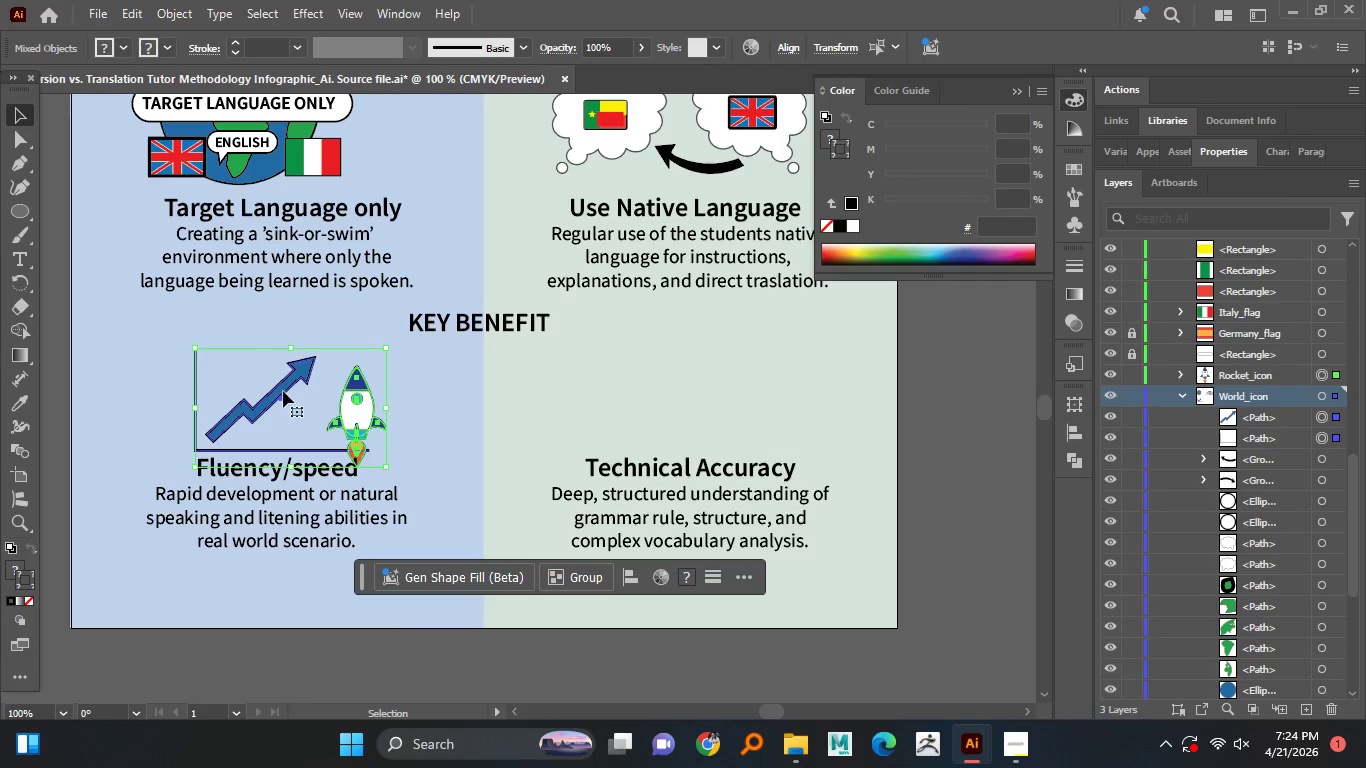 
hold_key(key=ShiftLeft, duration=0.75)
 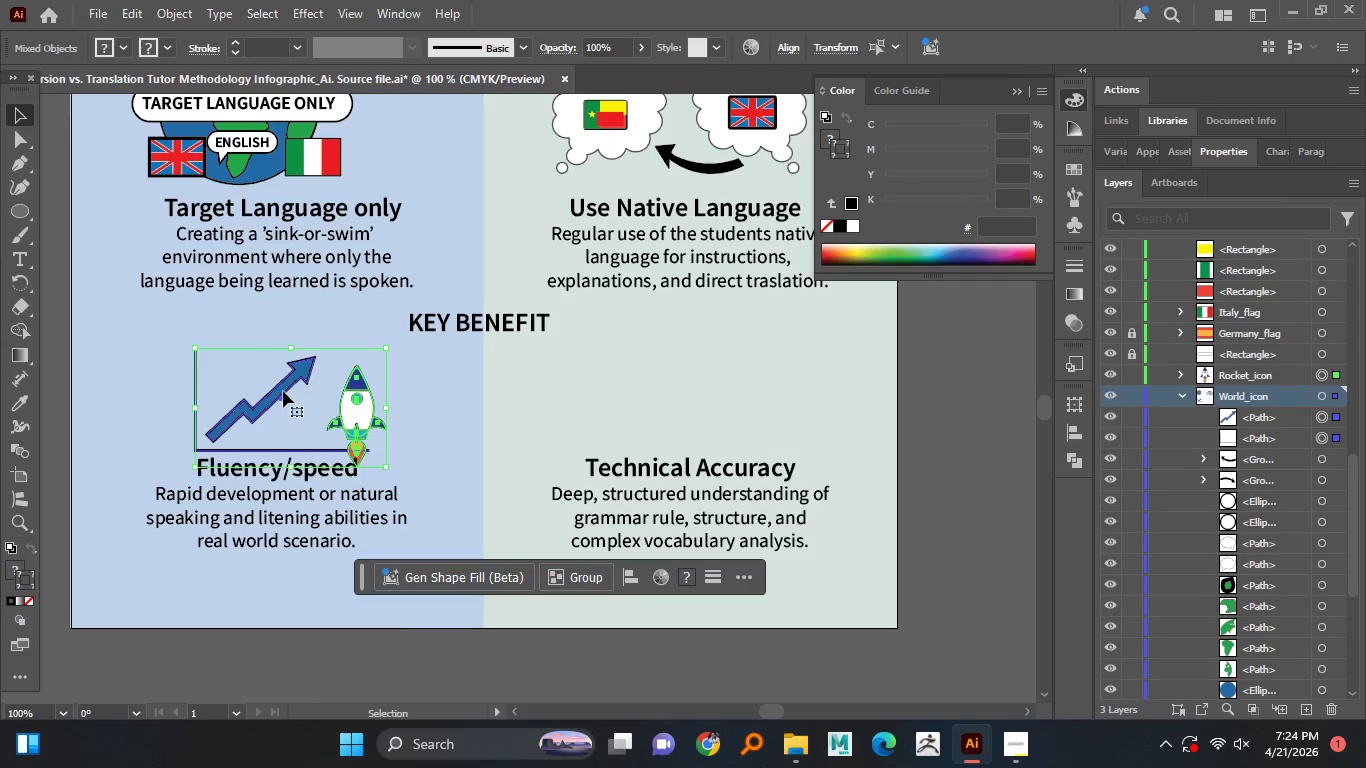 
left_click_drag(start_coordinate=[283, 391], to_coordinate=[285, 378])
 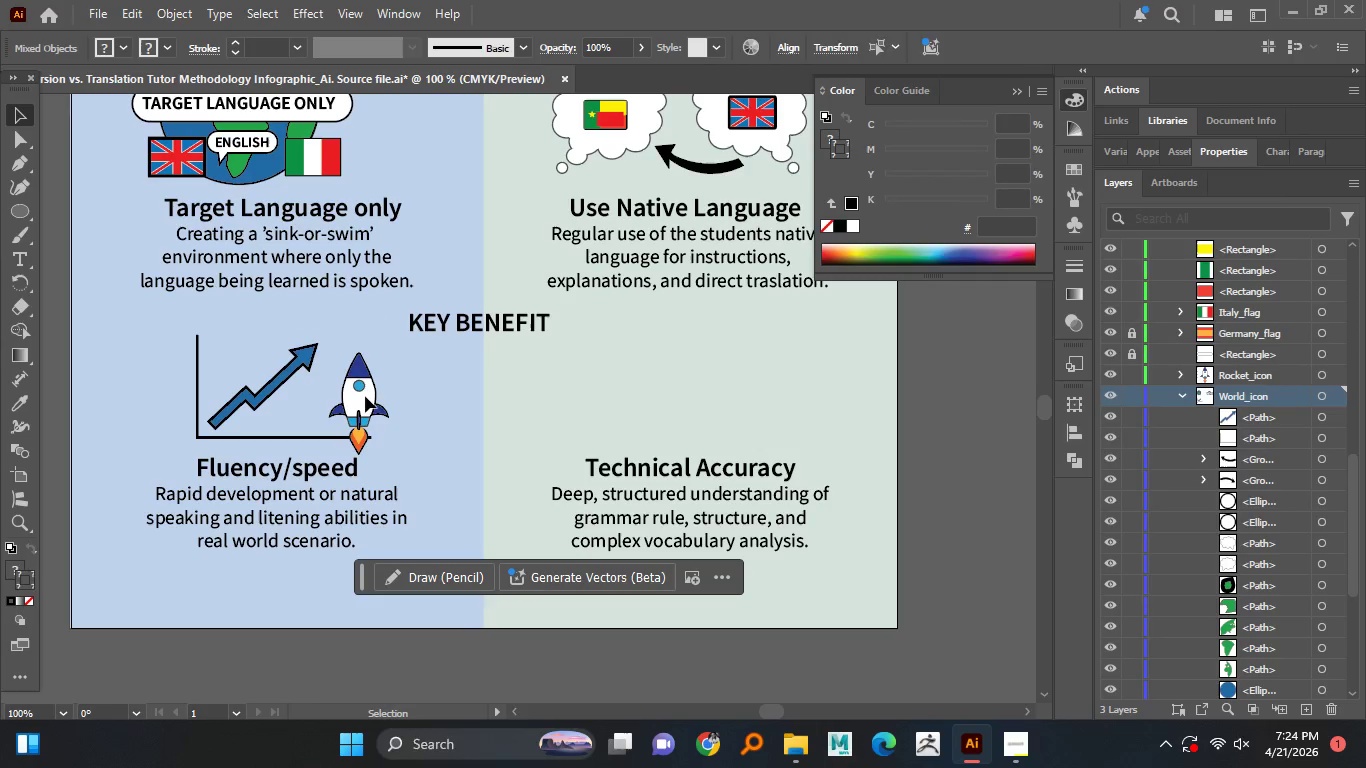 
left_click_drag(start_coordinate=[358, 398], to_coordinate=[360, 369])
 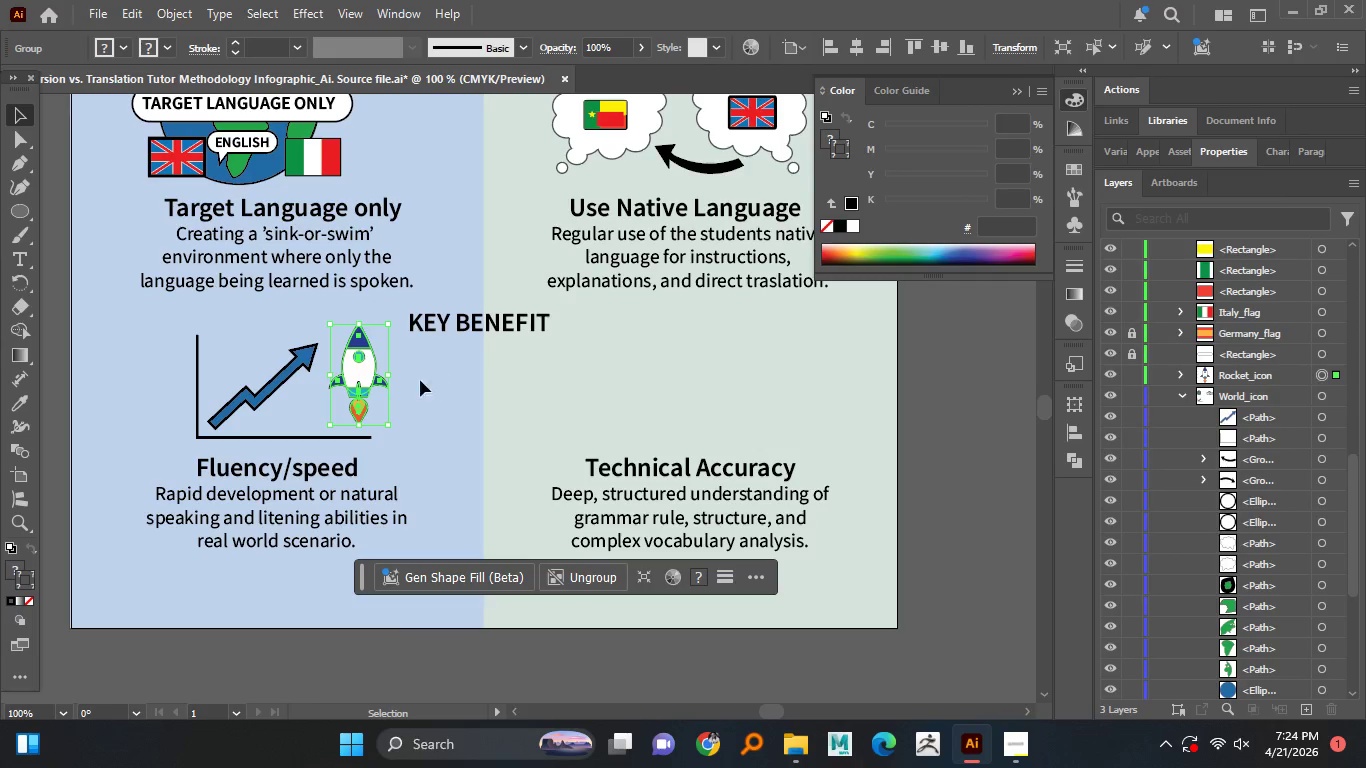 
hold_key(key=ShiftLeft, duration=1.5)
 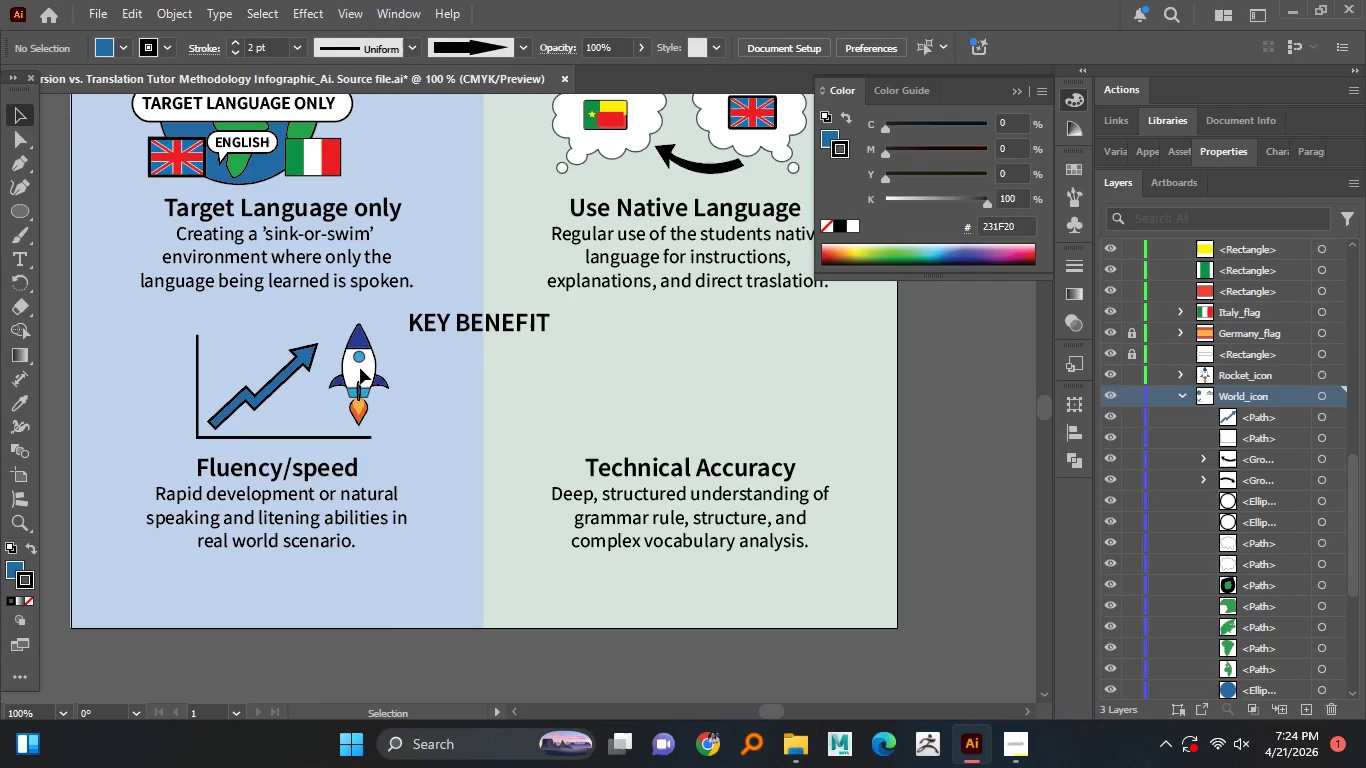 
key(Shift+ShiftLeft)
 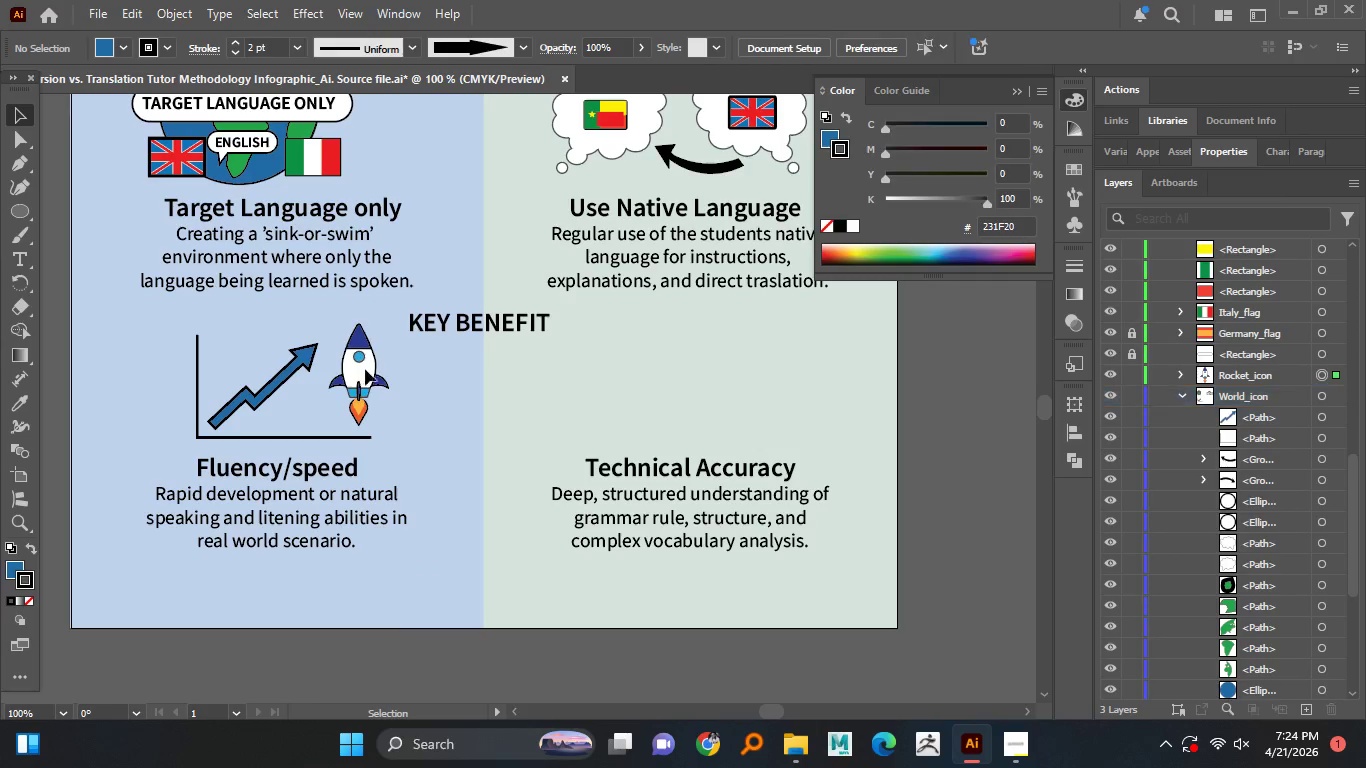 
key(Shift+ShiftLeft)
 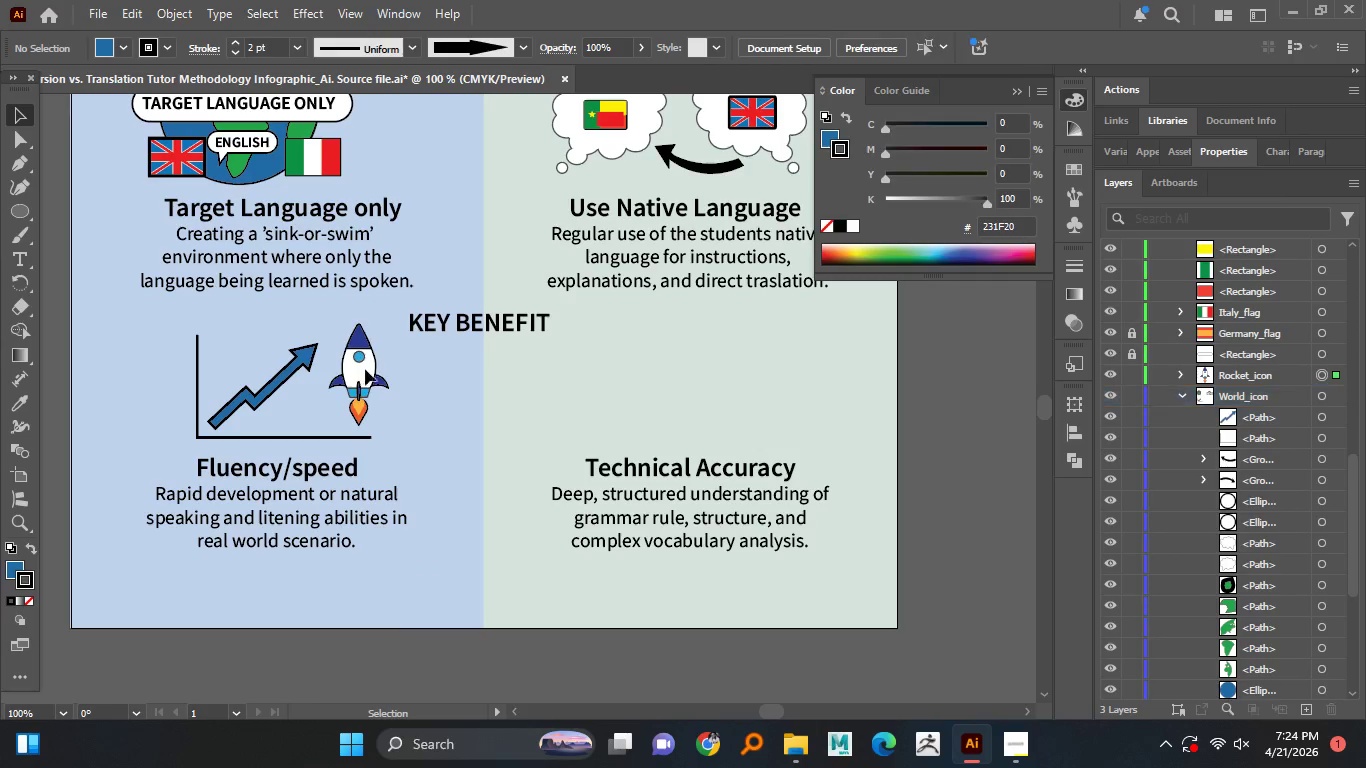 
key(Shift+ShiftLeft)
 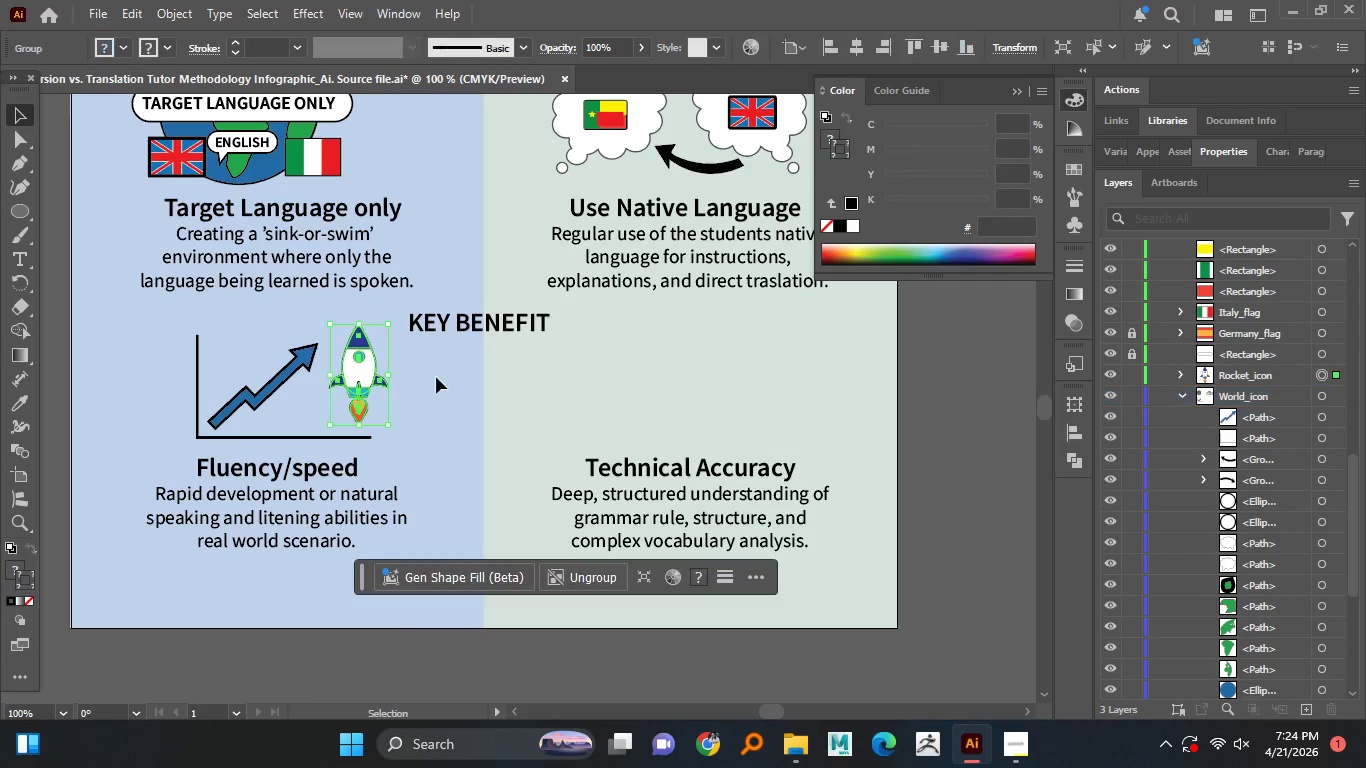 
key(Shift+ShiftLeft)
 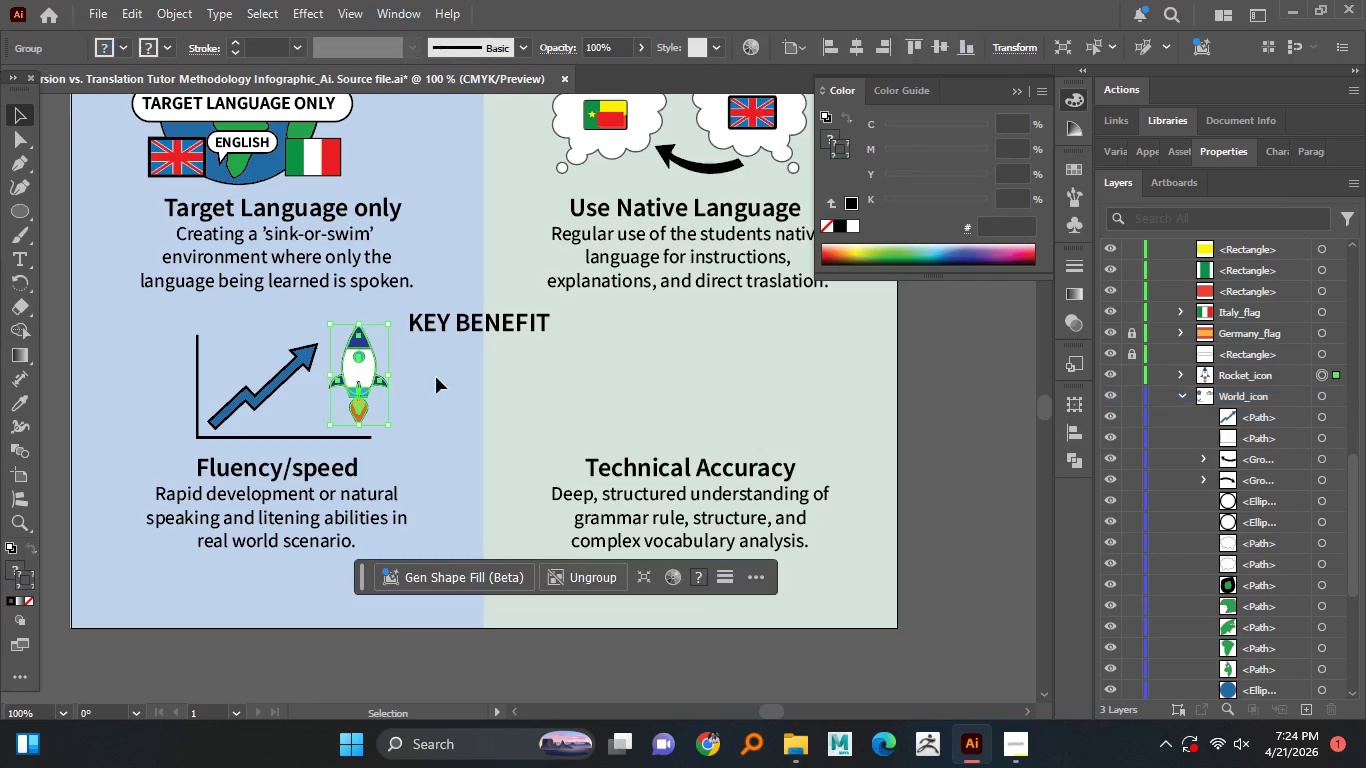 
key(Shift+ShiftLeft)
 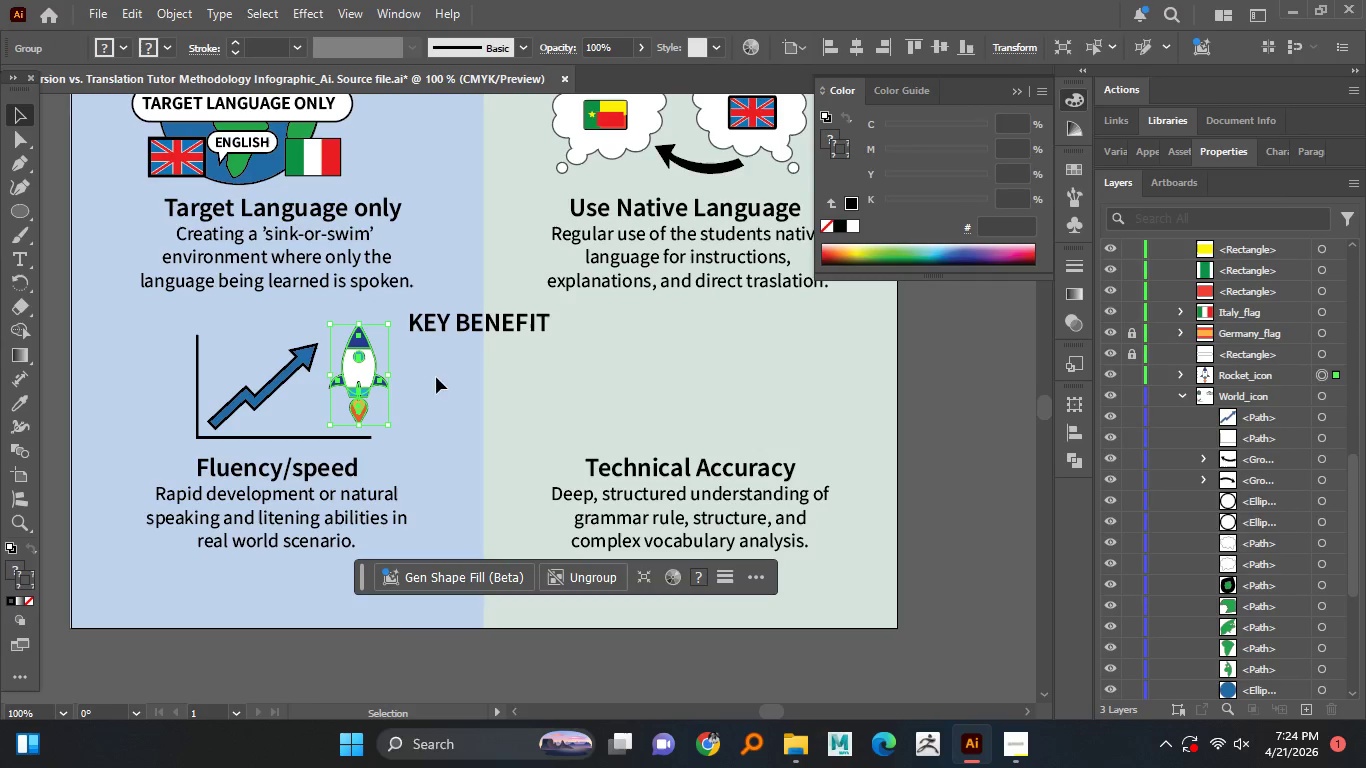 
key(Shift+ShiftLeft)
 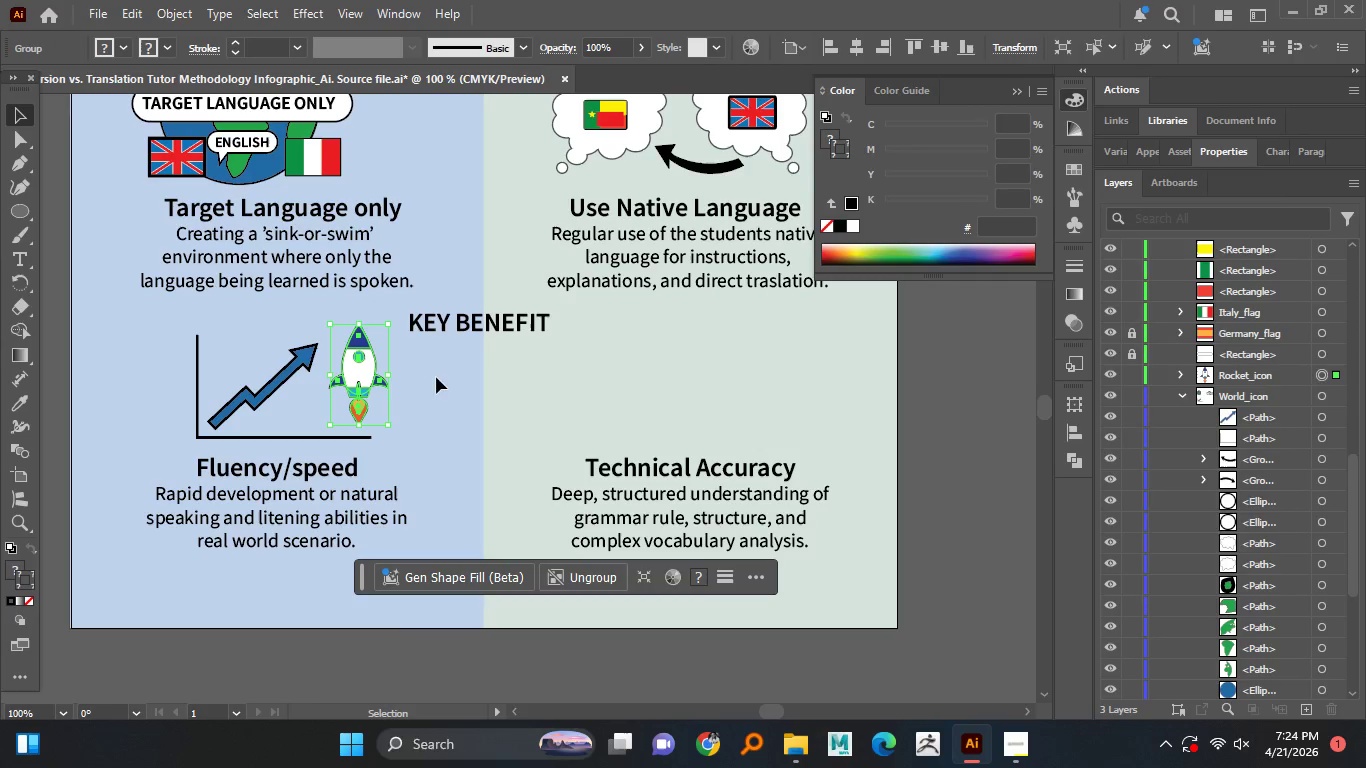 
hold_key(key=ShiftLeft, duration=20.7)
left_click([441, 377])
 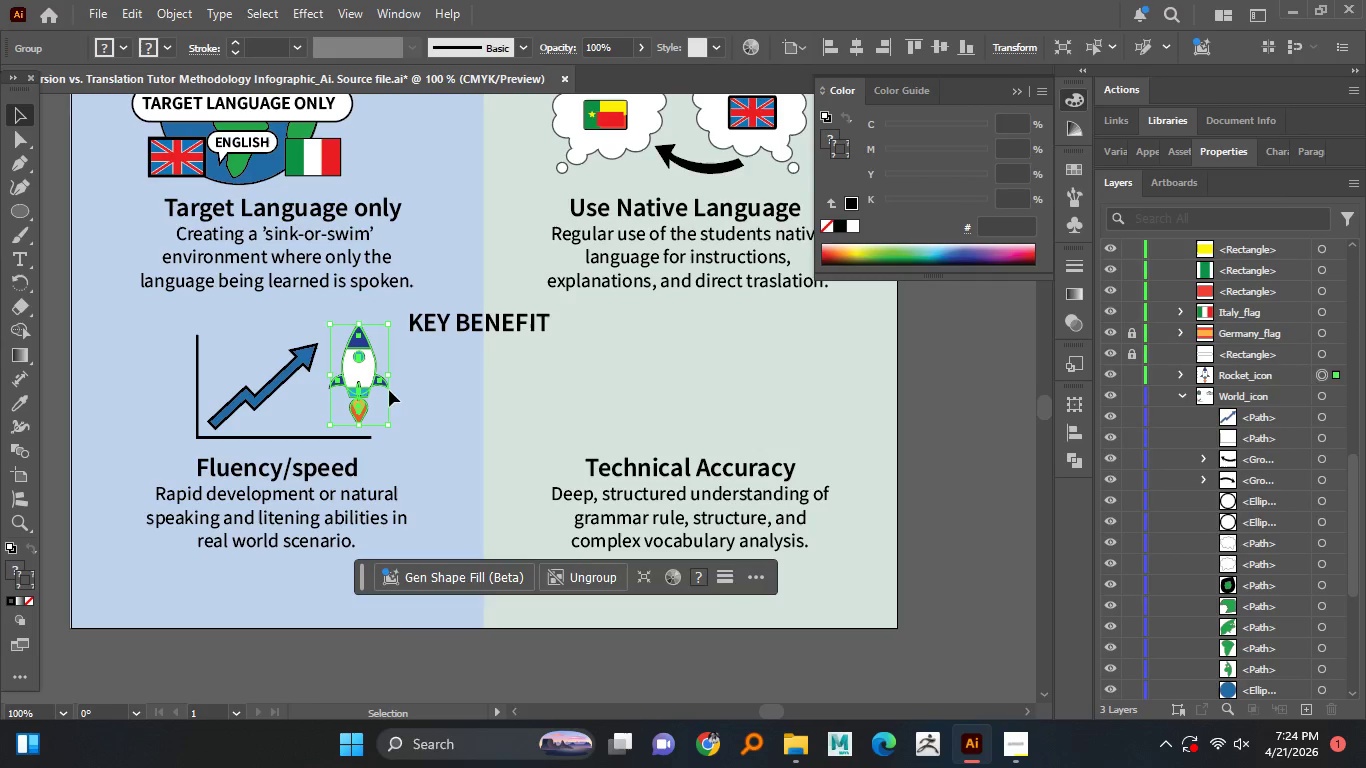 
hold_key(key=AltLeft, duration=1.2)
scroll: coordinate [385, 393], scroll_direction: down, amount: 1.0
 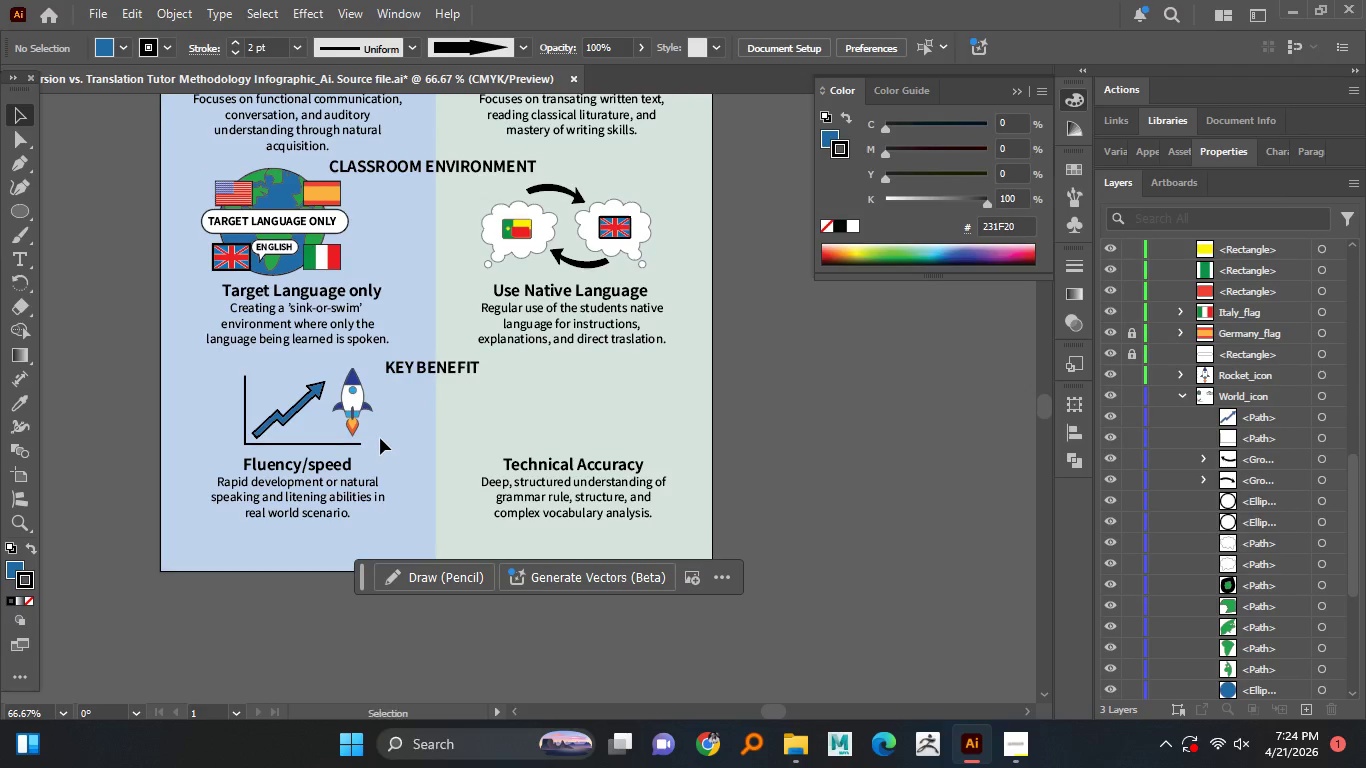 
key(Control+S)
 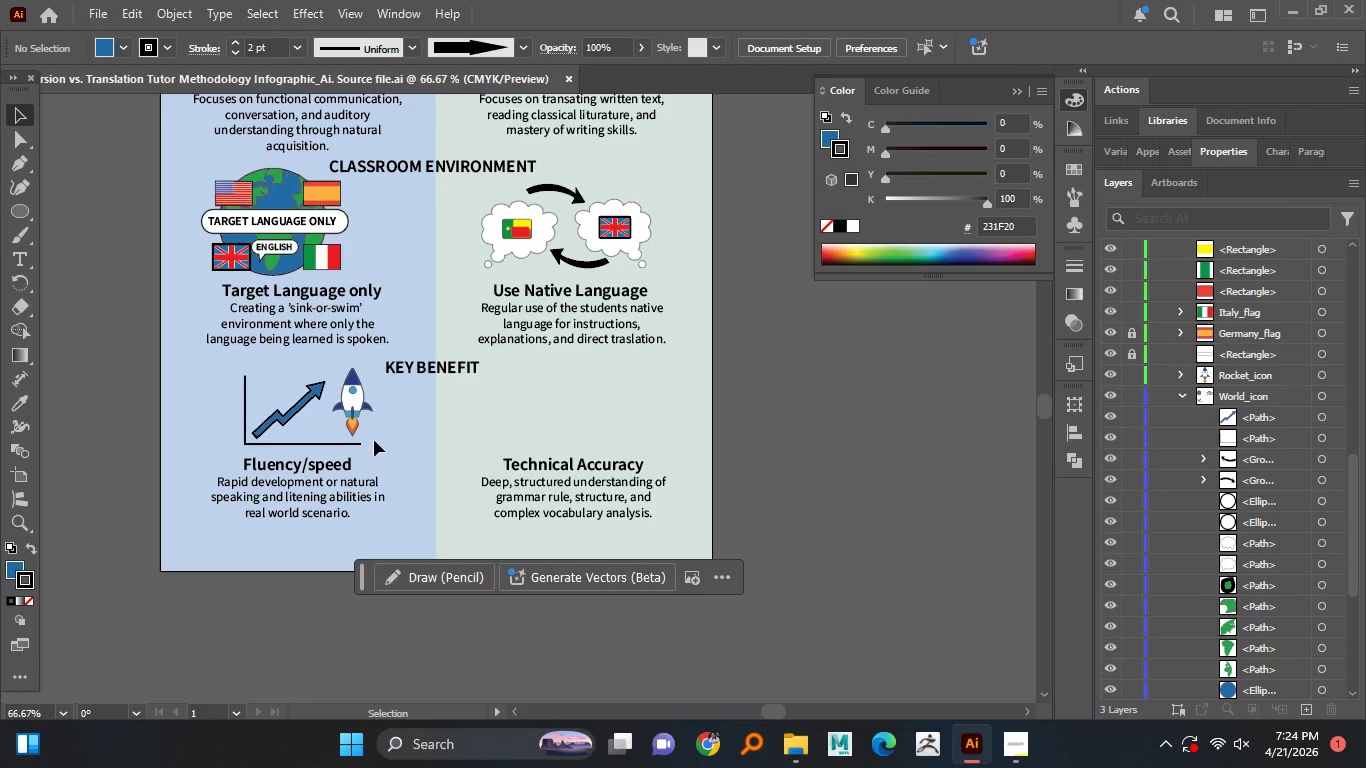 
left_click([33, 160])
 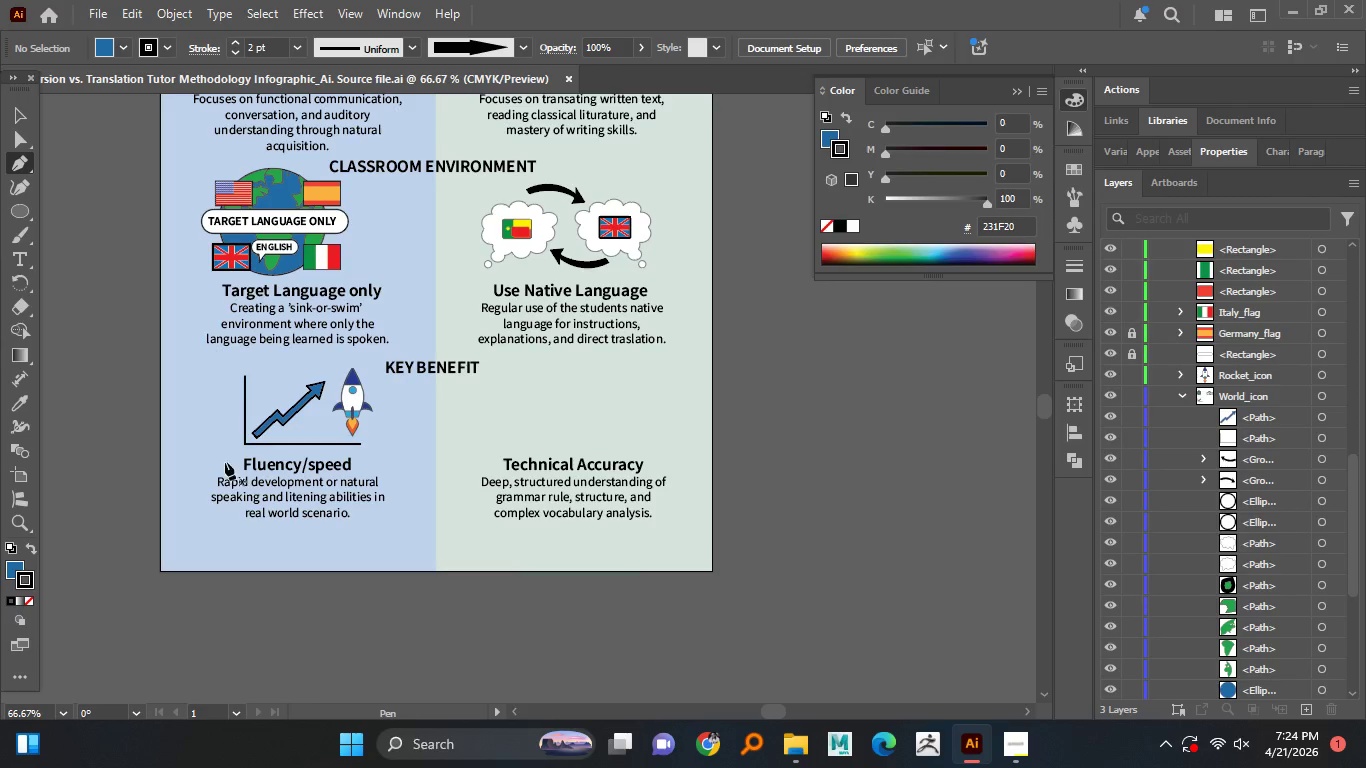 
hold_key(key=AltLeft, duration=1.08)
scroll: coordinate [254, 428], scroll_direction: up, amount: 3.0
 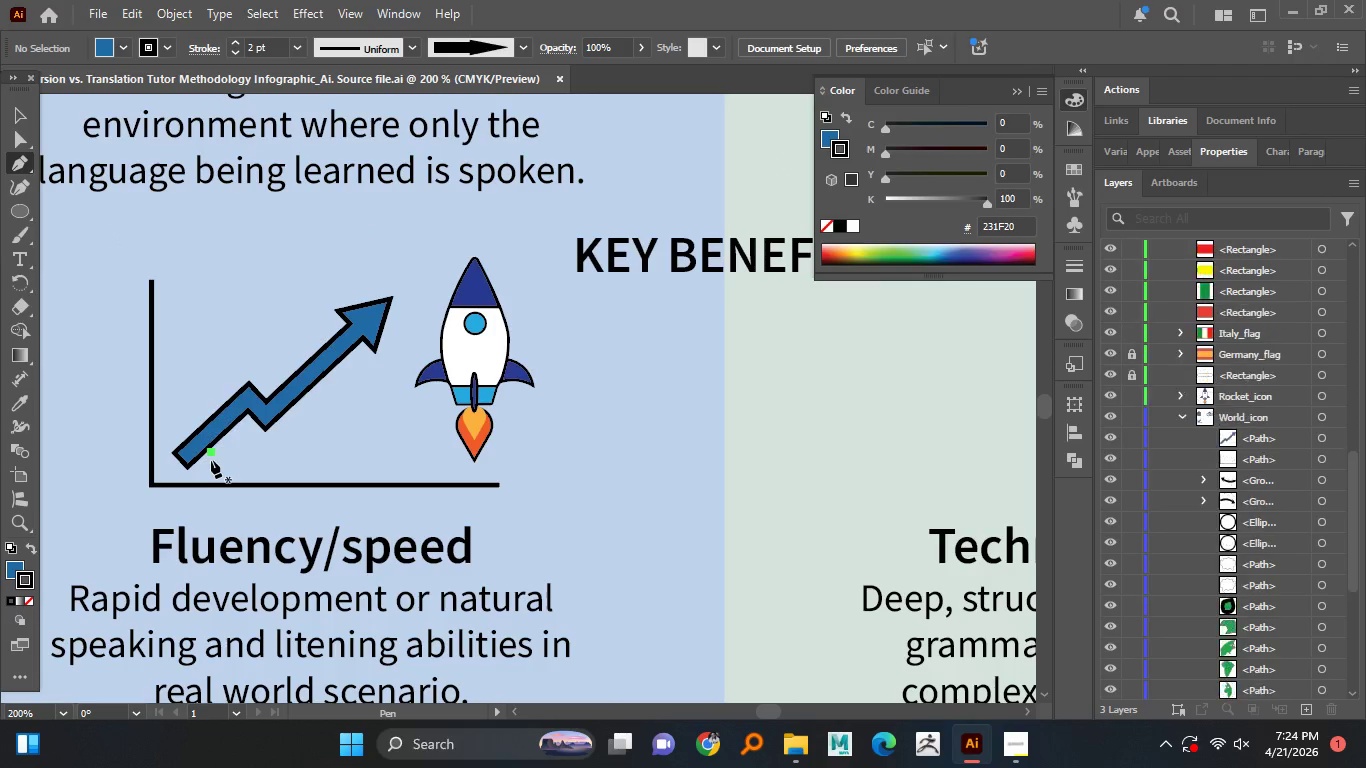 
hold_key(key=ShiftLeft, duration=0.91)
left_click([209, 476])
 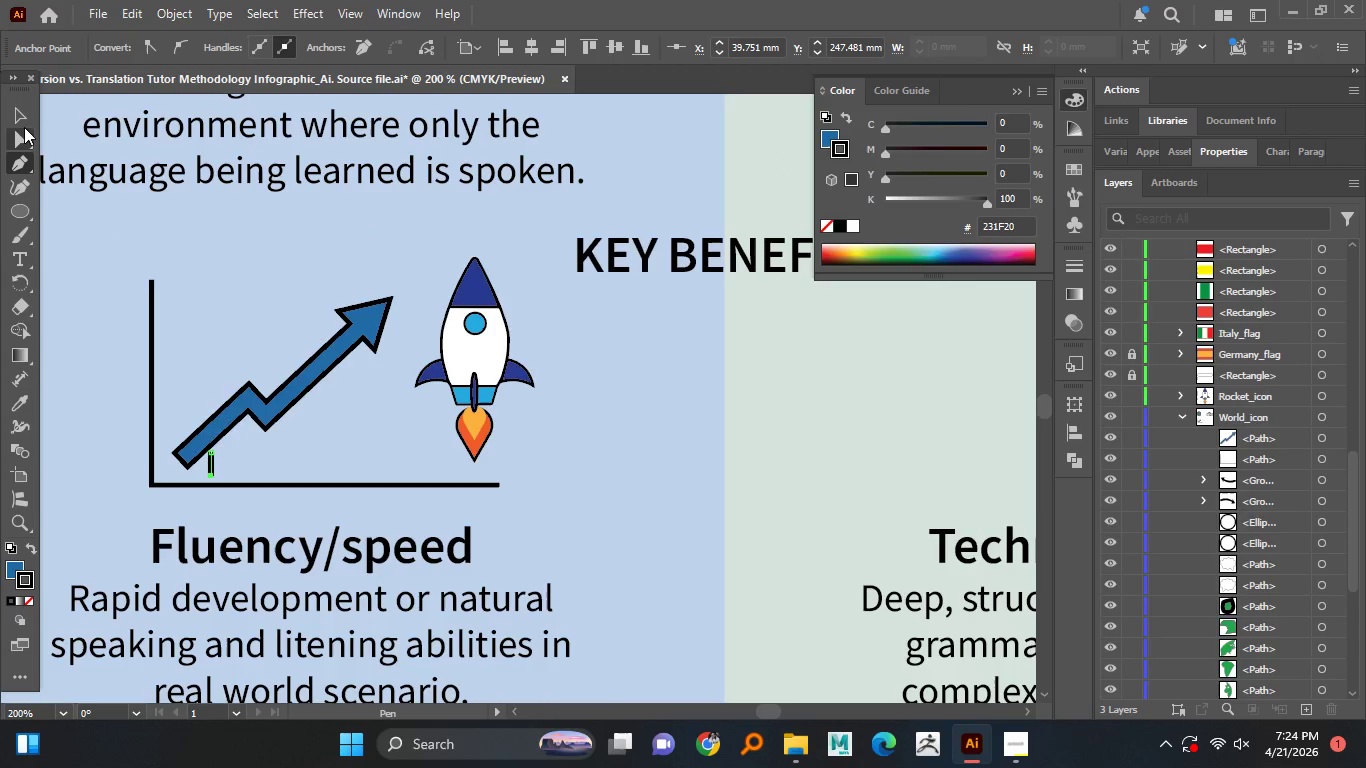 
left_click([24, 123])
 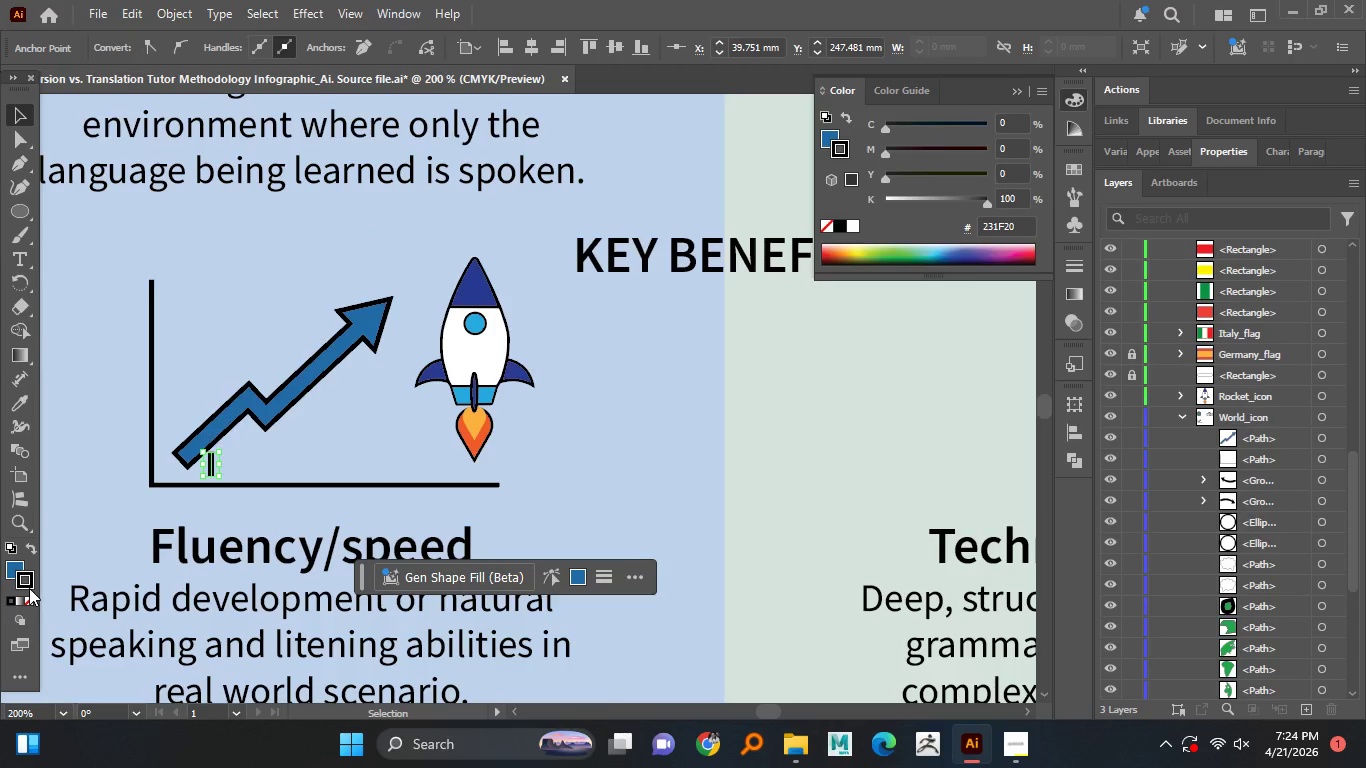 
double_click([29, 588])
 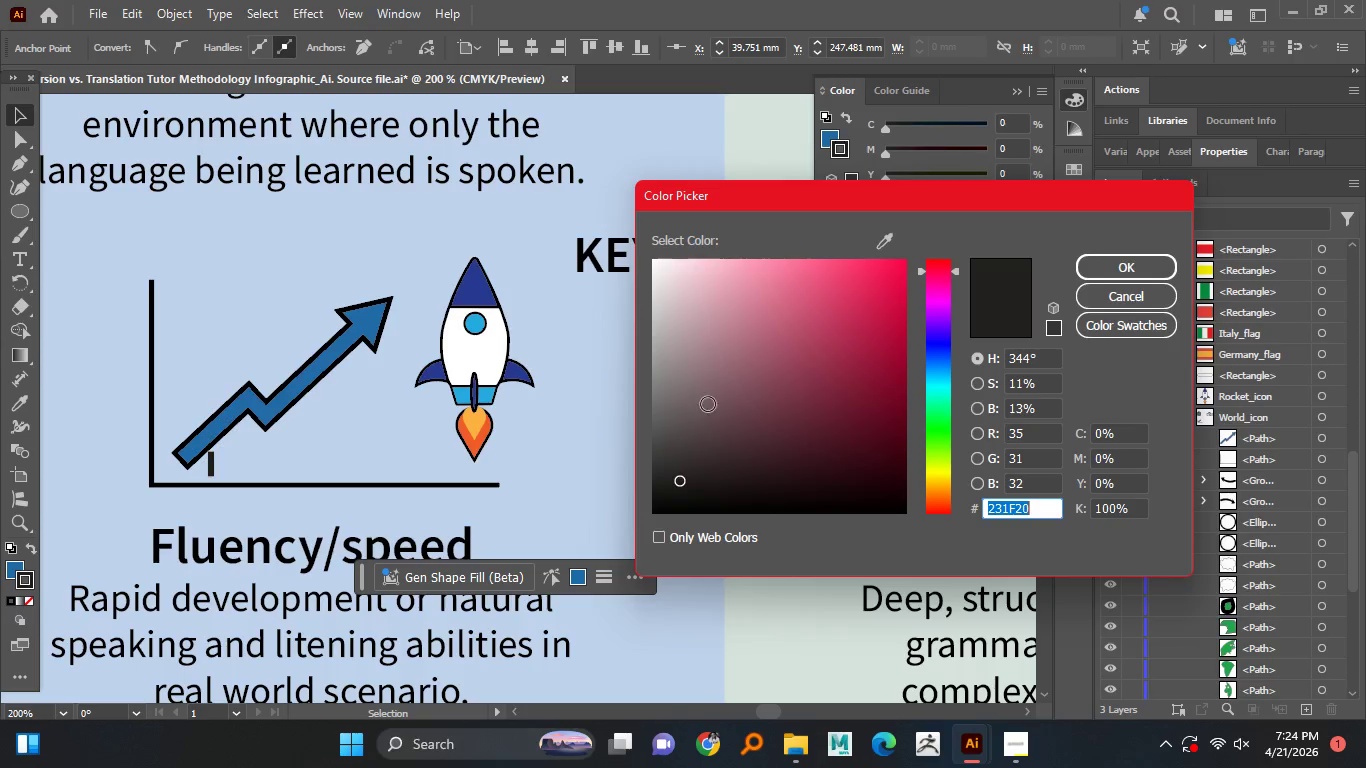 
left_click([672, 405])
 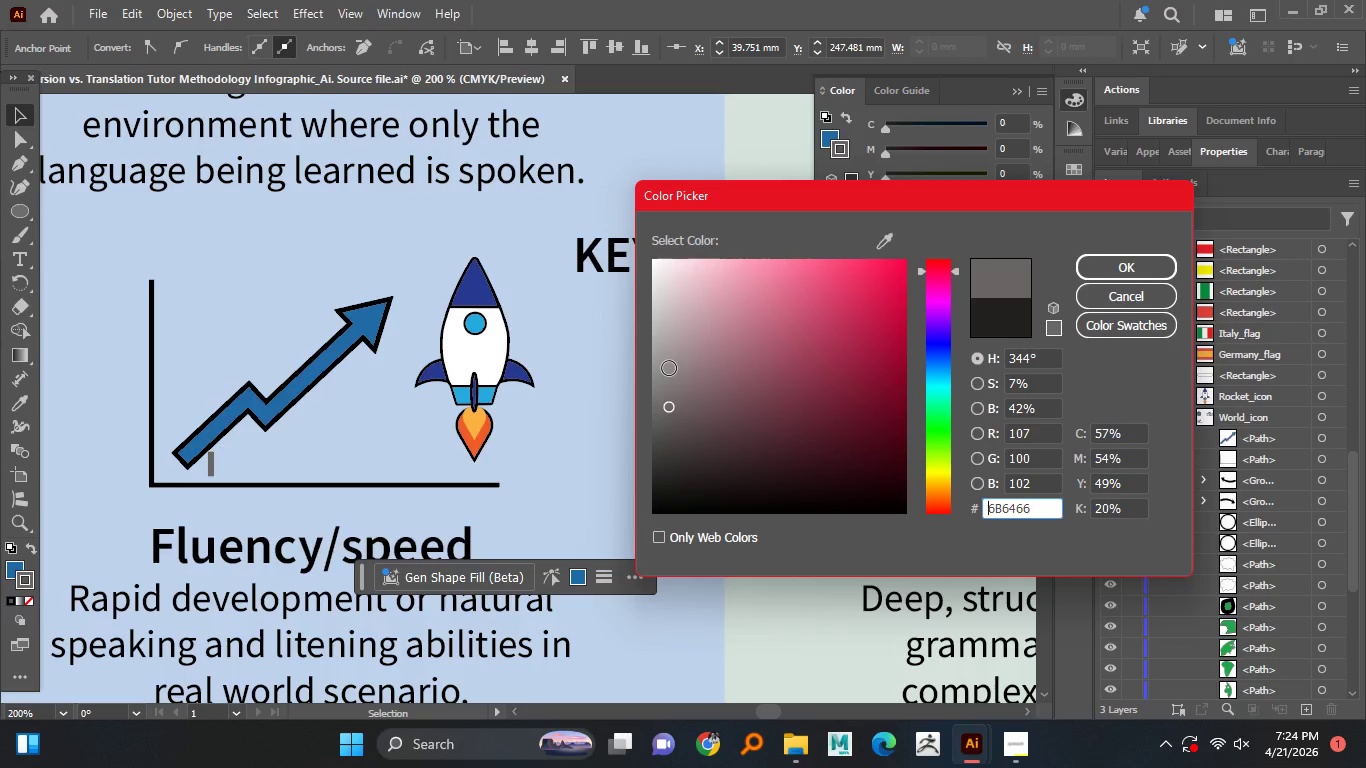 
left_click([669, 368])
 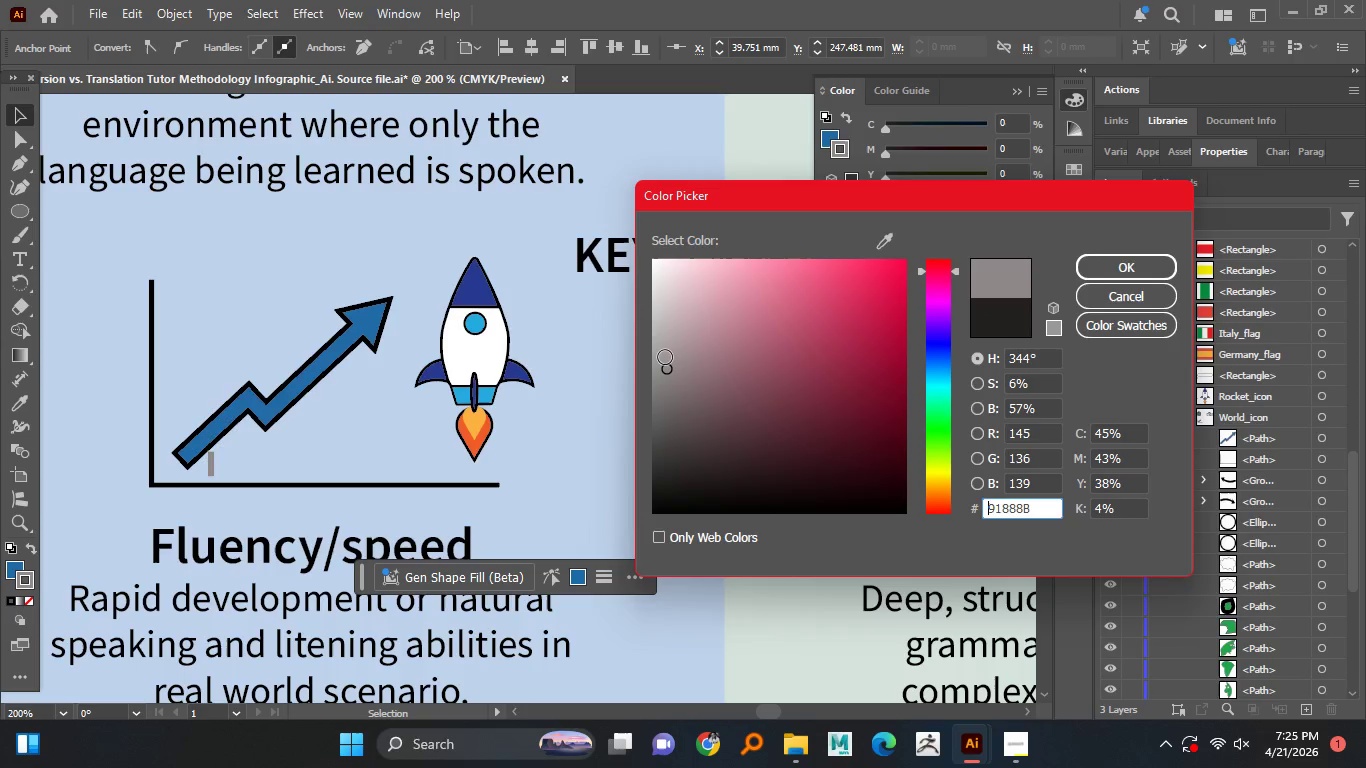 
left_click([665, 357])
 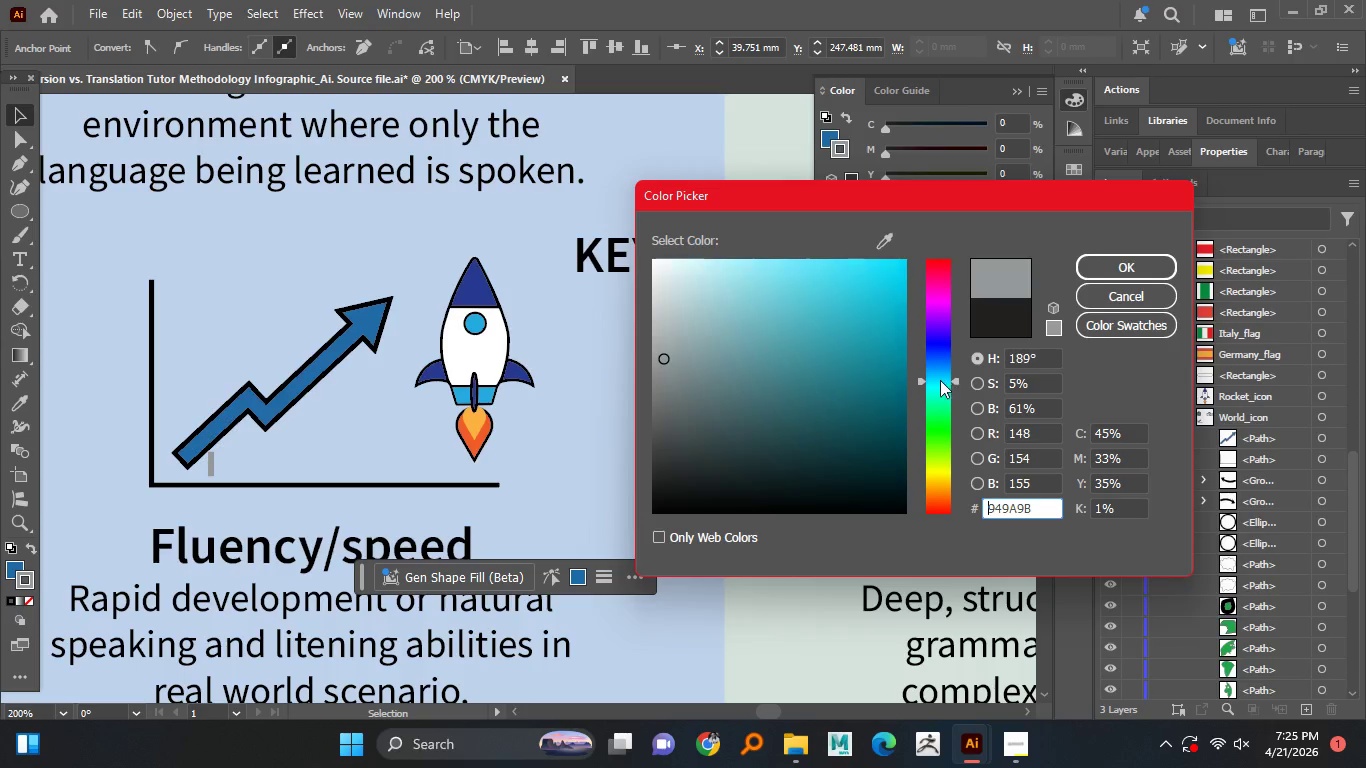 
left_click([724, 314])
 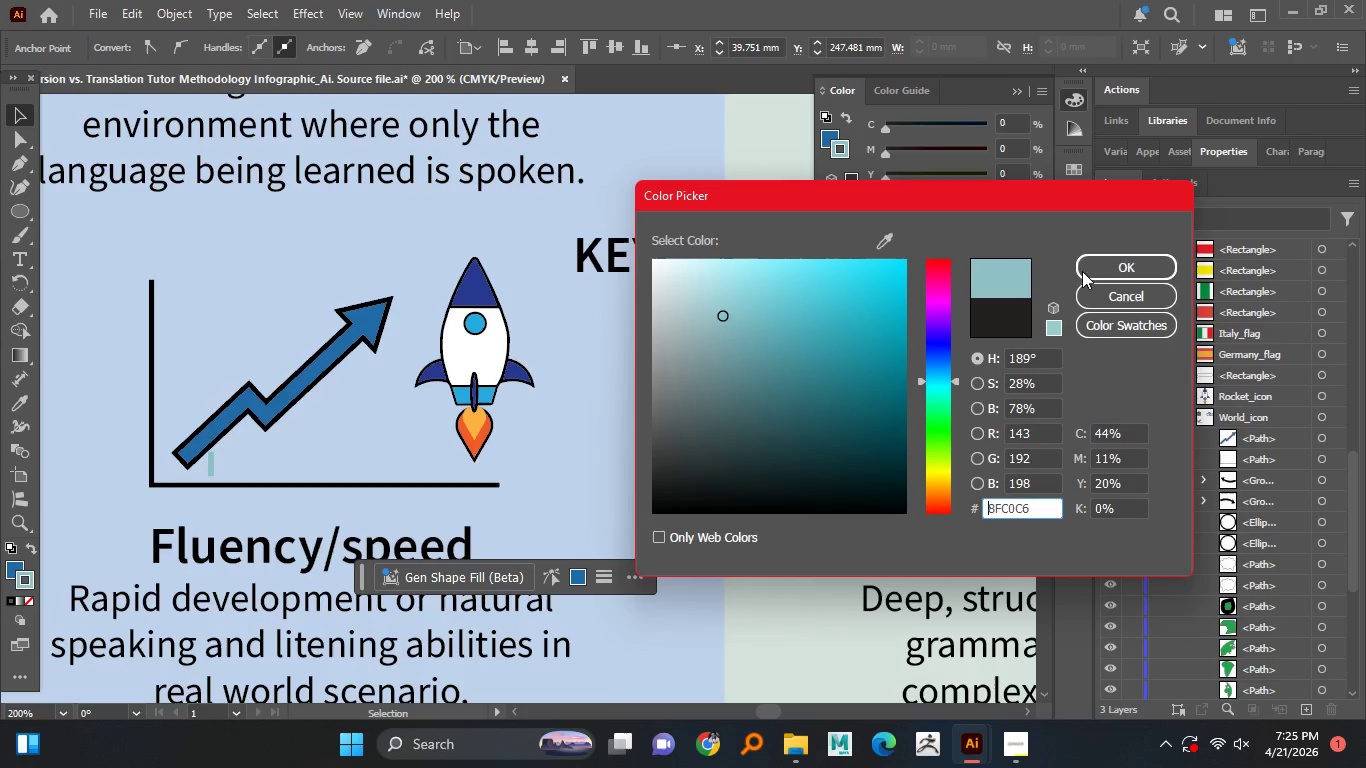 
left_click([1109, 274])
 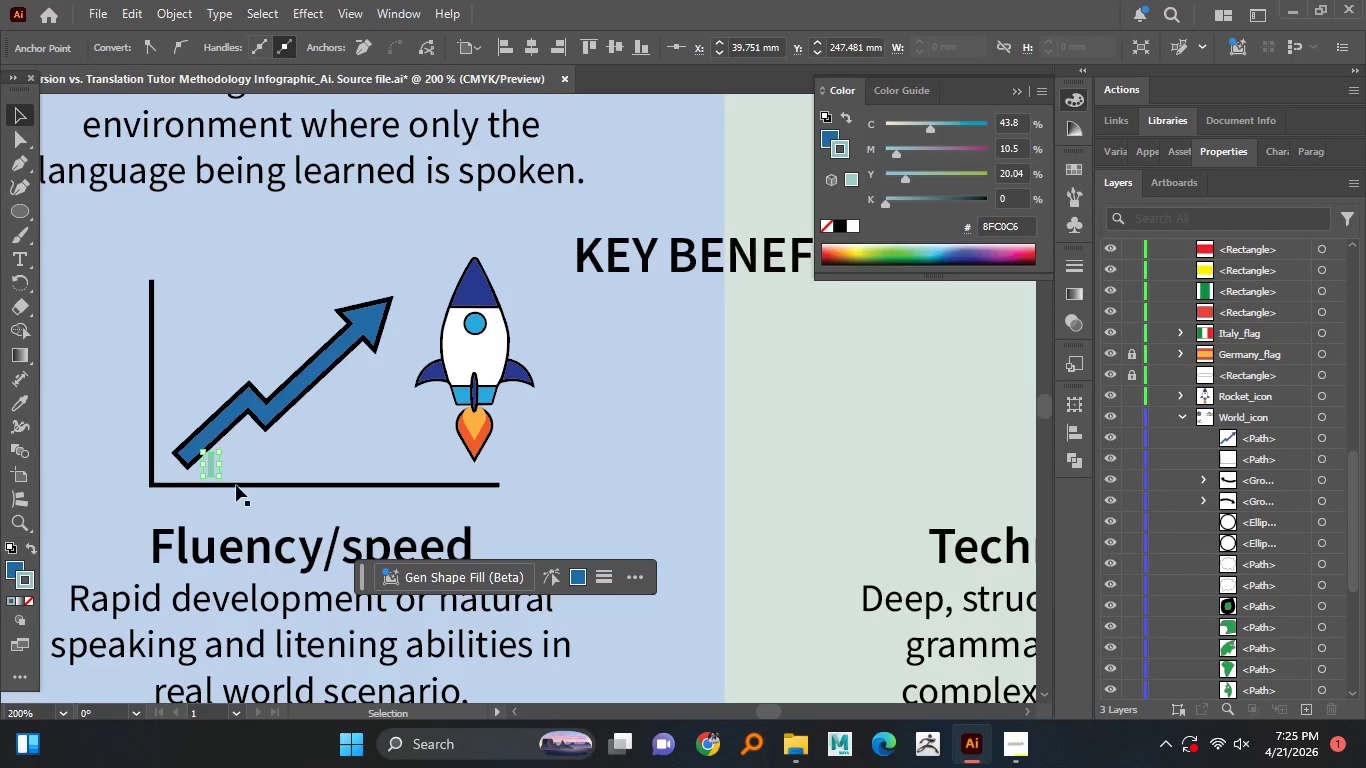 
hold_key(key=AltLeft, duration=0.73)
scroll: coordinate [224, 435], scroll_direction: up, amount: 3.0
 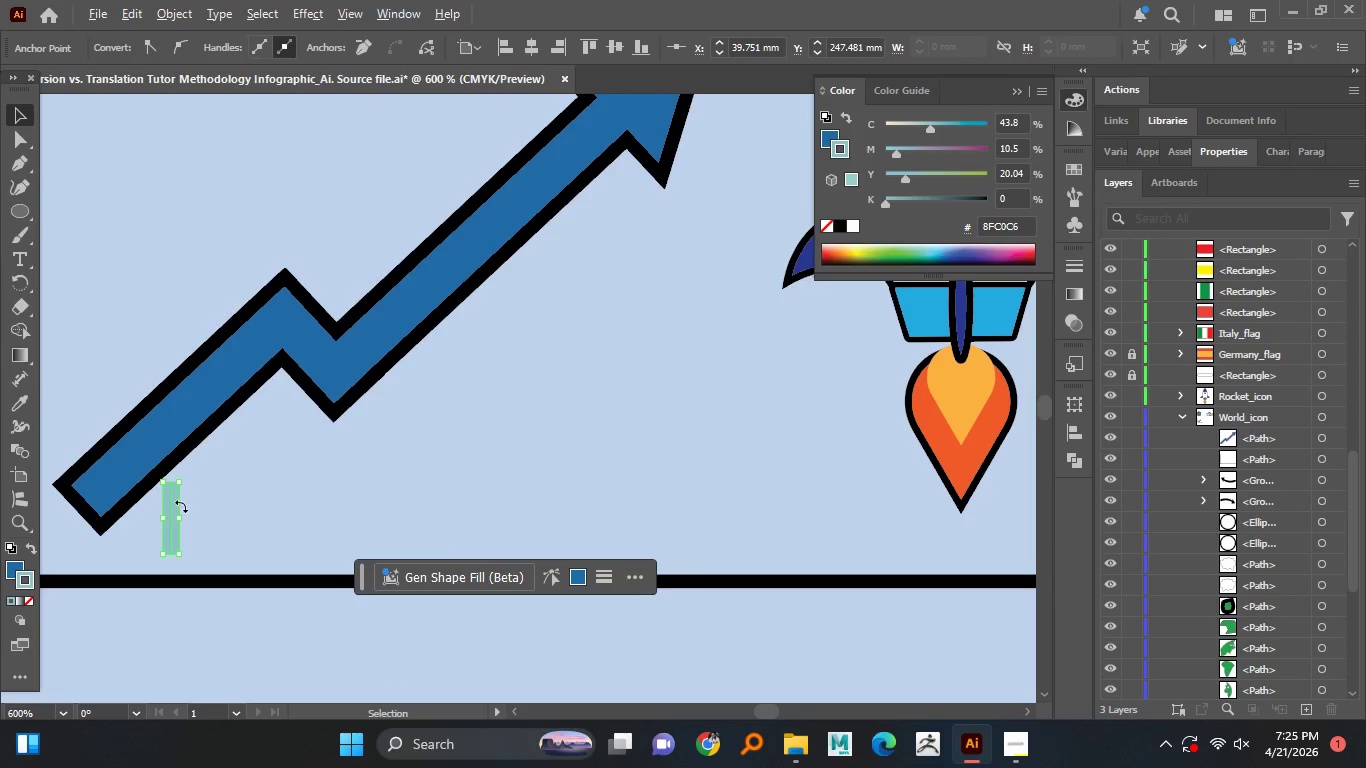 
hold_key(key=AltLeft, duration=1.55)
left_click_drag(start_coordinate=[168, 506], to_coordinate=[231, 508])
 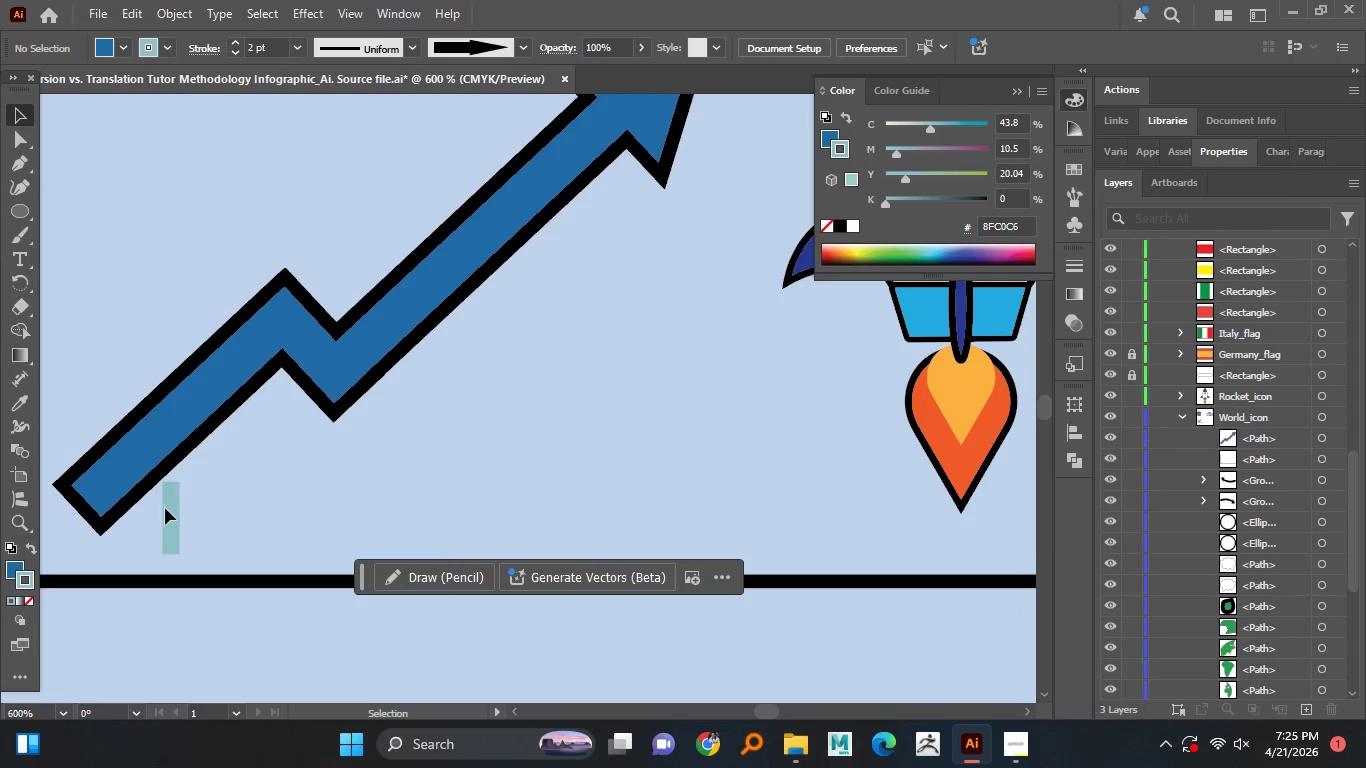 
hold_key(key=ShiftLeft, duration=0.34)
 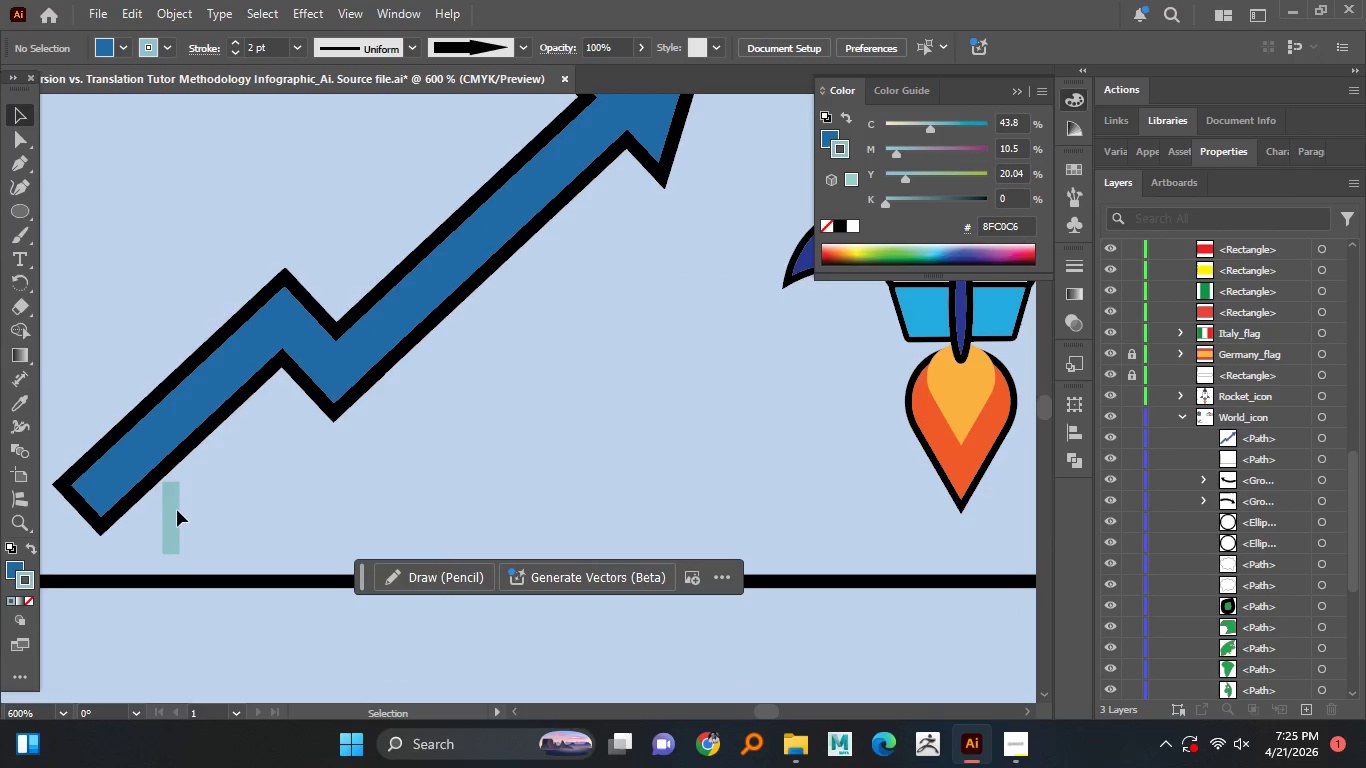 
double_click([174, 511])
 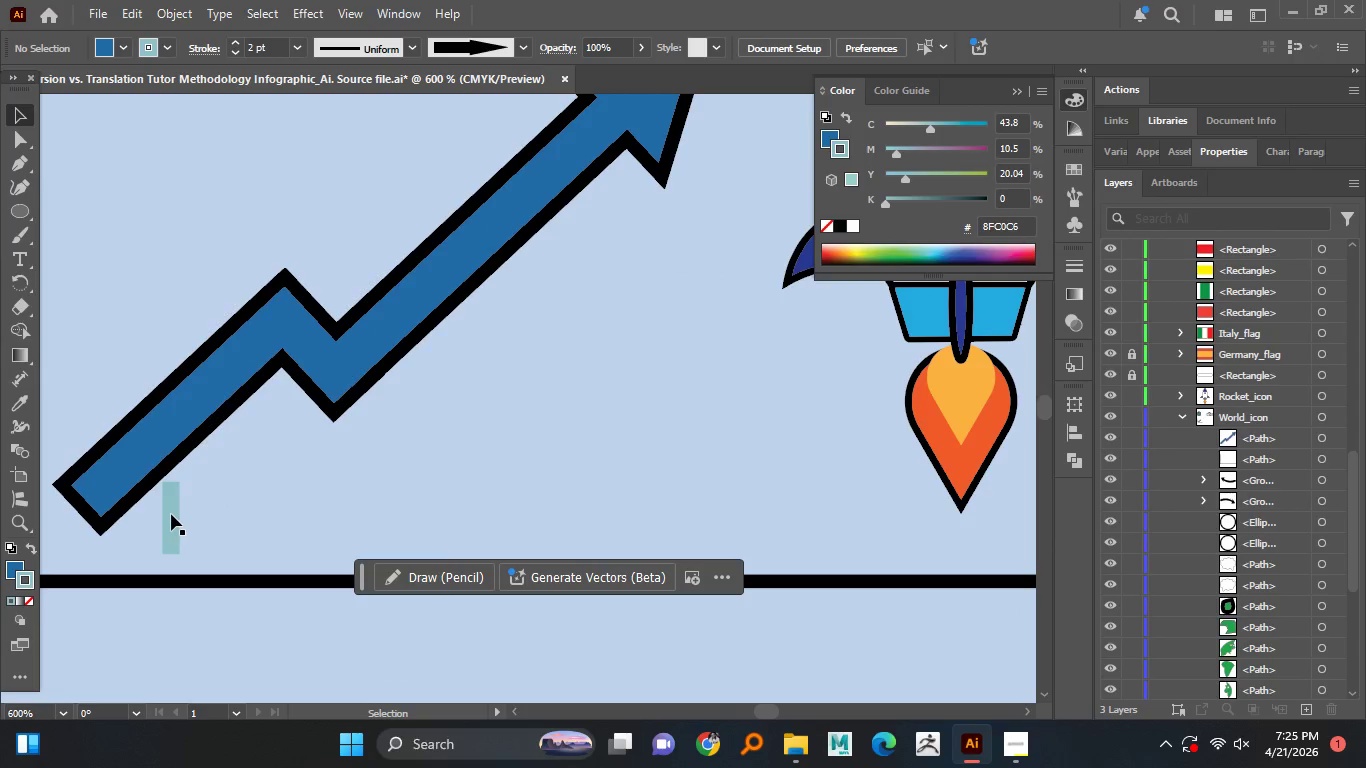 
triple_click([171, 514])
 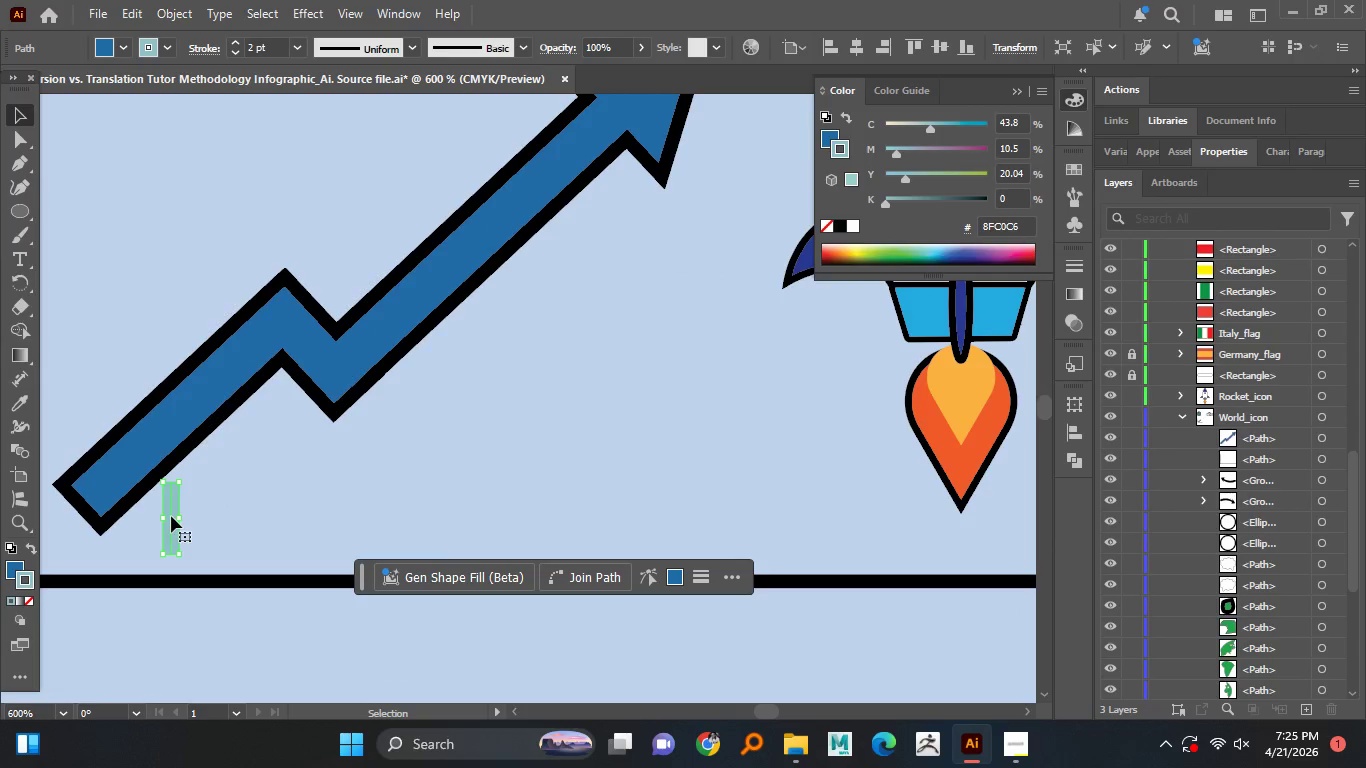 
hold_key(key=AltLeft, duration=2.23)
left_click_drag(start_coordinate=[171, 514], to_coordinate=[277, 513])
 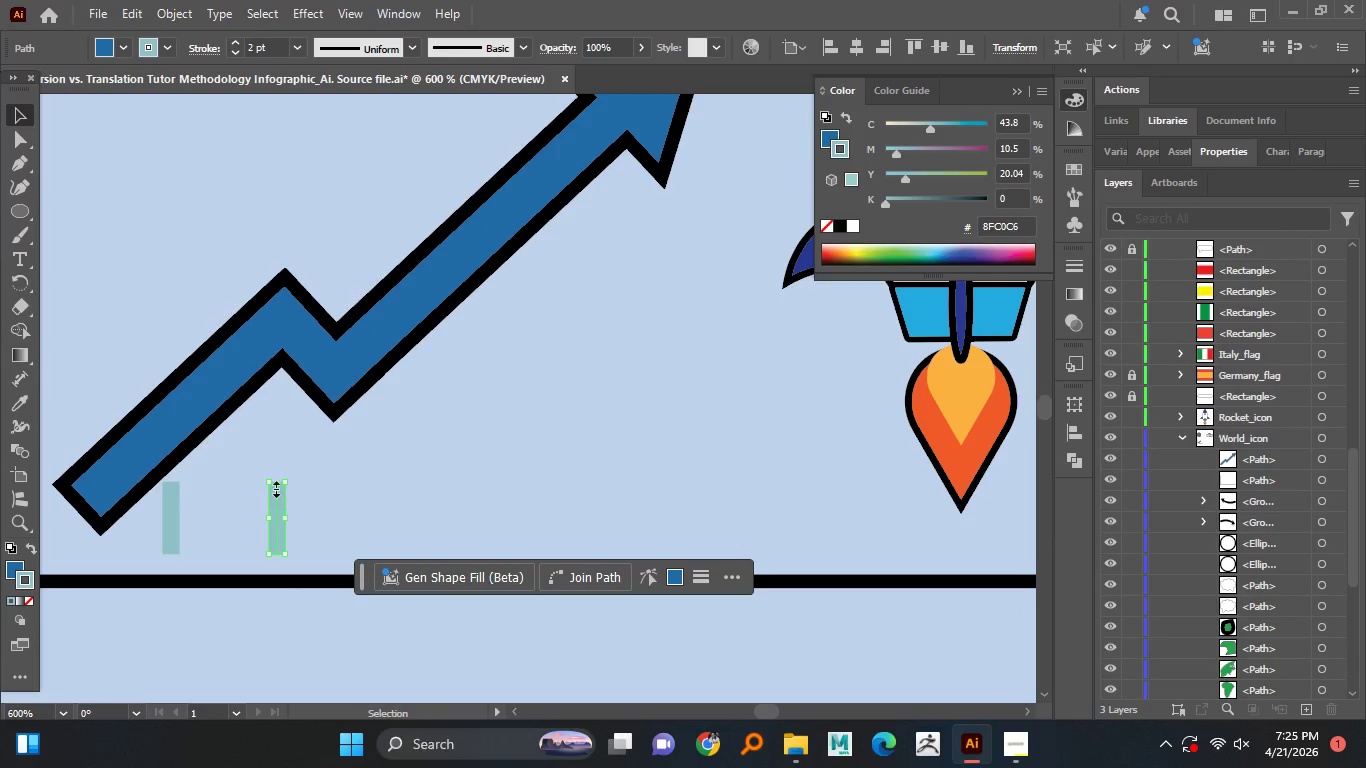 
hold_key(key=ShiftLeft, duration=1.52)
 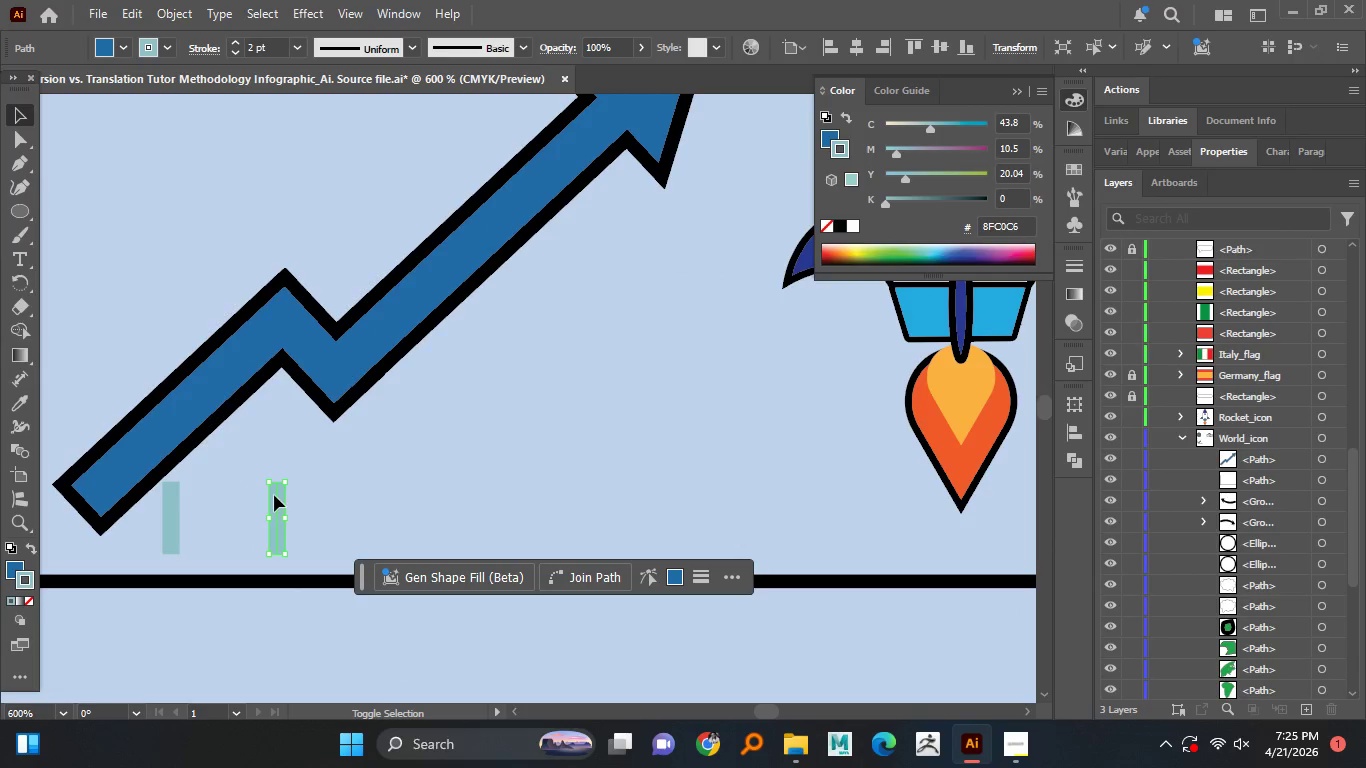 
key(Alt+Shift+ShiftLeft)
 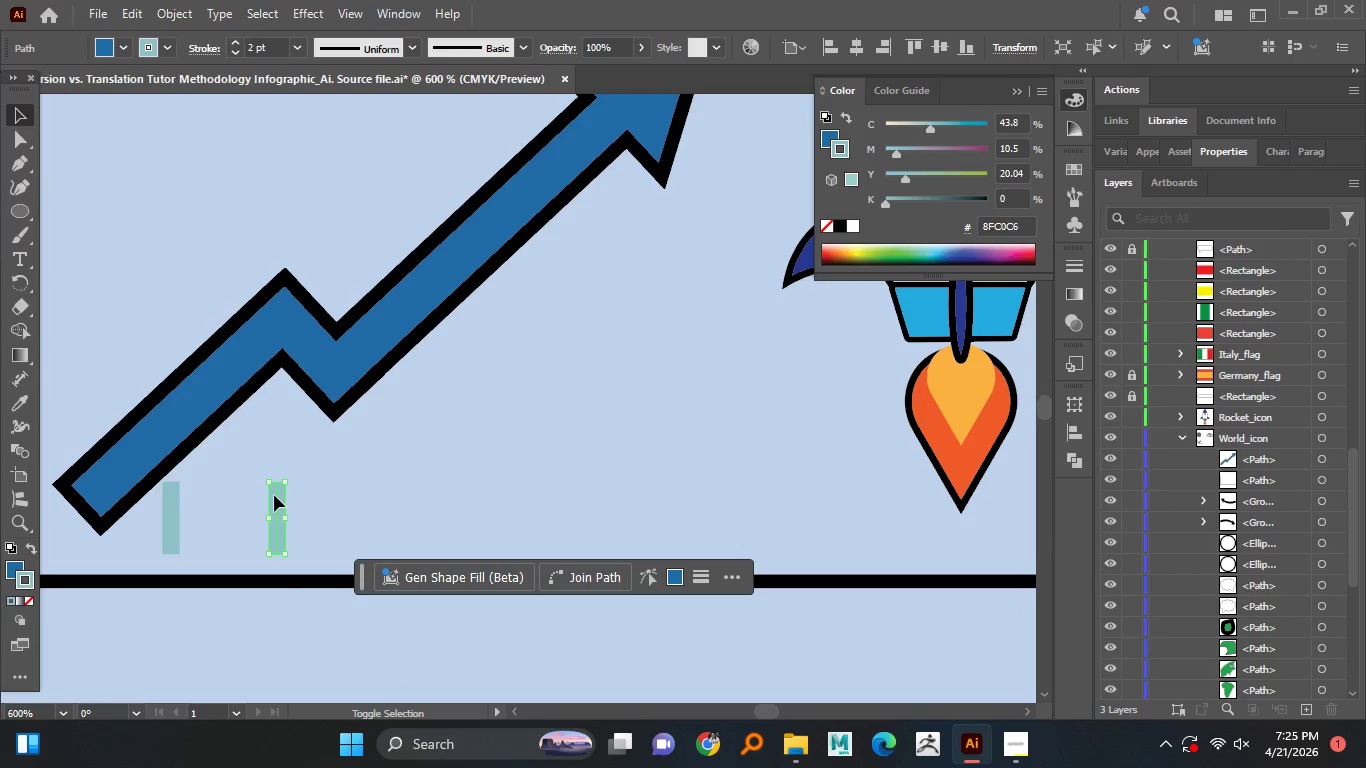 
key(Shift+ShiftLeft)
 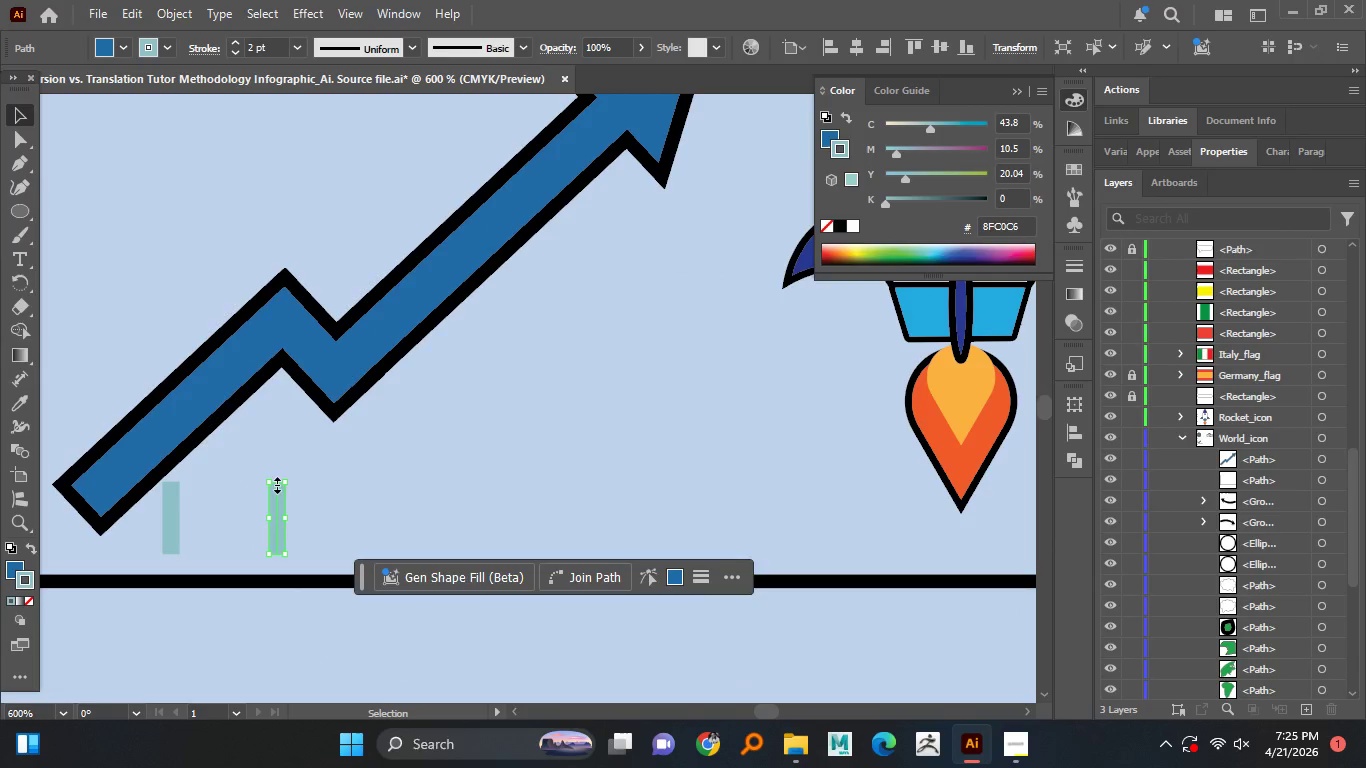 
left_click_drag(start_coordinate=[275, 483], to_coordinate=[283, 399])
 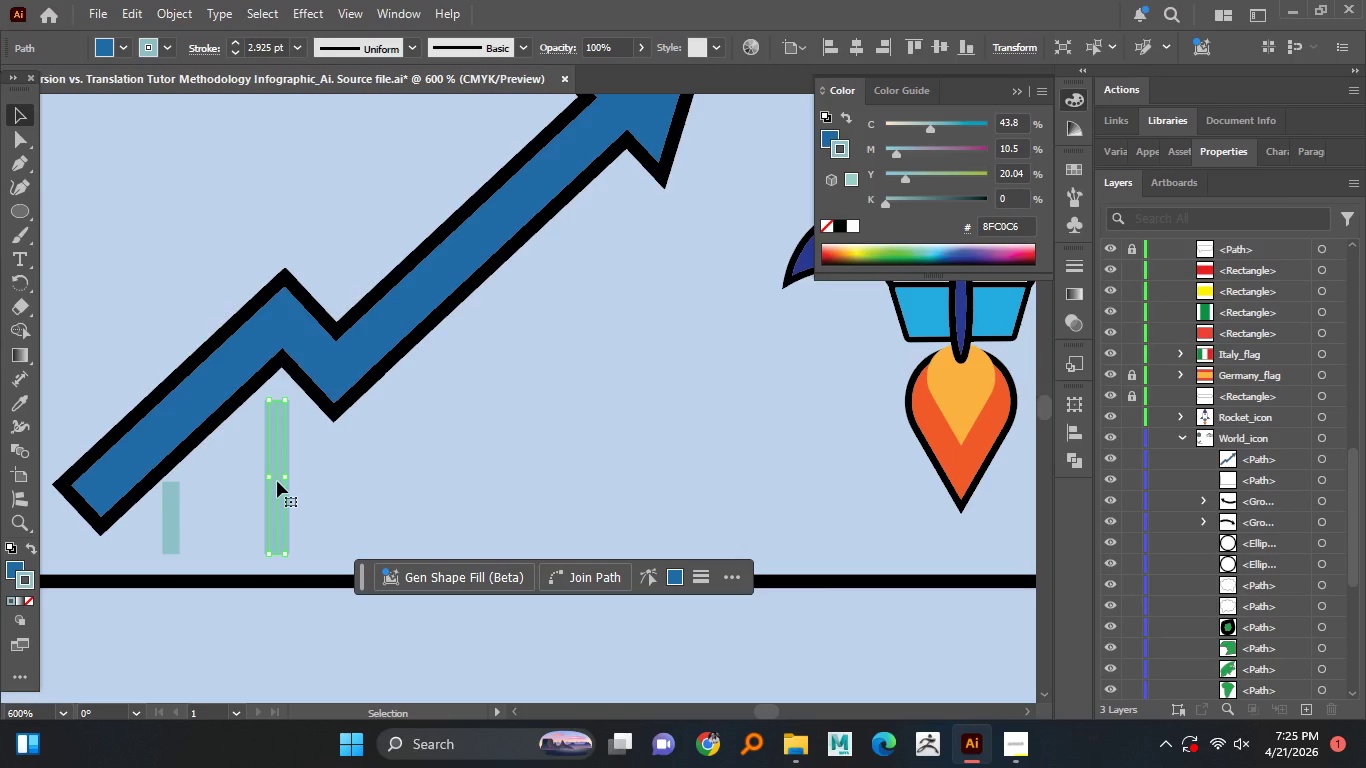 
hold_key(key=ShiftLeft, duration=0.55)
 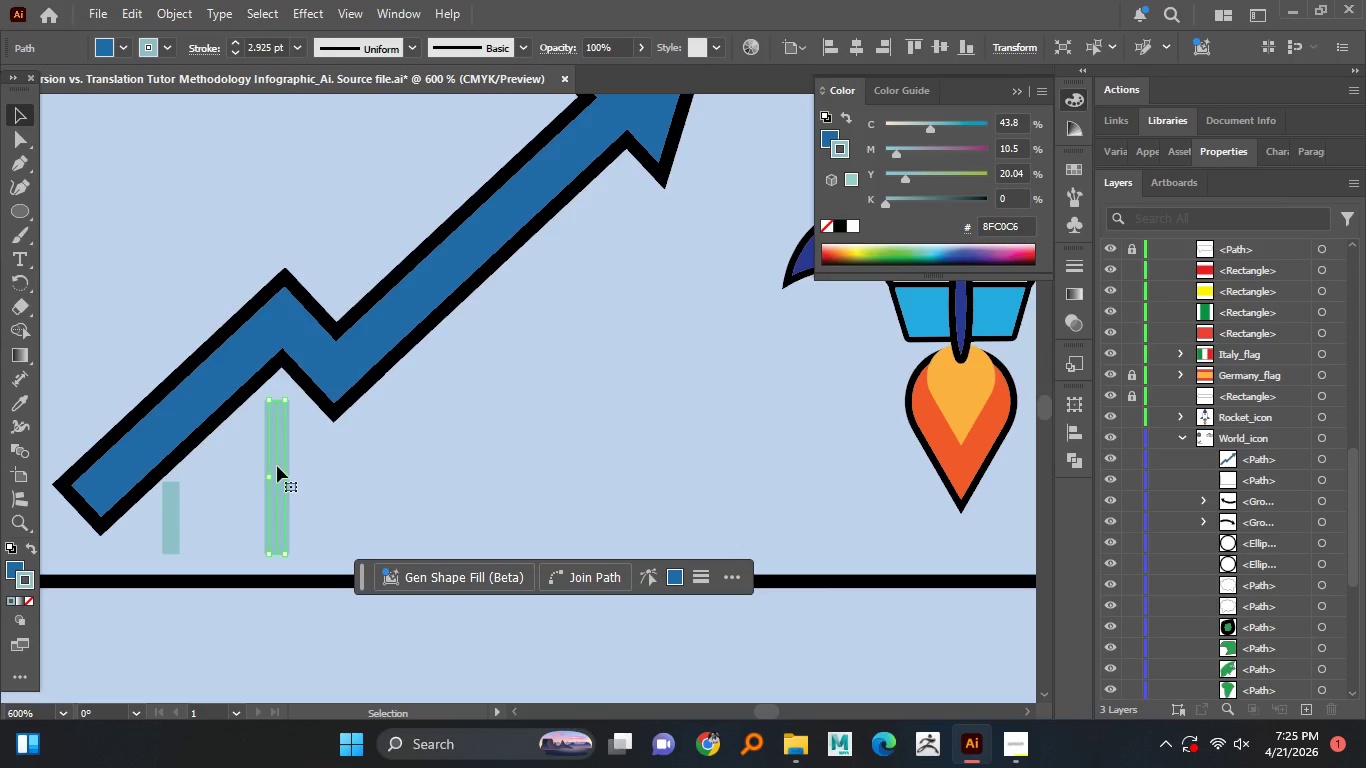 
key(Control+Z)
 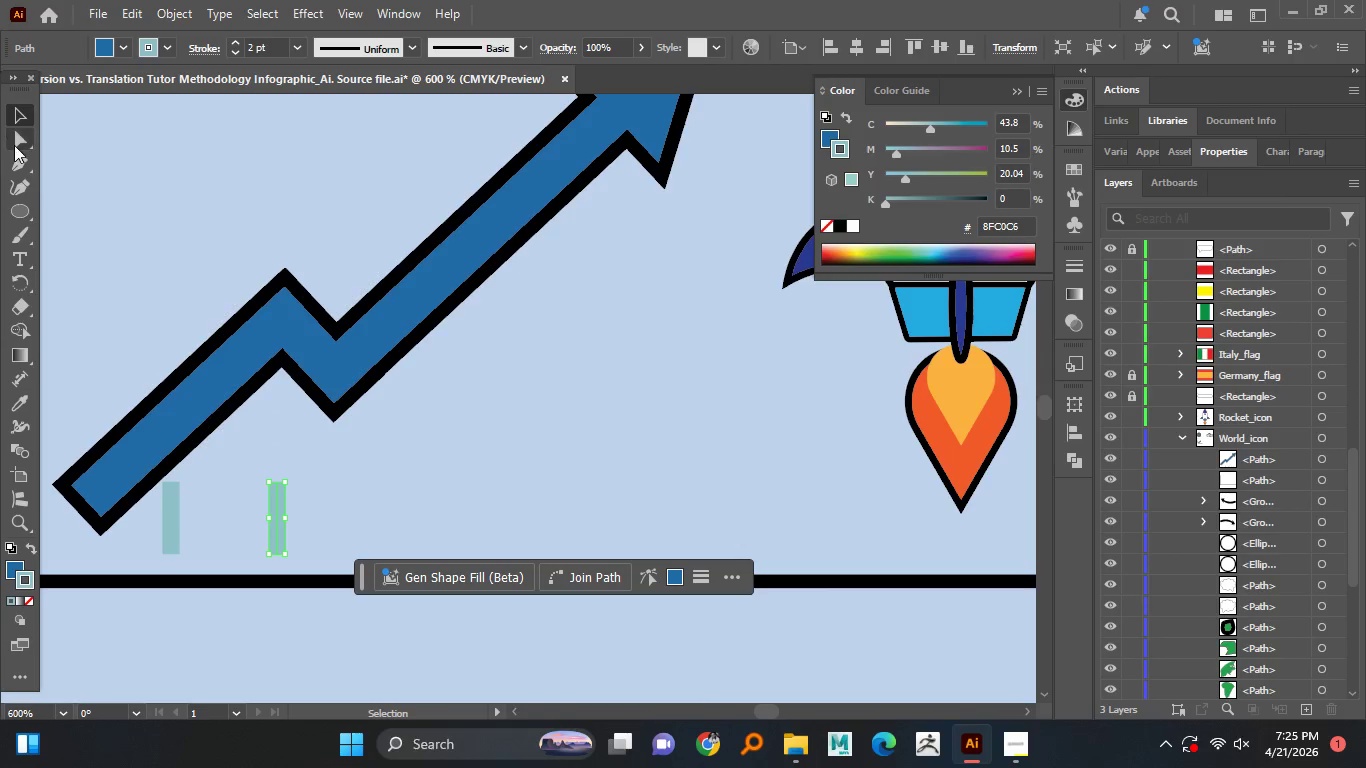 
left_click([25, 146])
 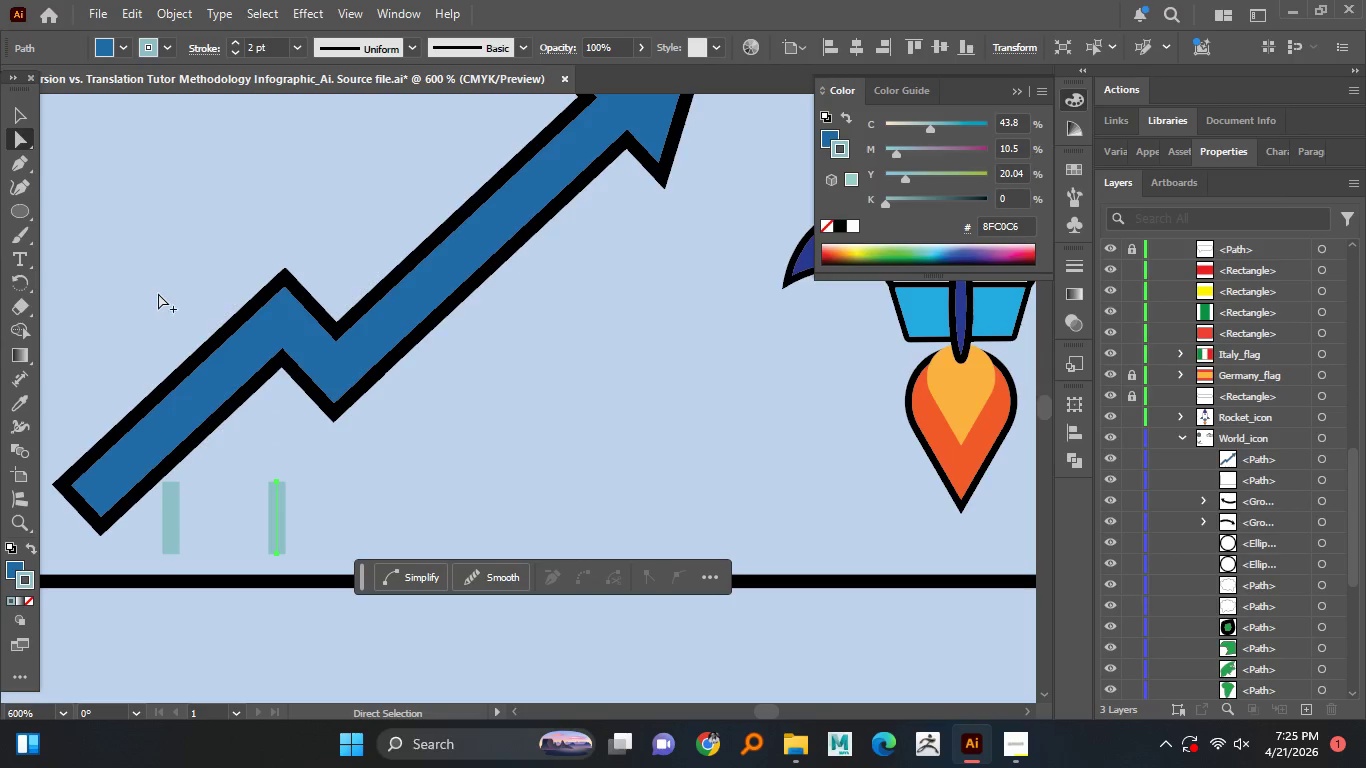 
hold_key(key=AltLeft, duration=0.97)
 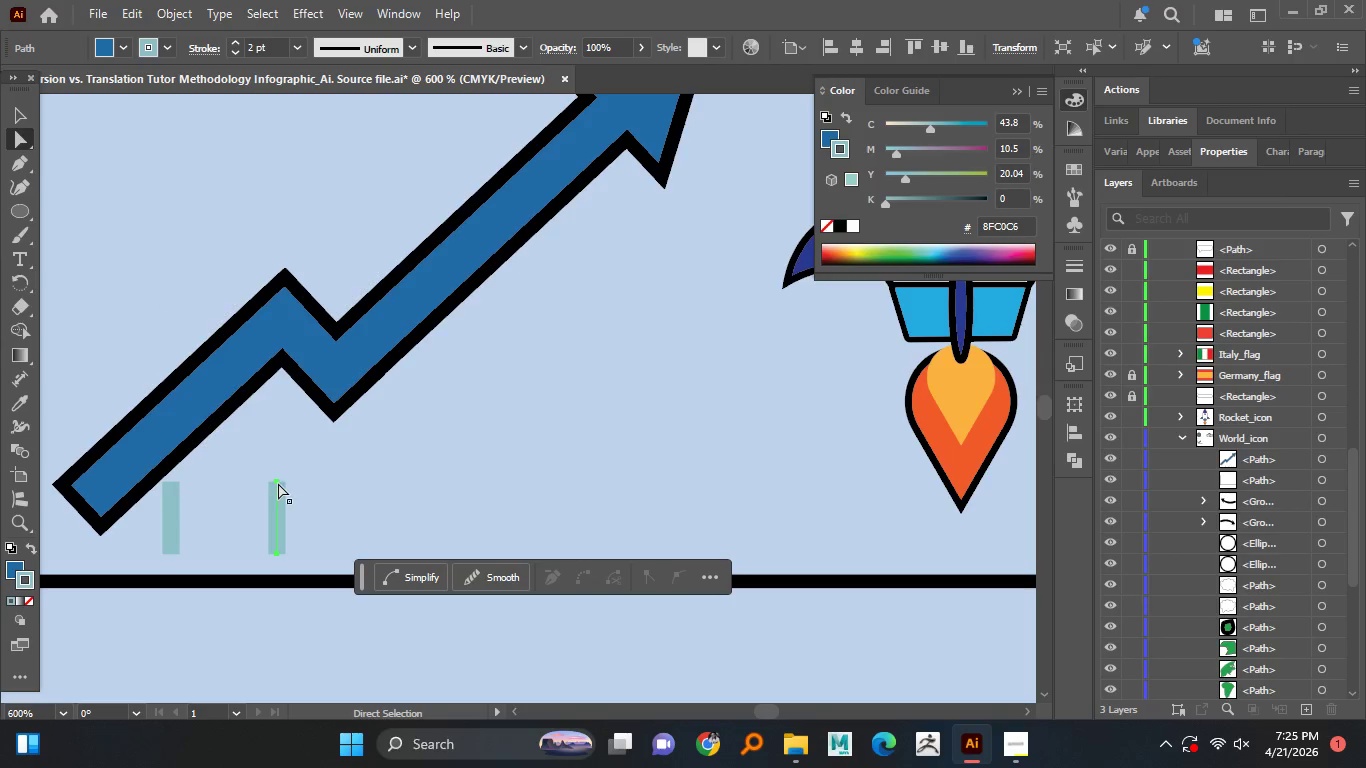 
double_click([278, 482])
 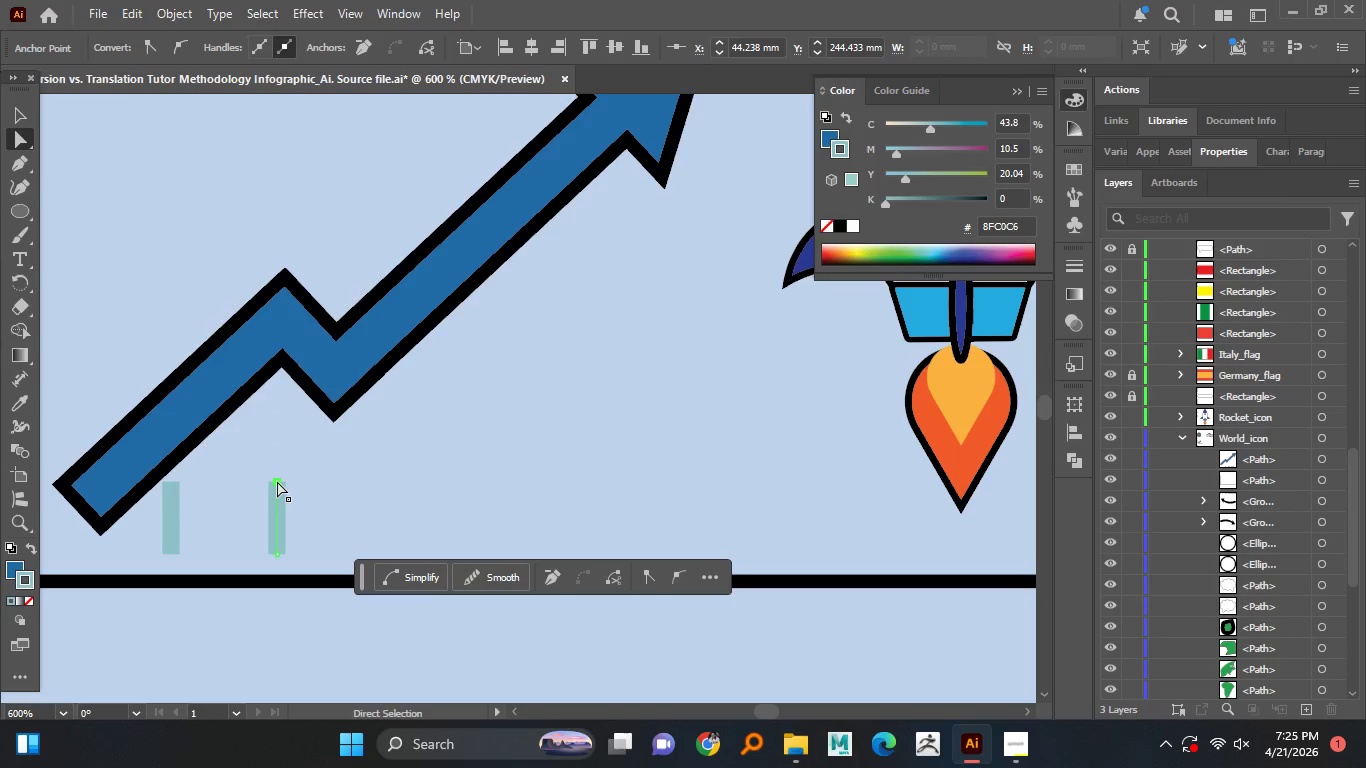 
left_click_drag(start_coordinate=[277, 481], to_coordinate=[282, 410])
 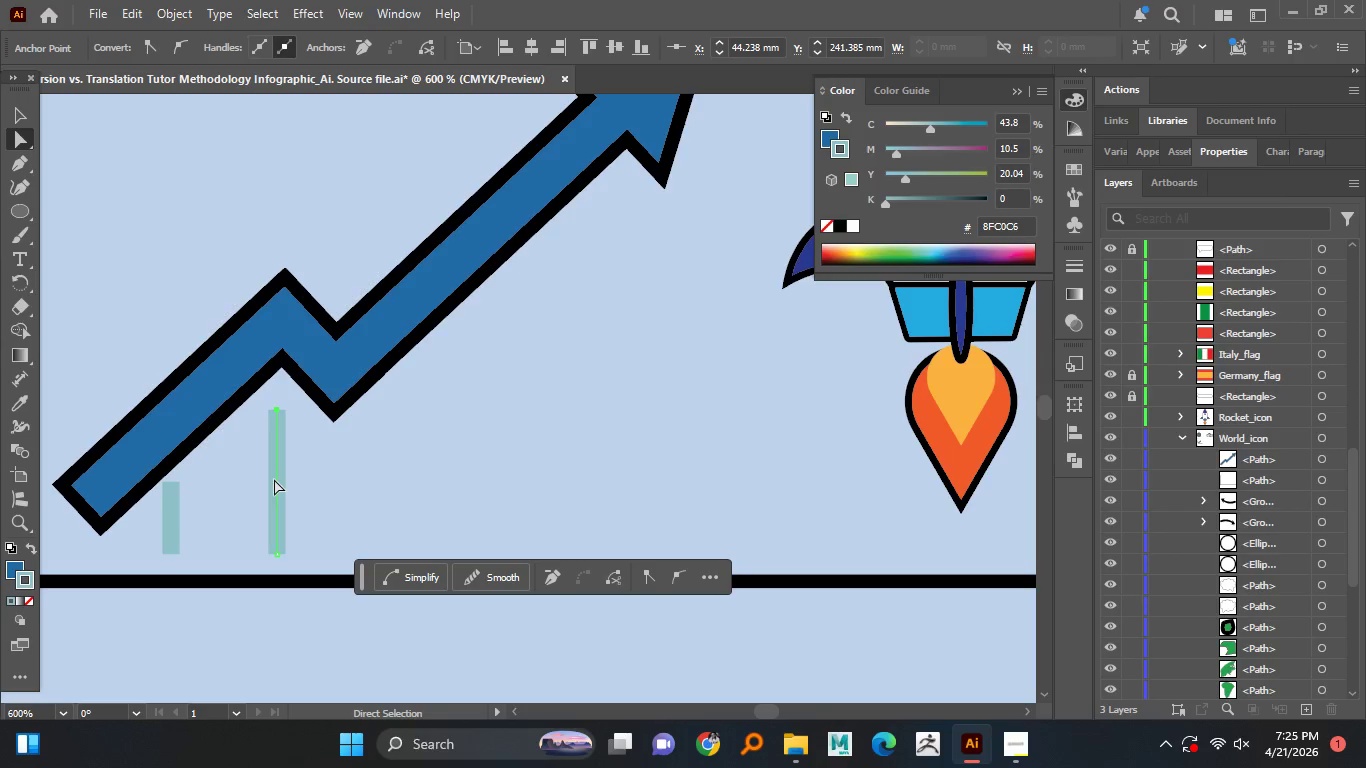 
hold_key(key=ShiftLeft, duration=1.03)
 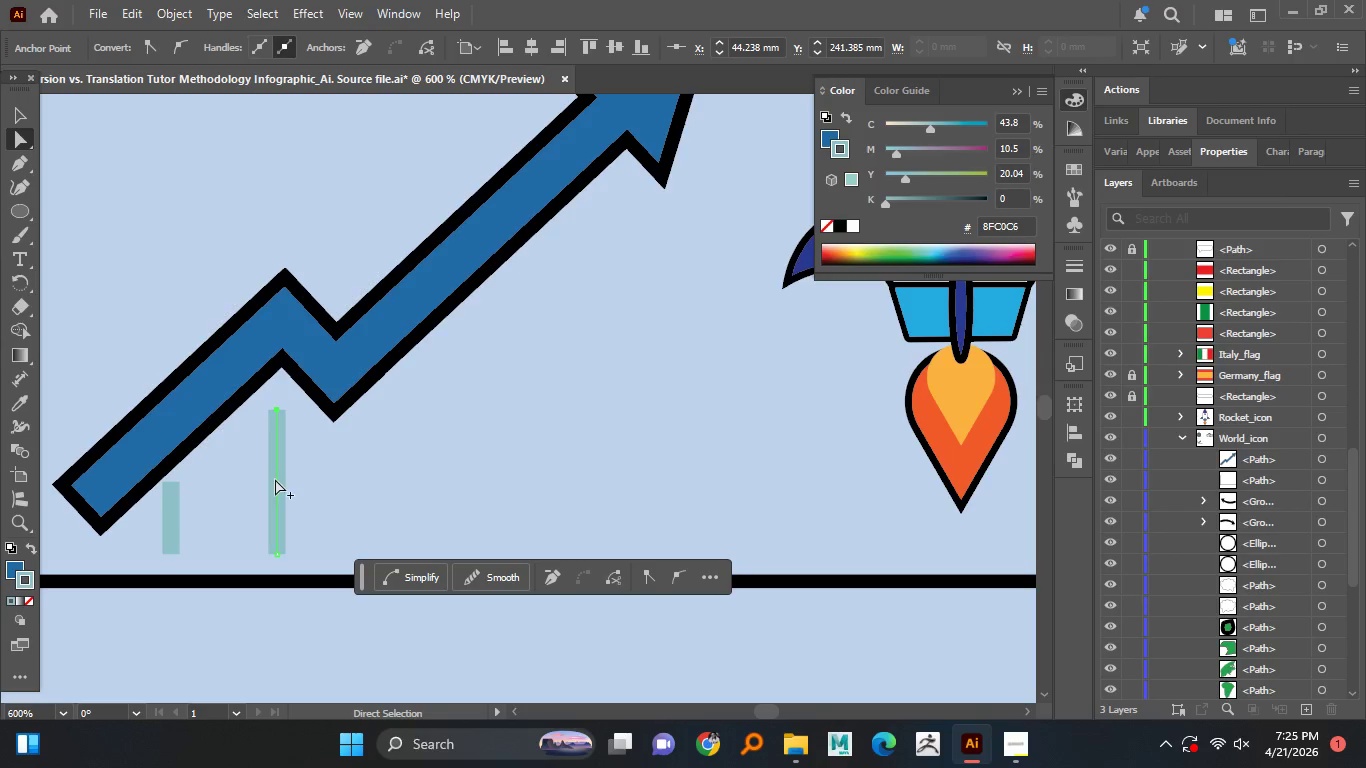 
hold_key(key=AltLeft, duration=2.0)
left_click_drag(start_coordinate=[277, 479], to_coordinate=[418, 485])
 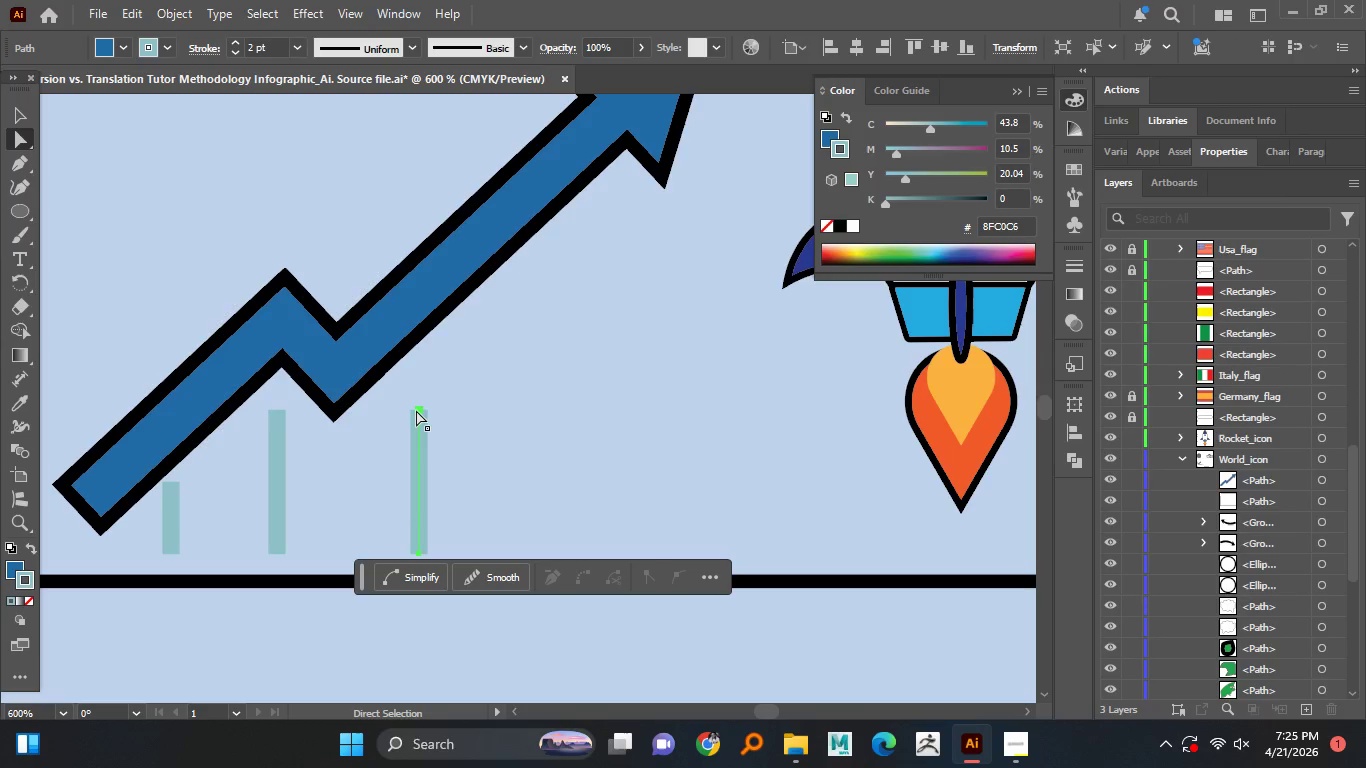 
hold_key(key=ShiftLeft, duration=1.22)
 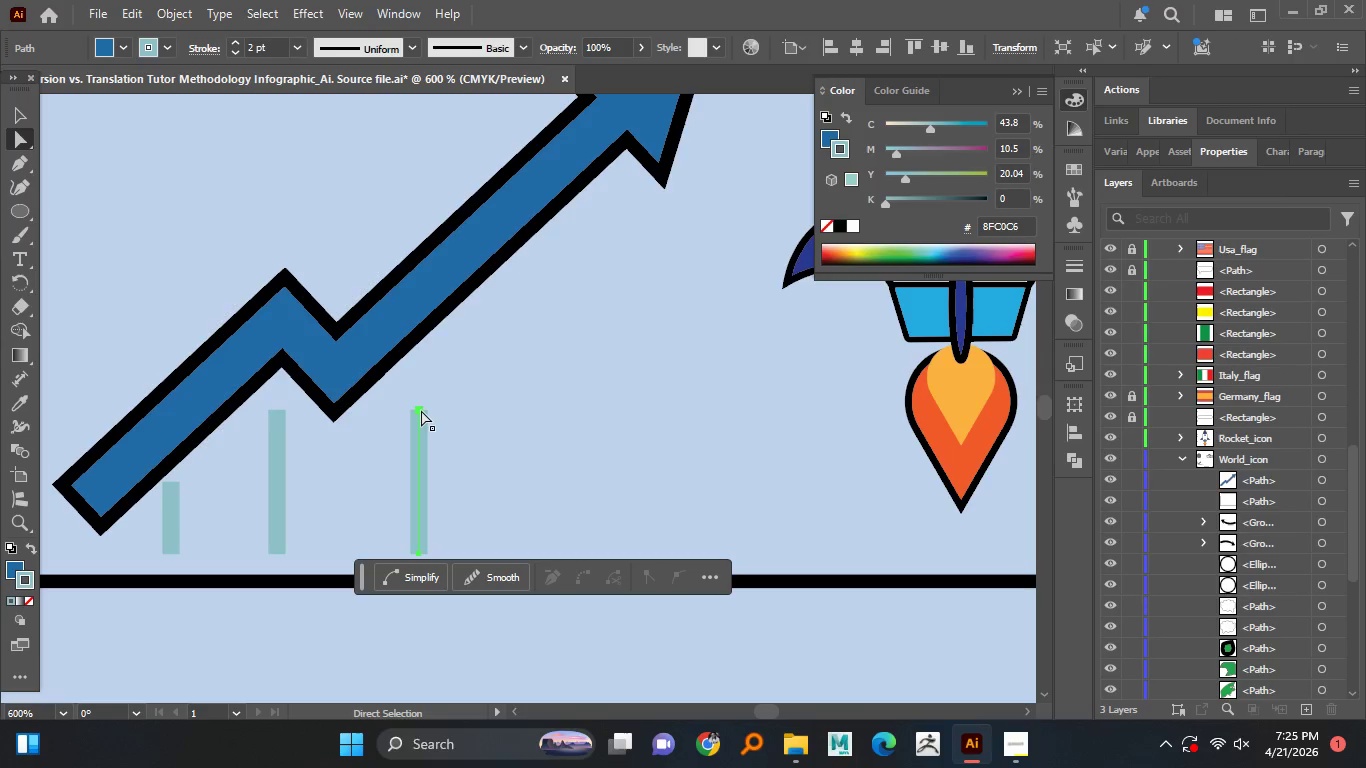 
left_click([421, 410])
 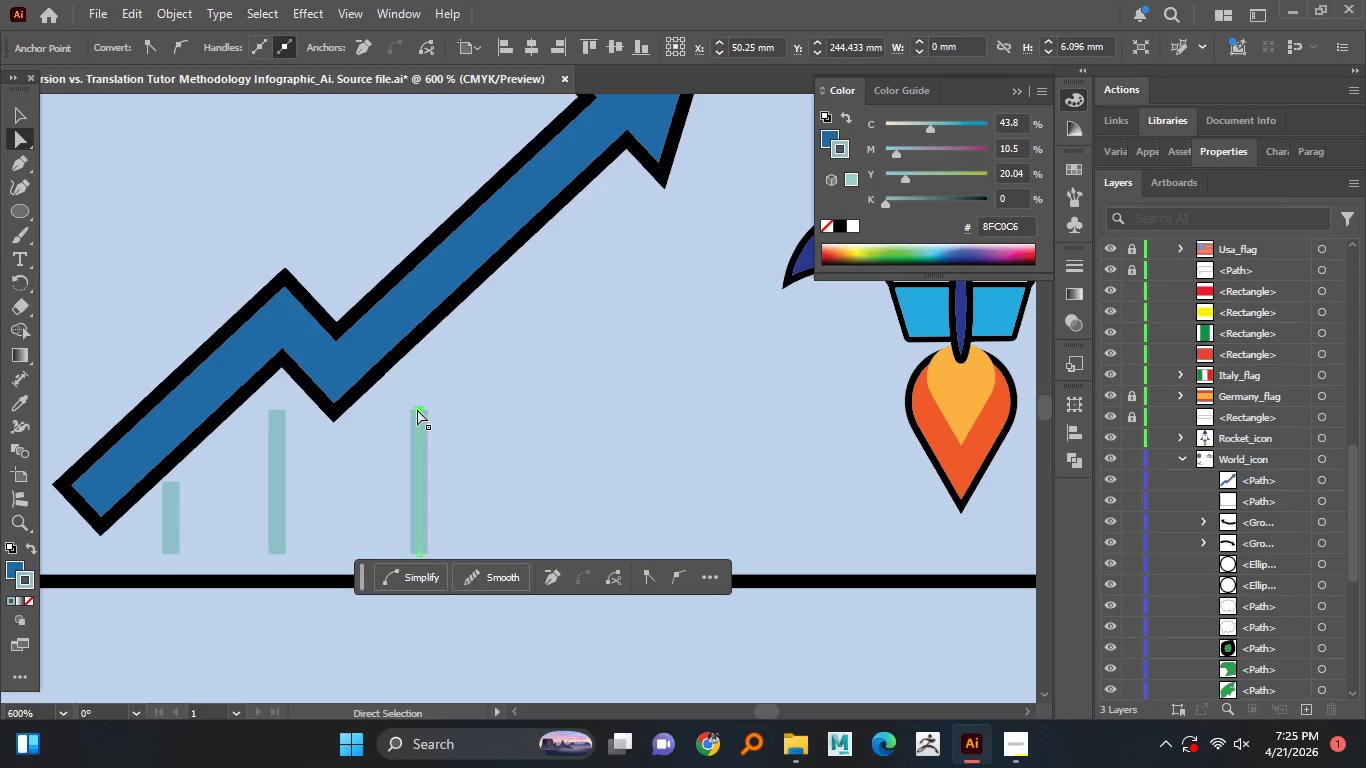 
left_click_drag(start_coordinate=[417, 409], to_coordinate=[421, 364])
 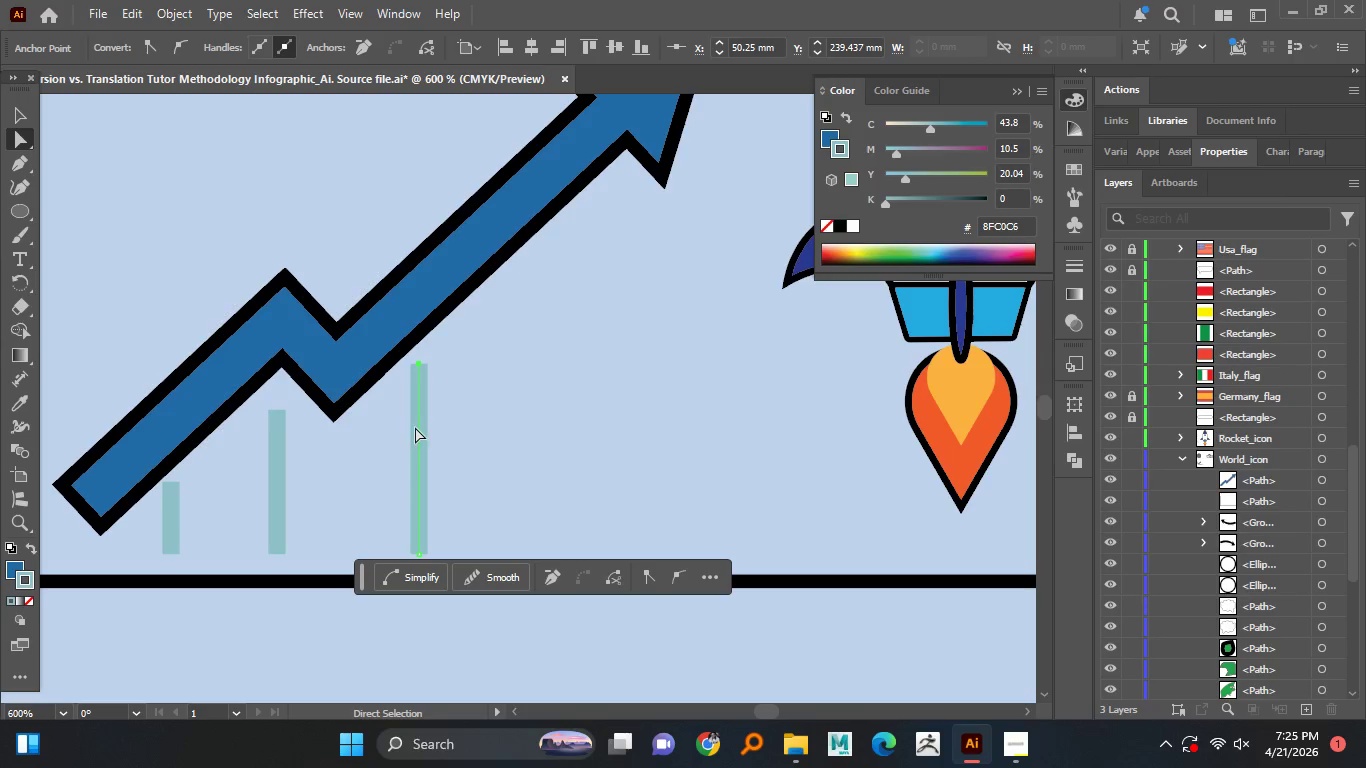 
hold_key(key=ShiftLeft, duration=1.09)
 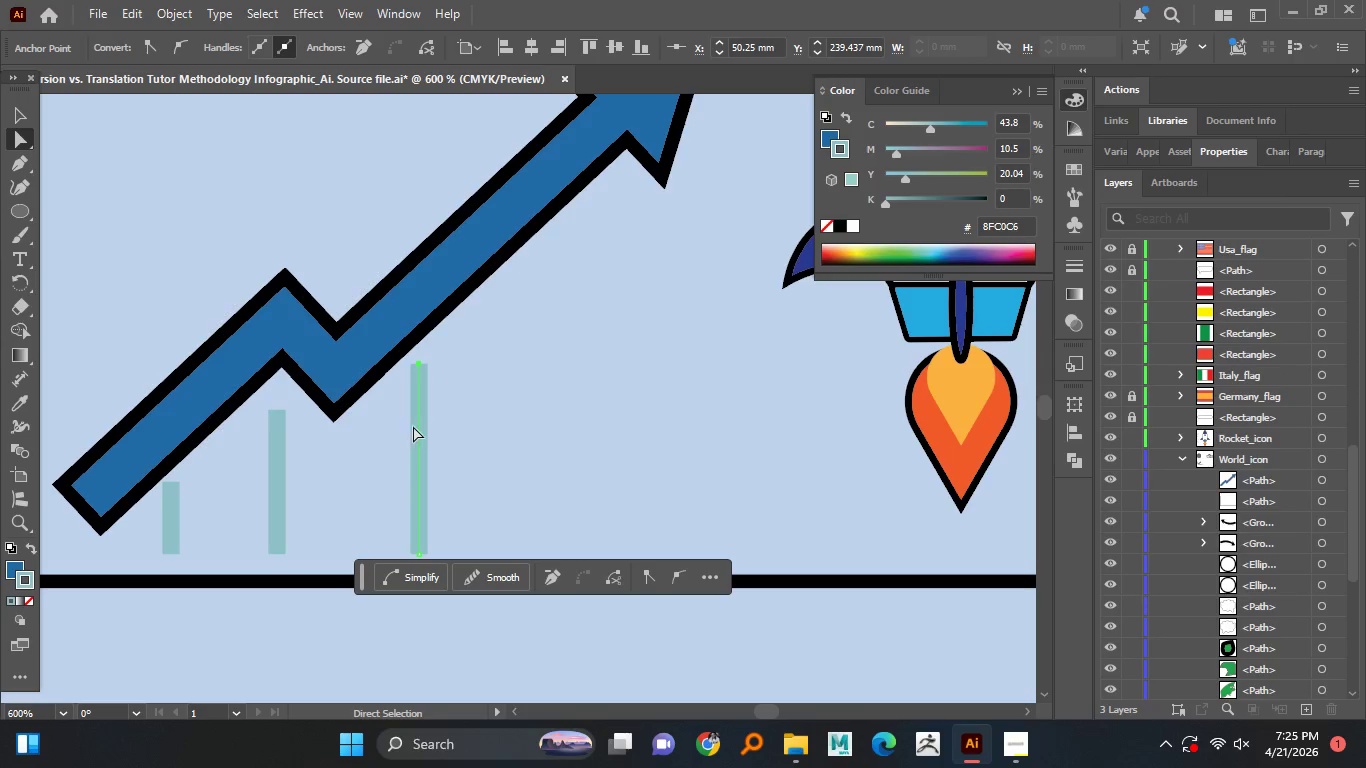 
hold_key(key=AltLeft, duration=1.91)
left_click_drag(start_coordinate=[421, 429], to_coordinate=[548, 419])
 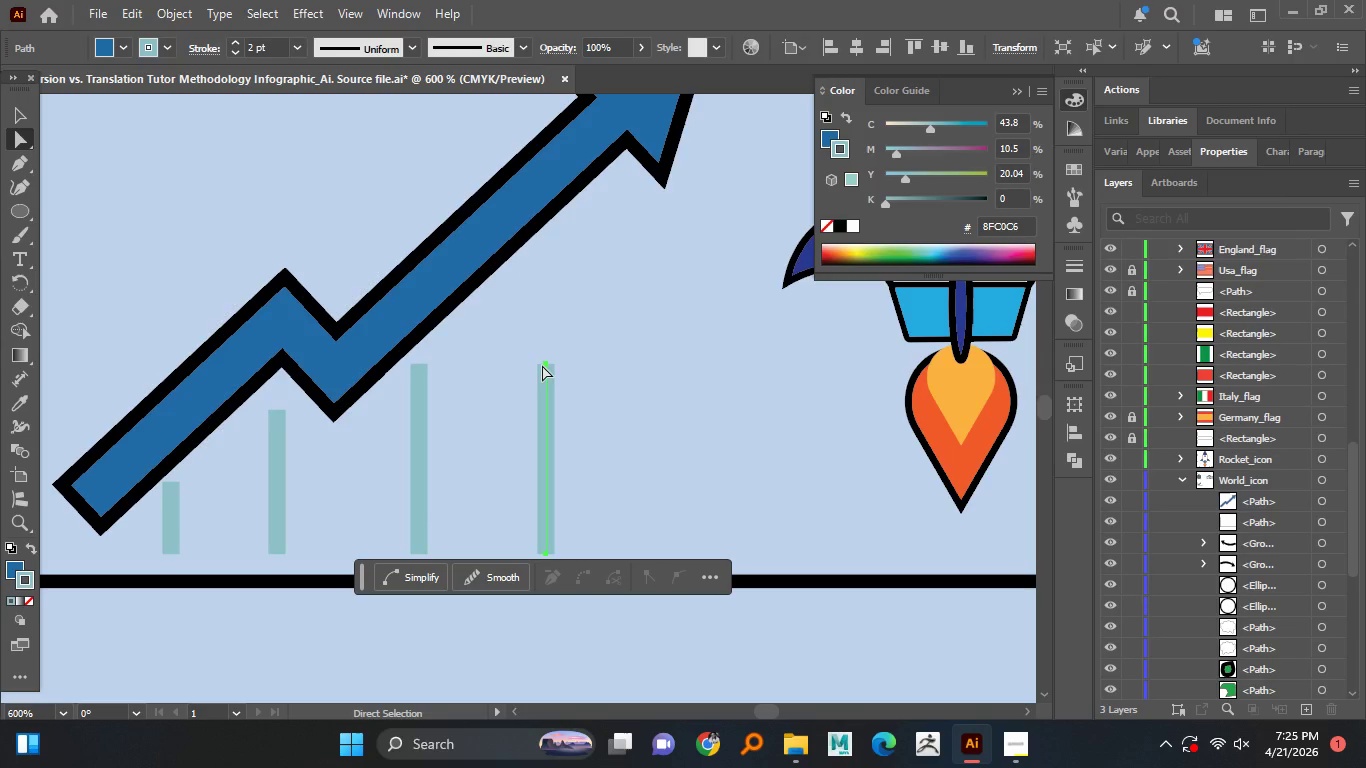 
hold_key(key=ShiftLeft, duration=0.97)
 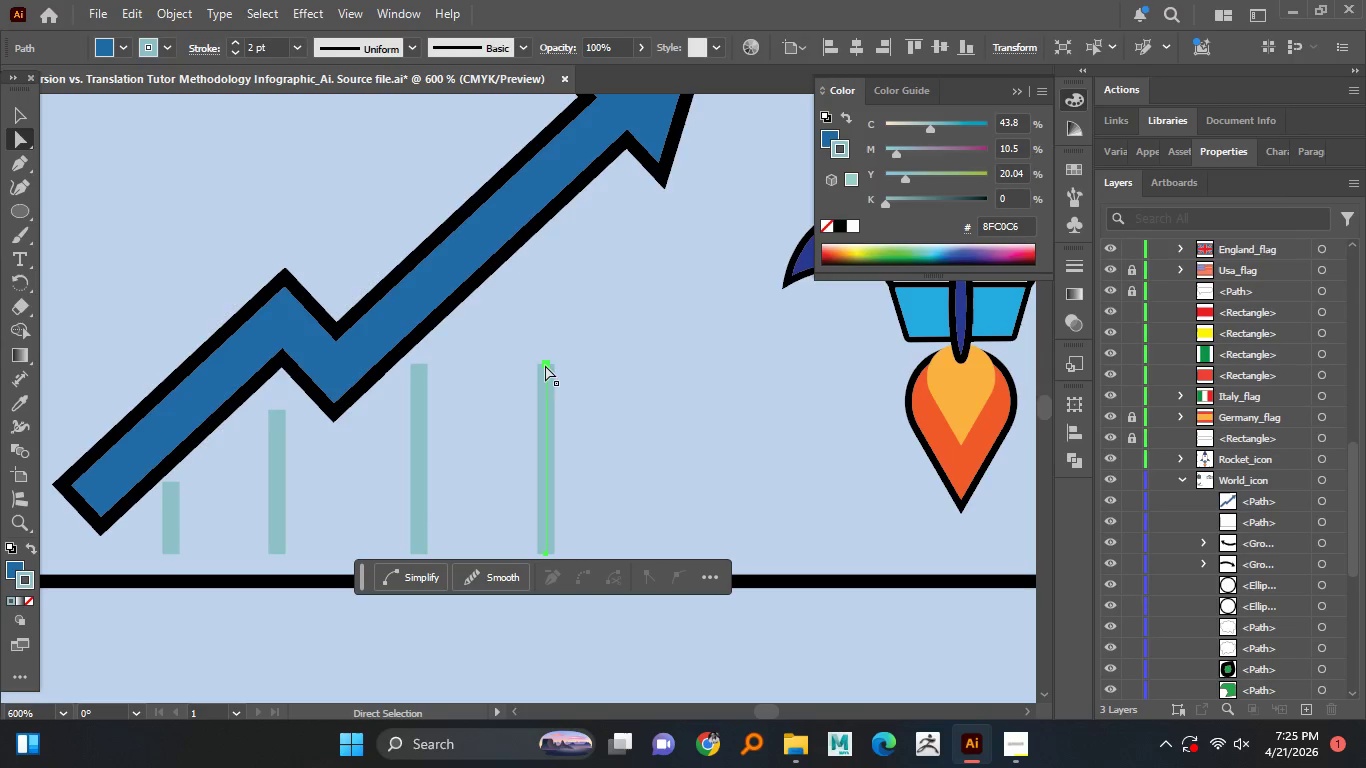 
left_click([545, 365])
 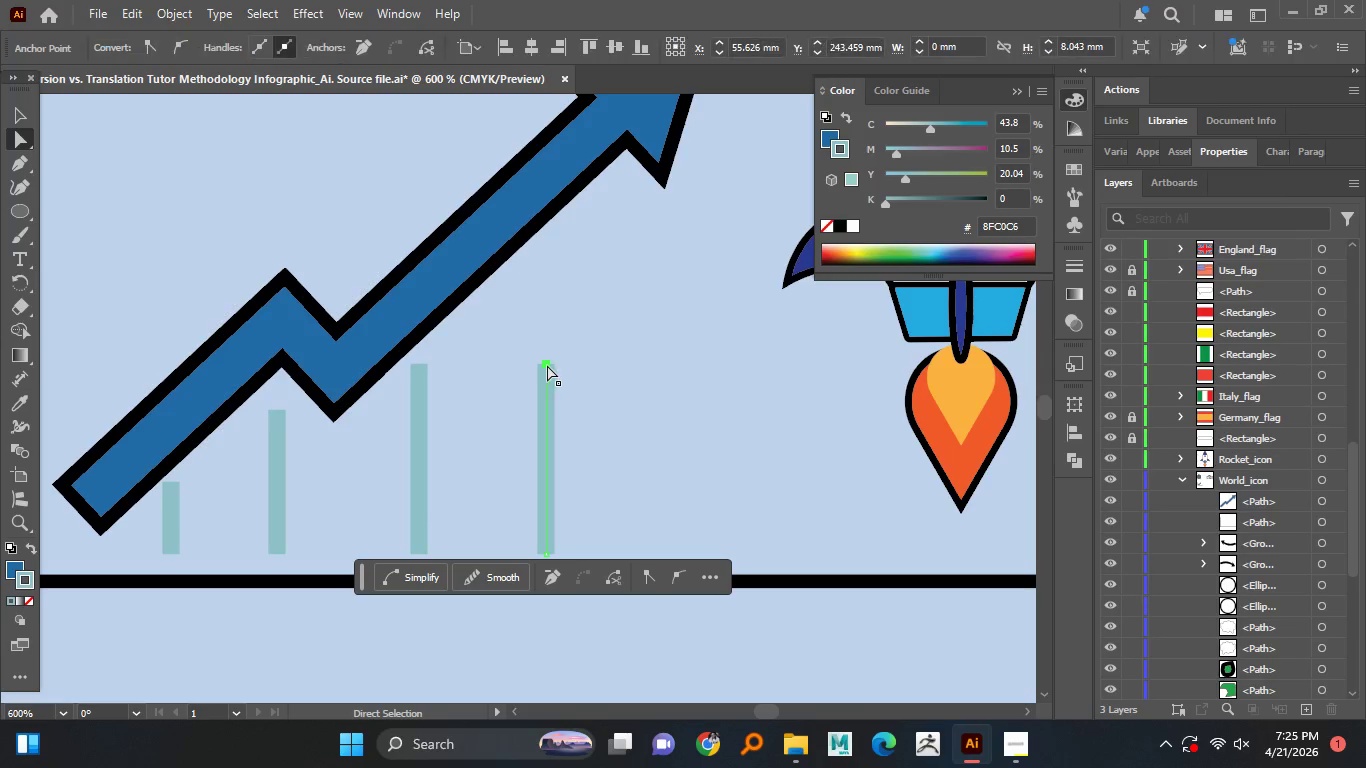 
left_click_drag(start_coordinate=[549, 365], to_coordinate=[552, 254])
 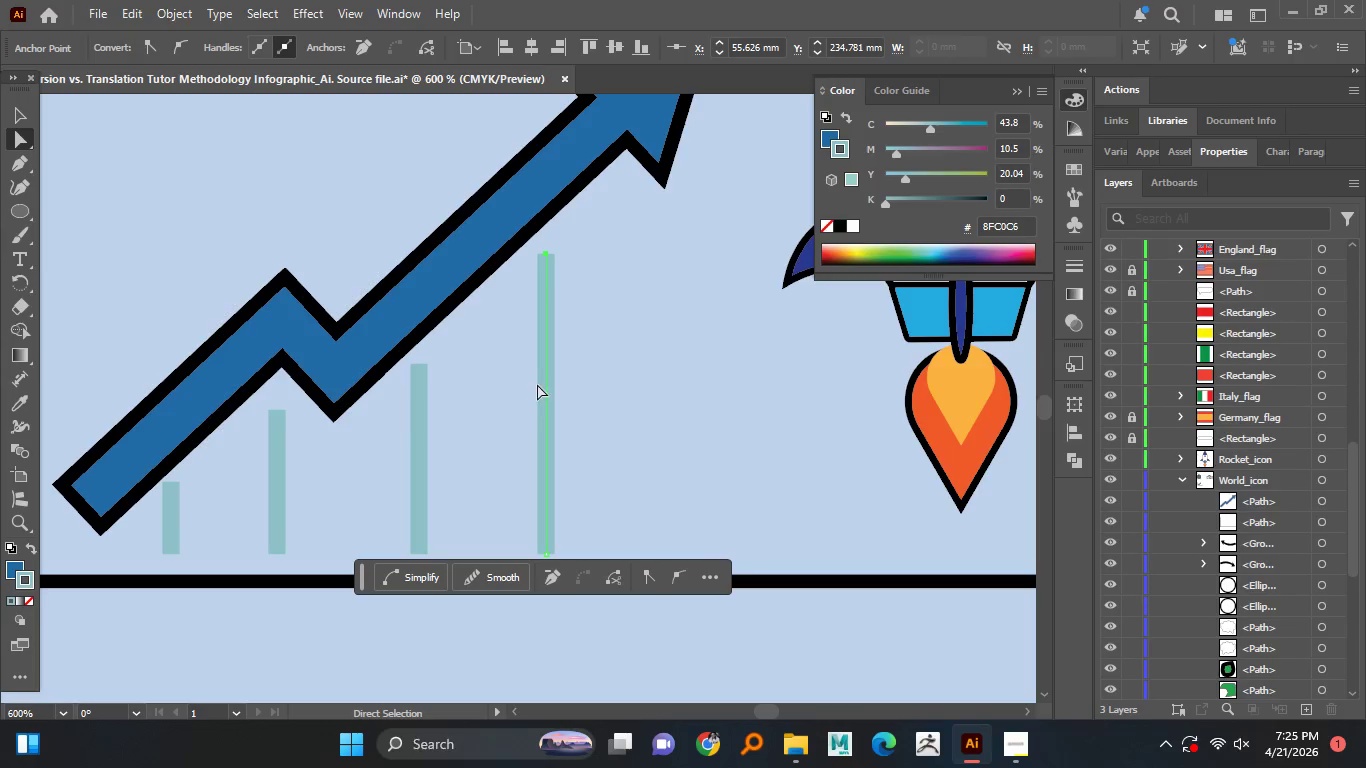 
hold_key(key=ShiftLeft, duration=1.09)
 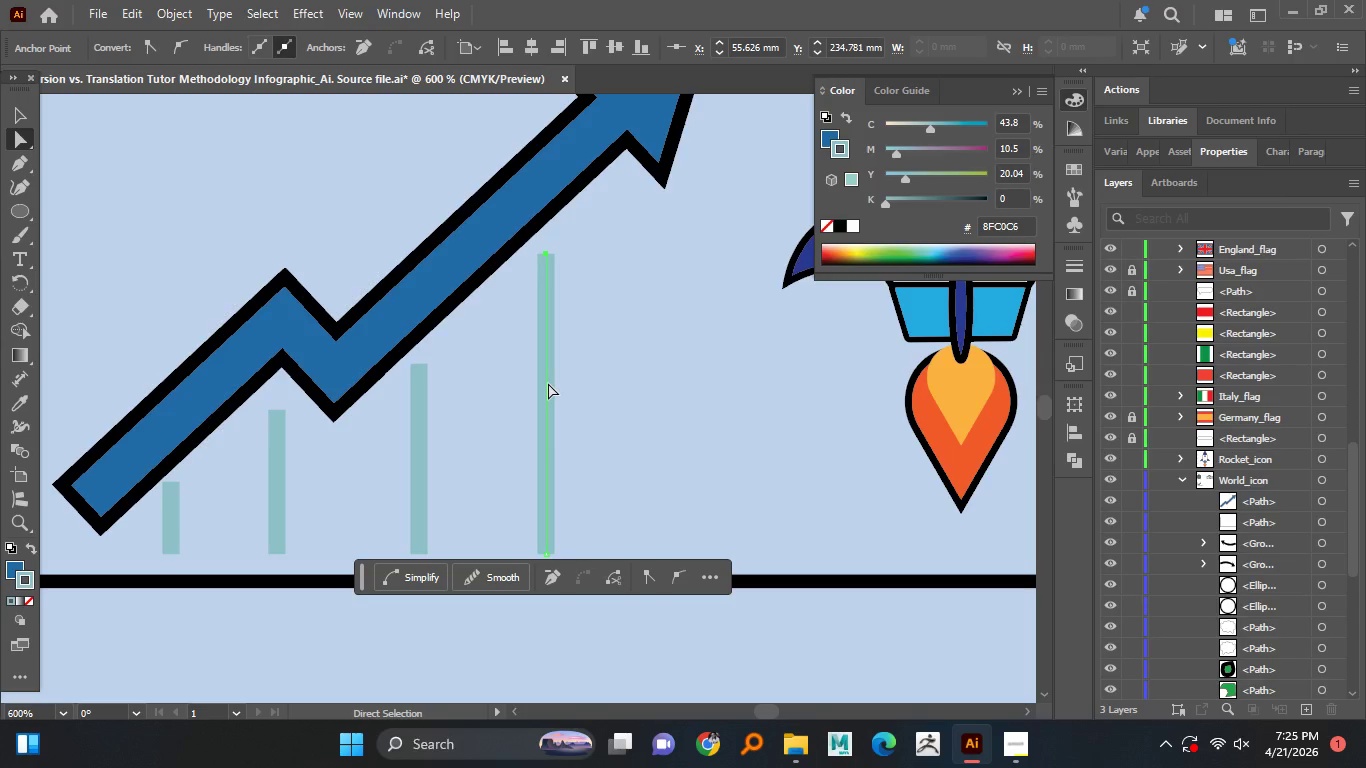 
left_click_drag(start_coordinate=[548, 383], to_coordinate=[694, 384])
 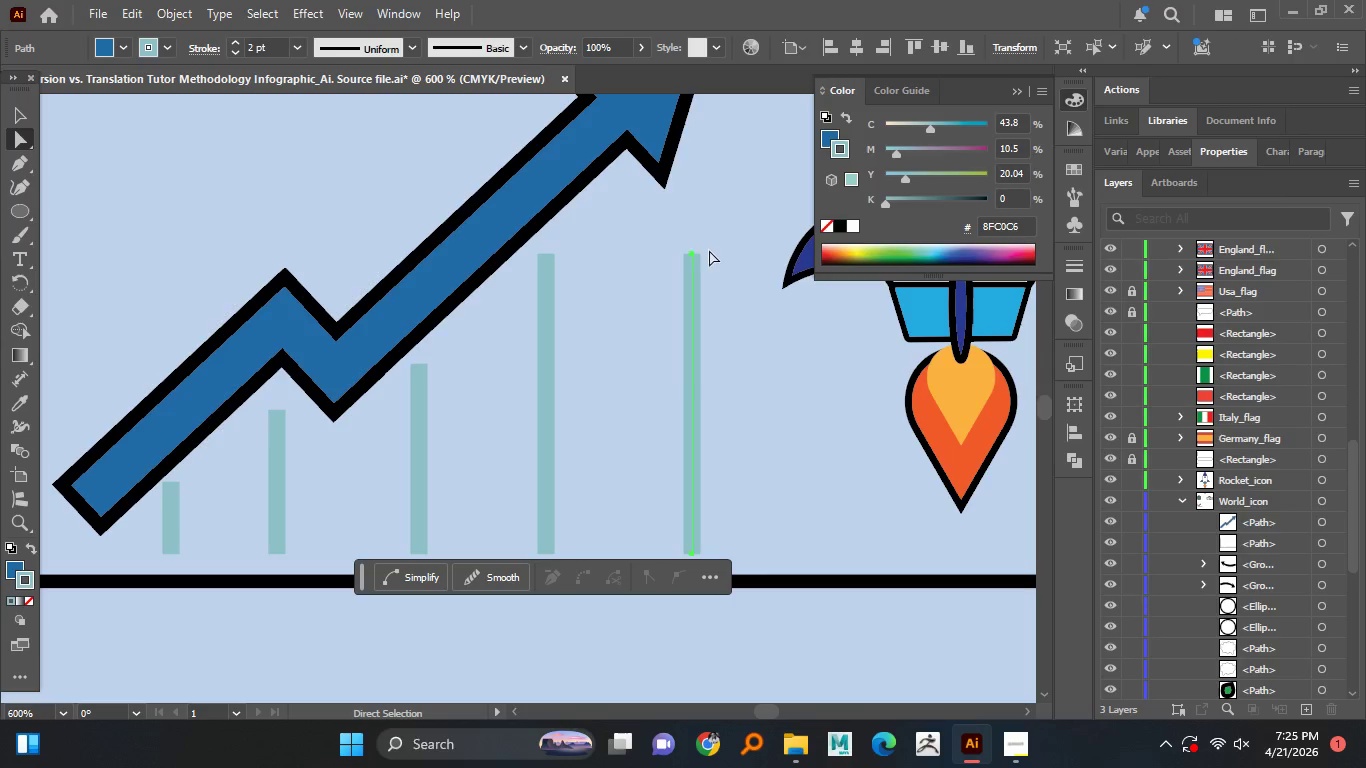 
hold_key(key=AltLeft, duration=2.42)
 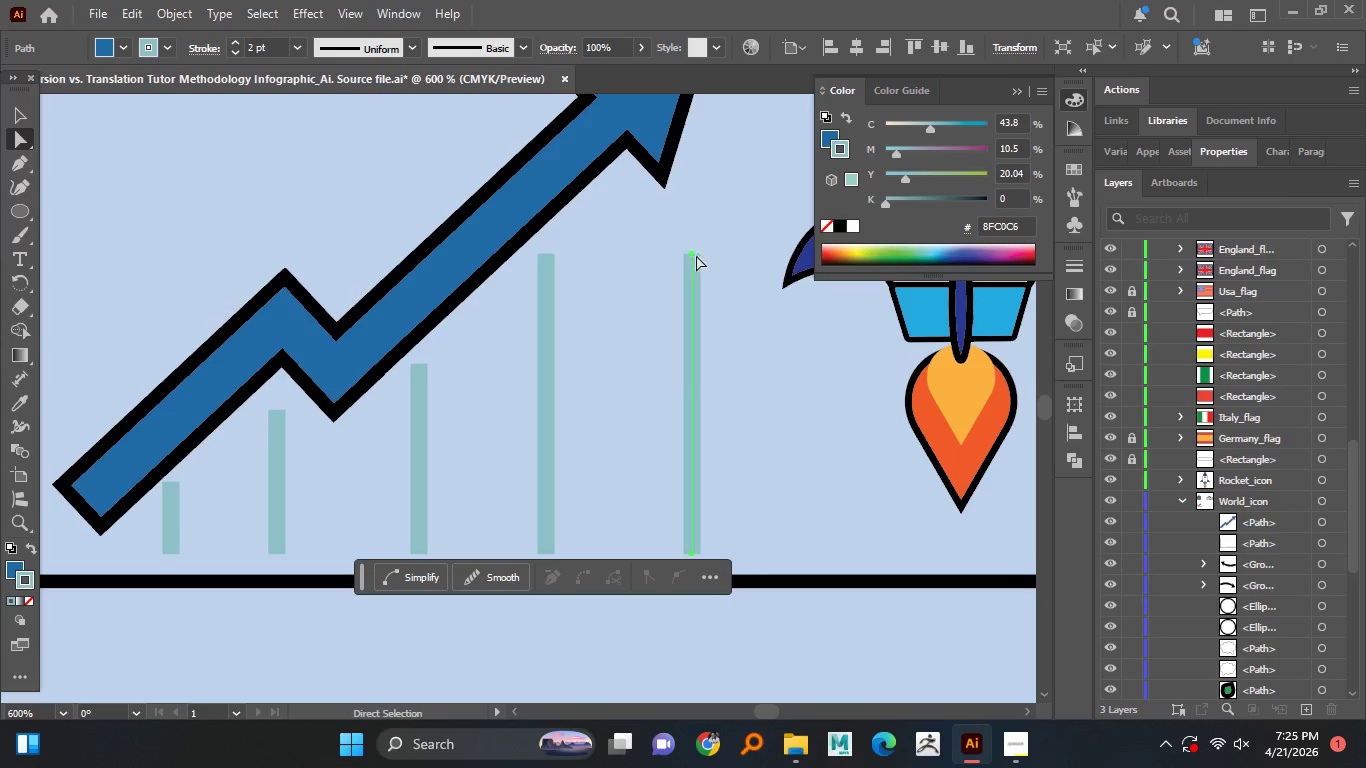 
hold_key(key=ShiftLeft, duration=1.51)
 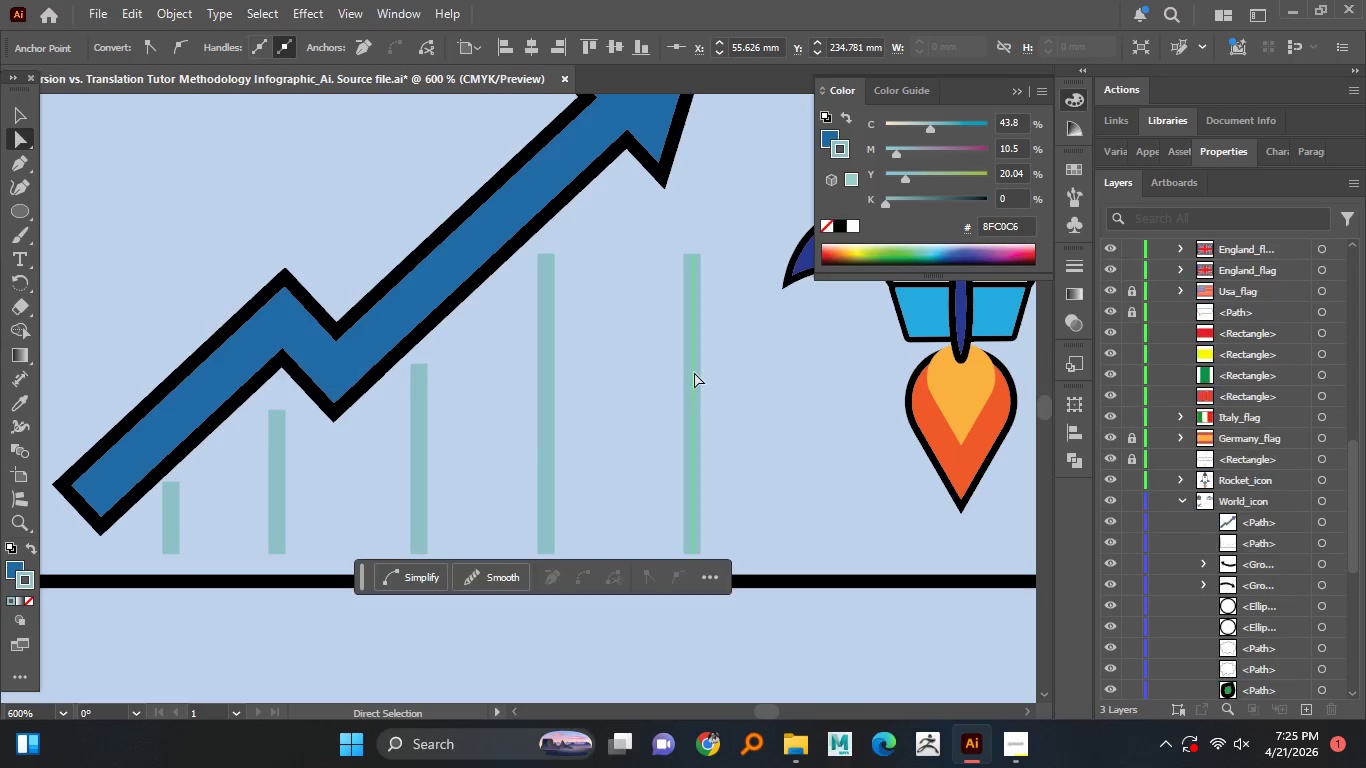 
hold_key(key=ShiftLeft, duration=0.61)
 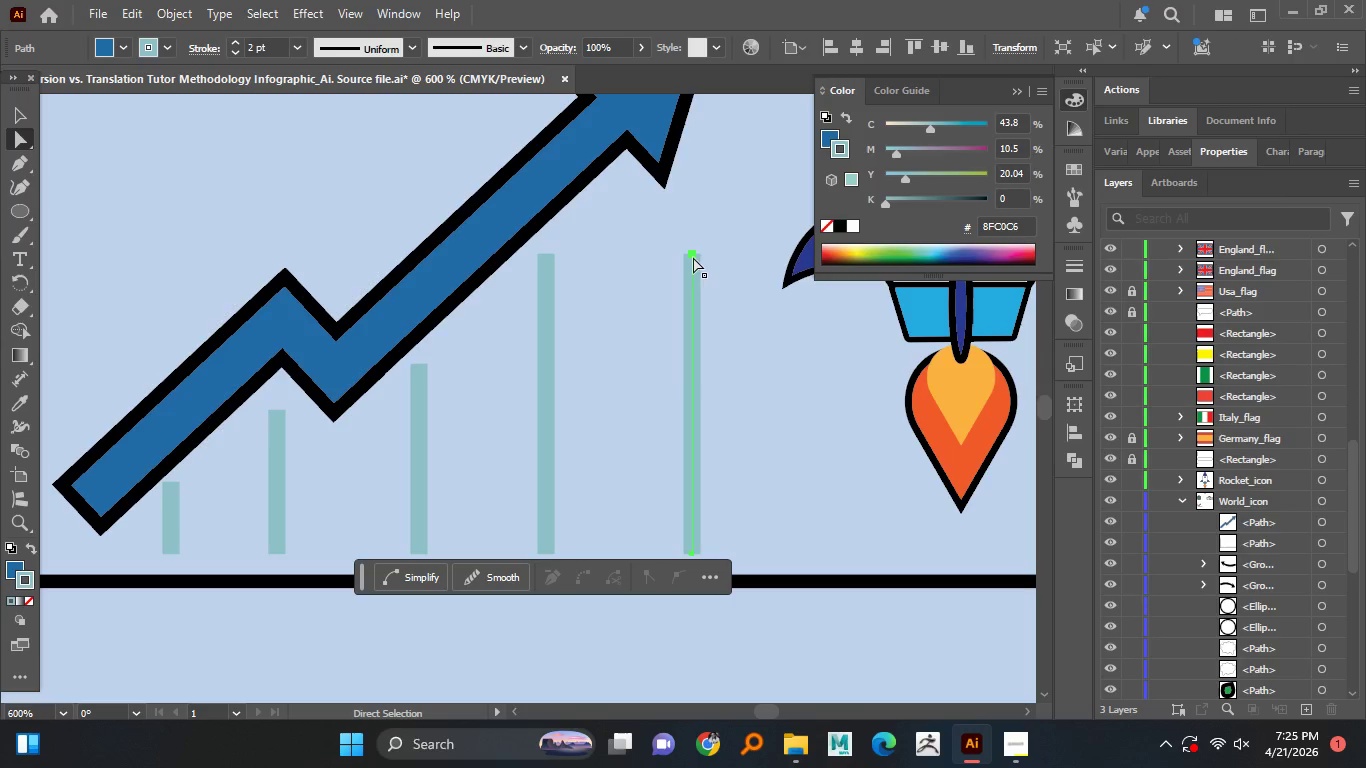 
left_click([693, 257])
 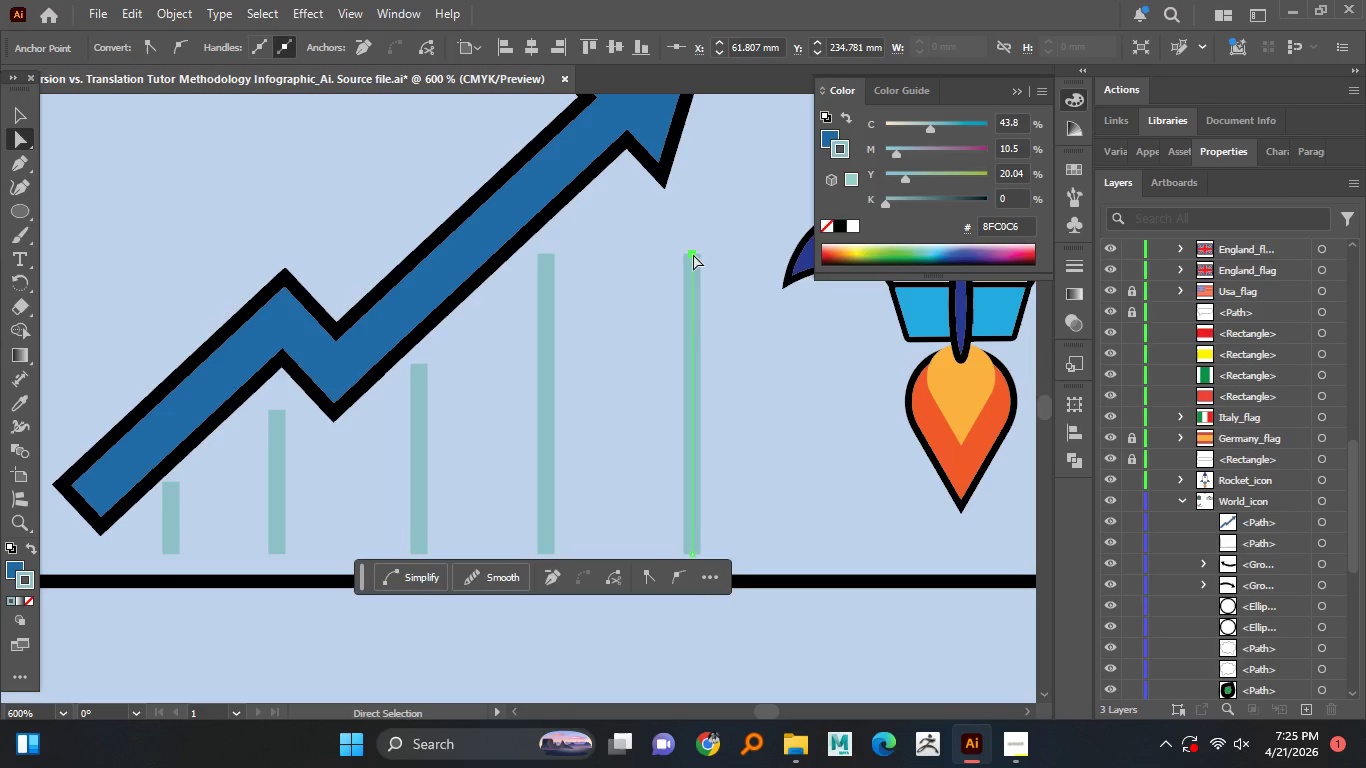 
left_click_drag(start_coordinate=[693, 254], to_coordinate=[704, 168])
 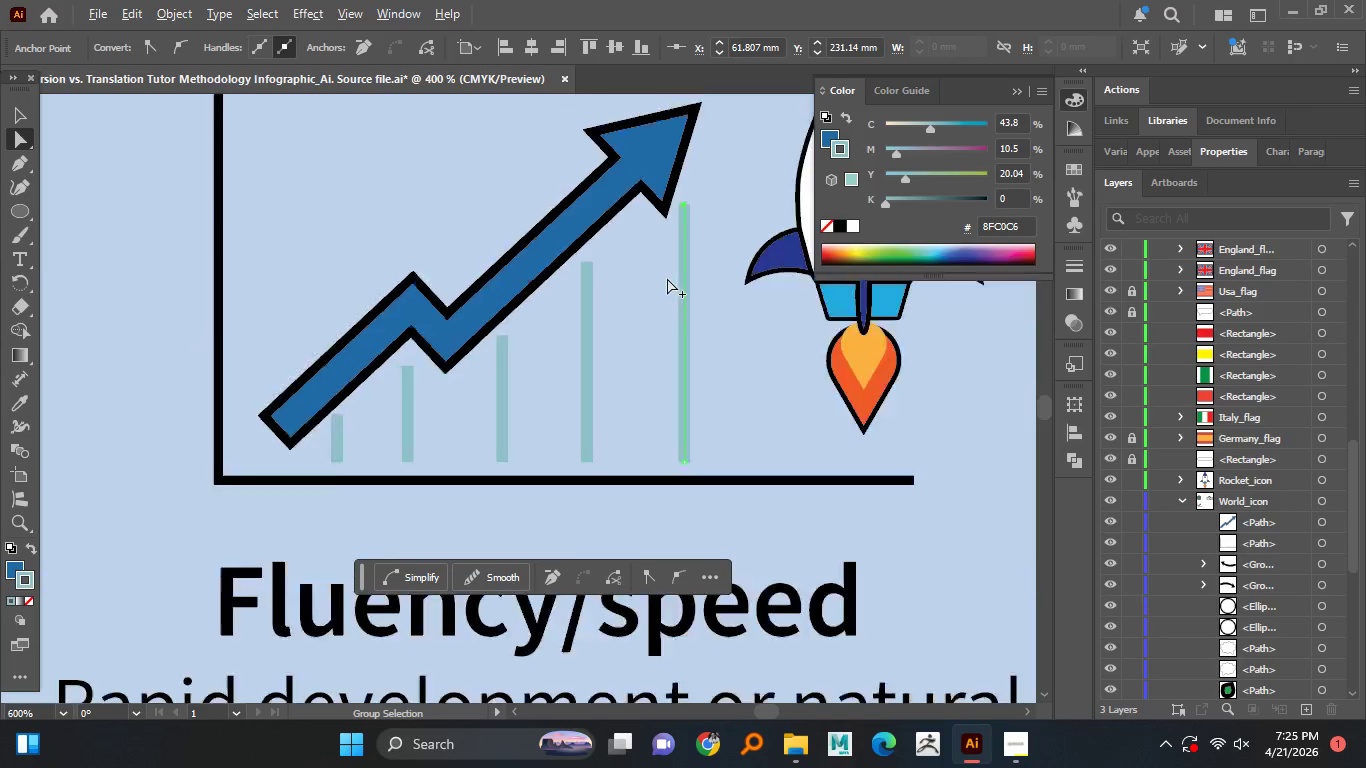 
hold_key(key=ShiftLeft, duration=0.91)
 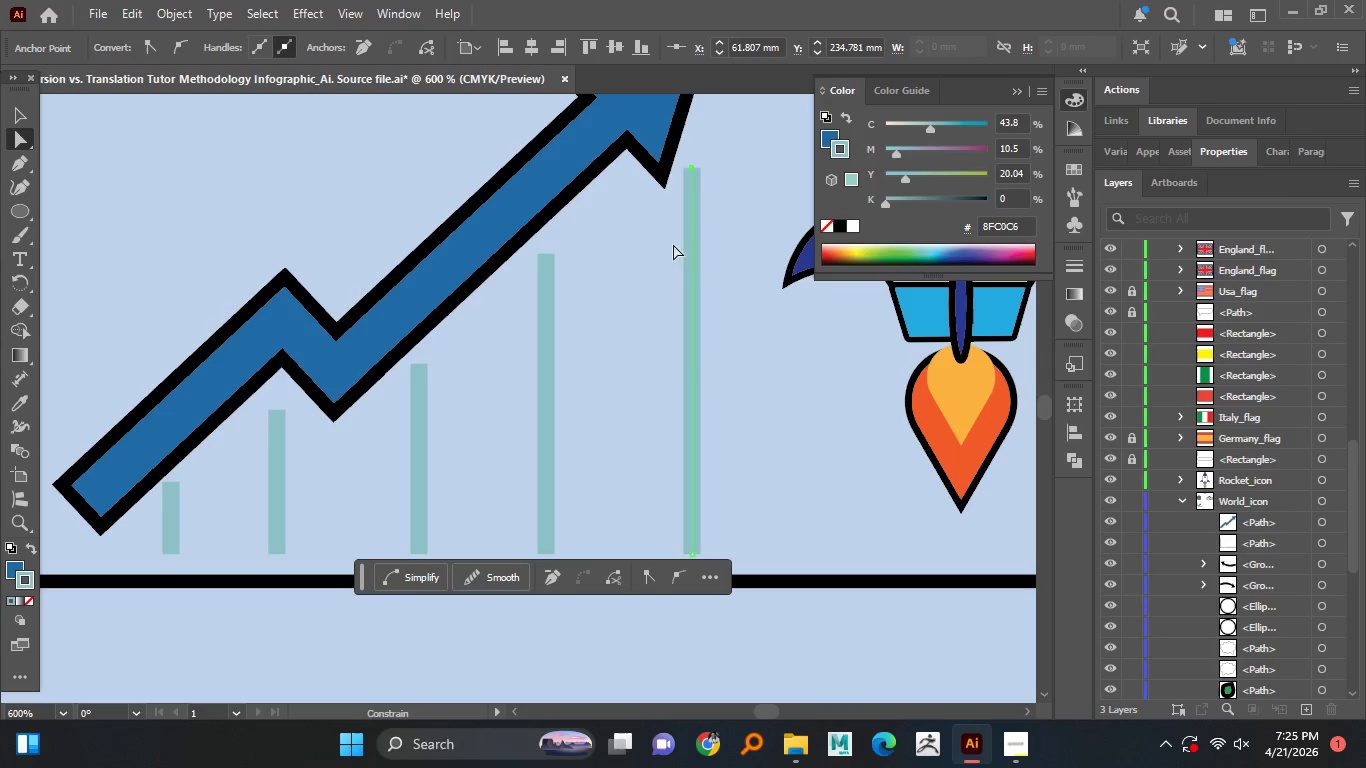 
hold_key(key=AltLeft, duration=1.11)
scroll: coordinate [667, 278], scroll_direction: down, amount: 3.0
 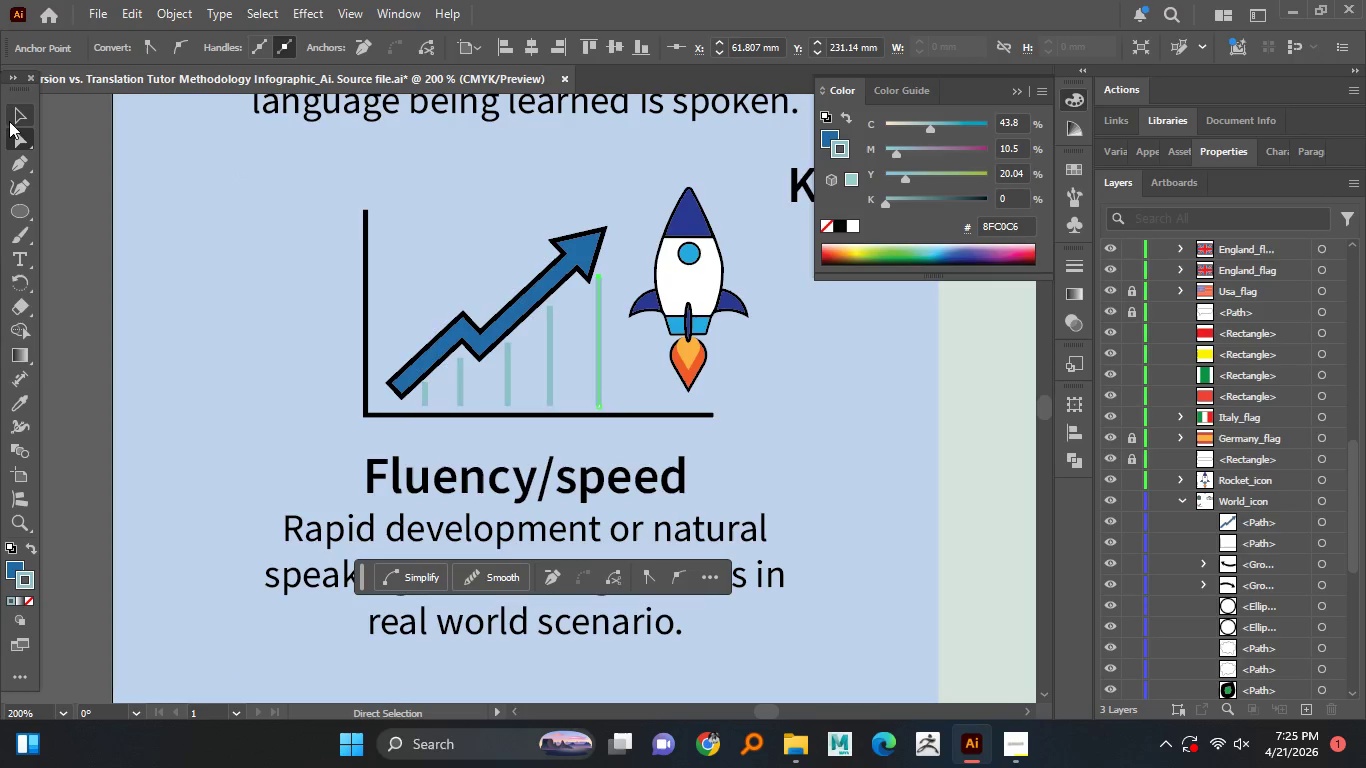 
double_click([111, 219])
 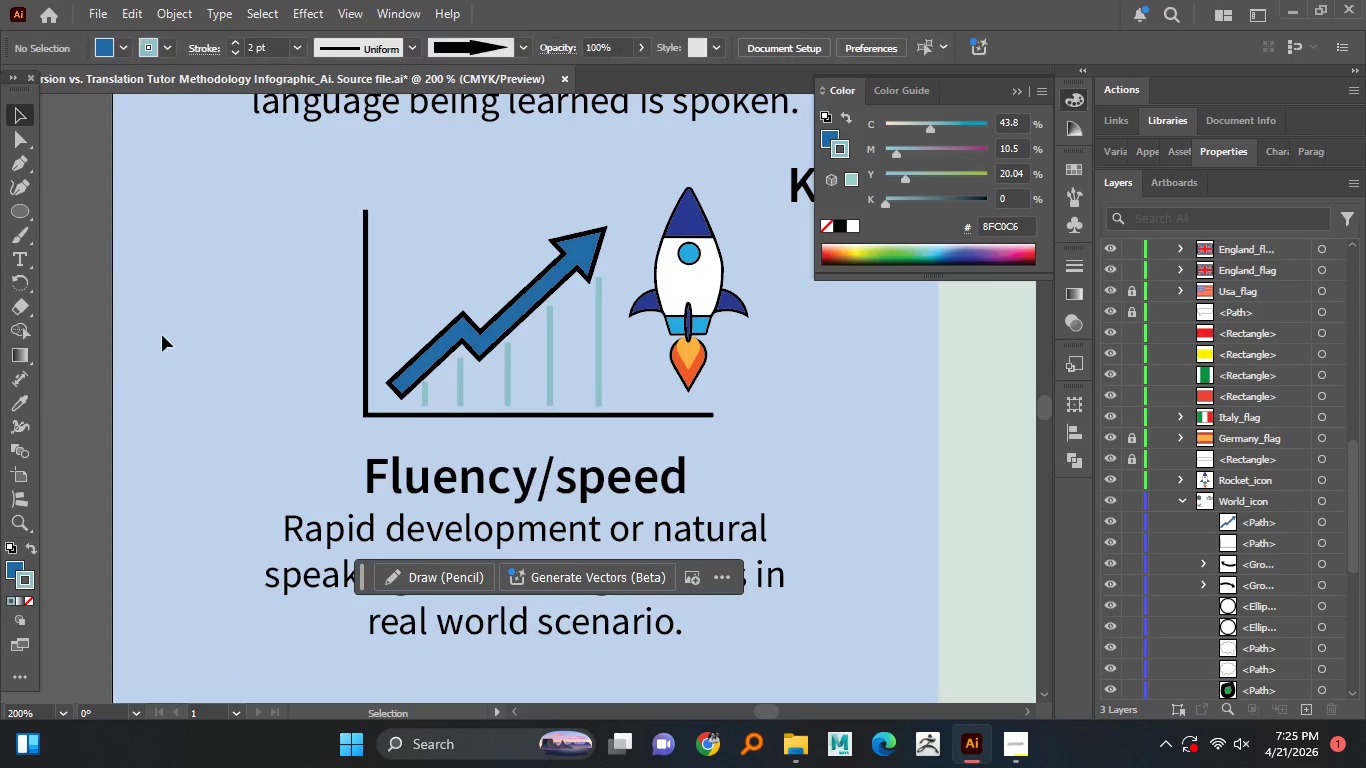 
hold_key(key=AltLeft, duration=1.06)
scroll: coordinate [266, 412], scroll_direction: down, amount: 1.0
 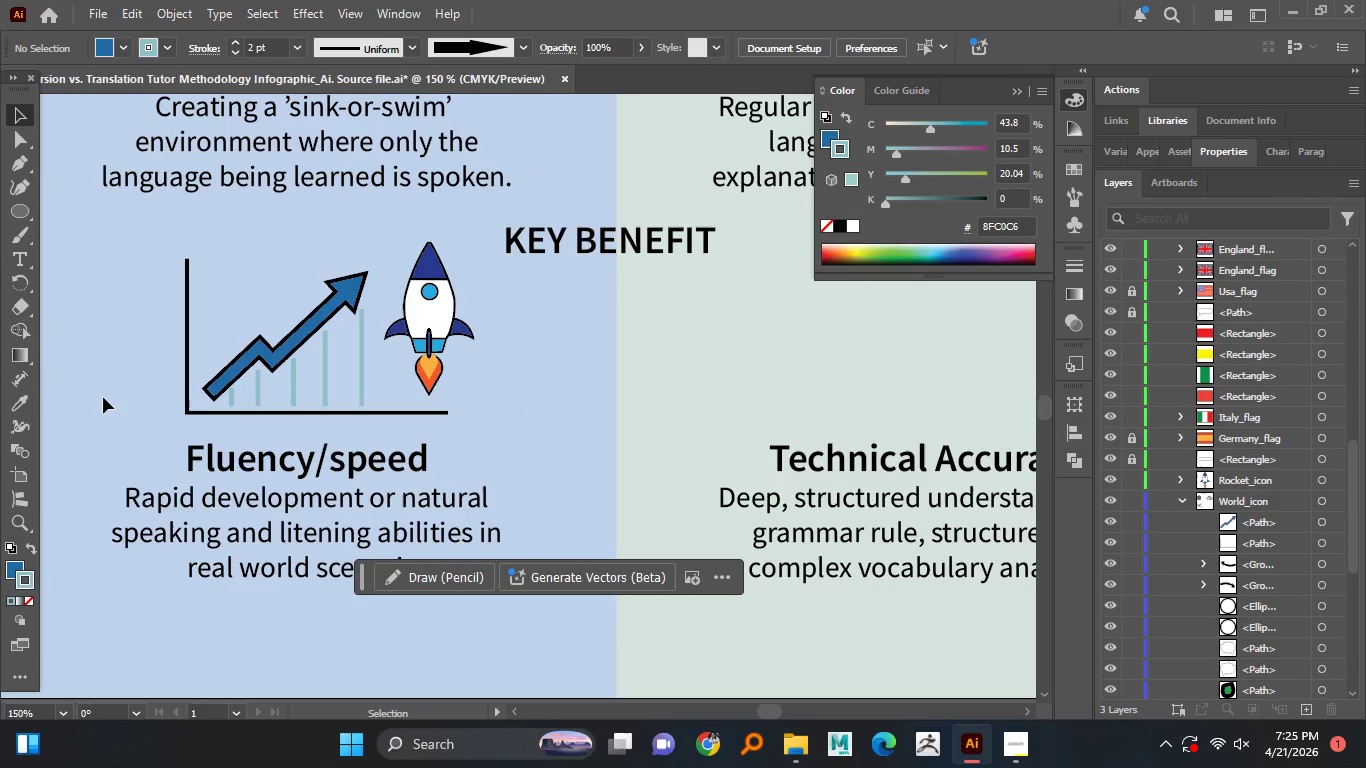 
wait(15.74)
 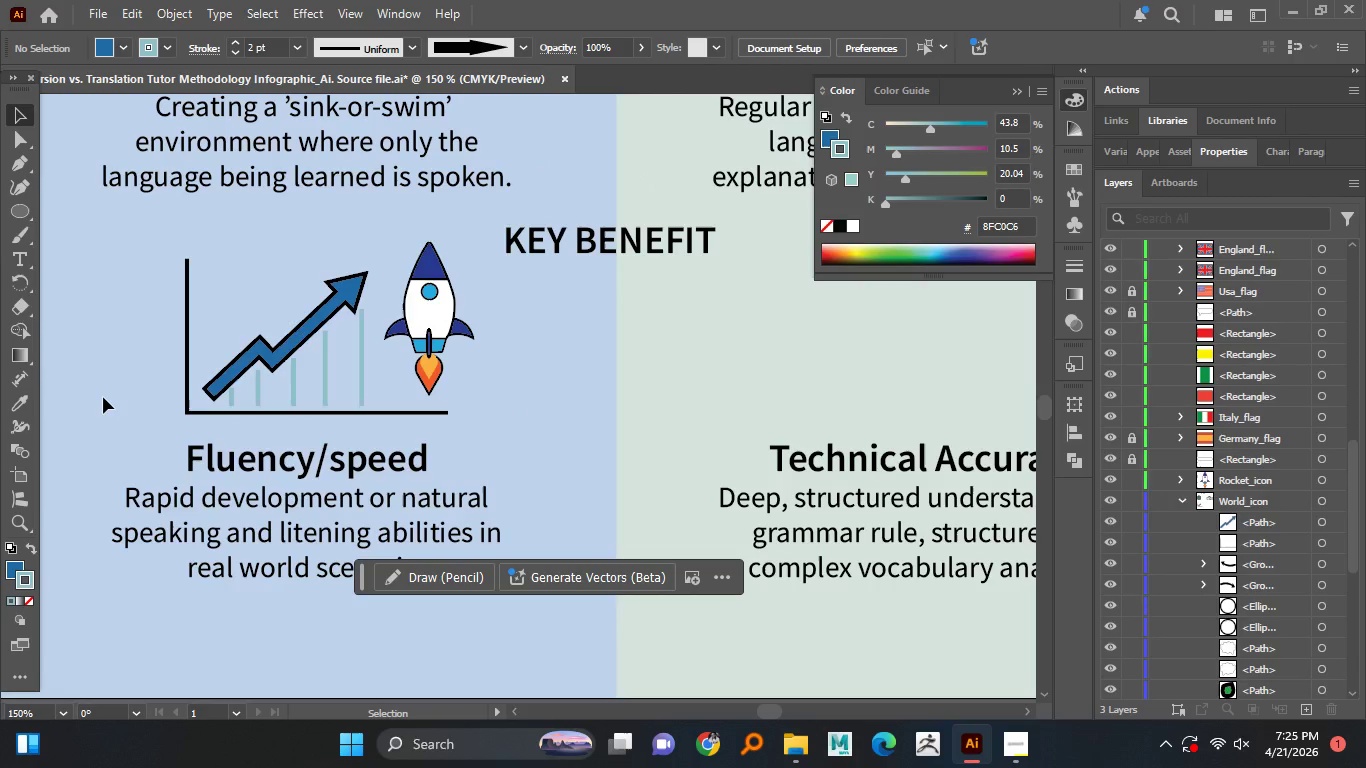 
left_click_drag(start_coordinate=[481, 241], to_coordinate=[497, 315])
 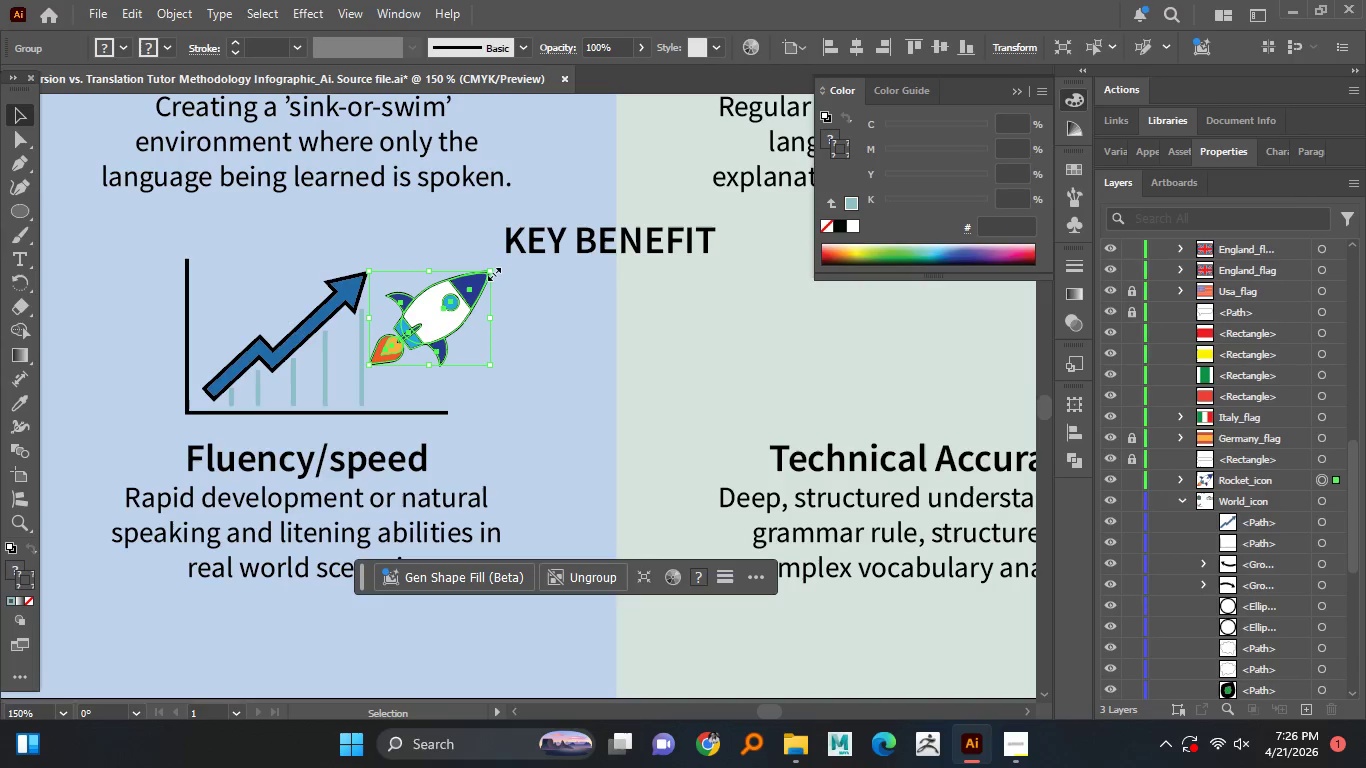 
left_click_drag(start_coordinate=[492, 271], to_coordinate=[475, 280])
 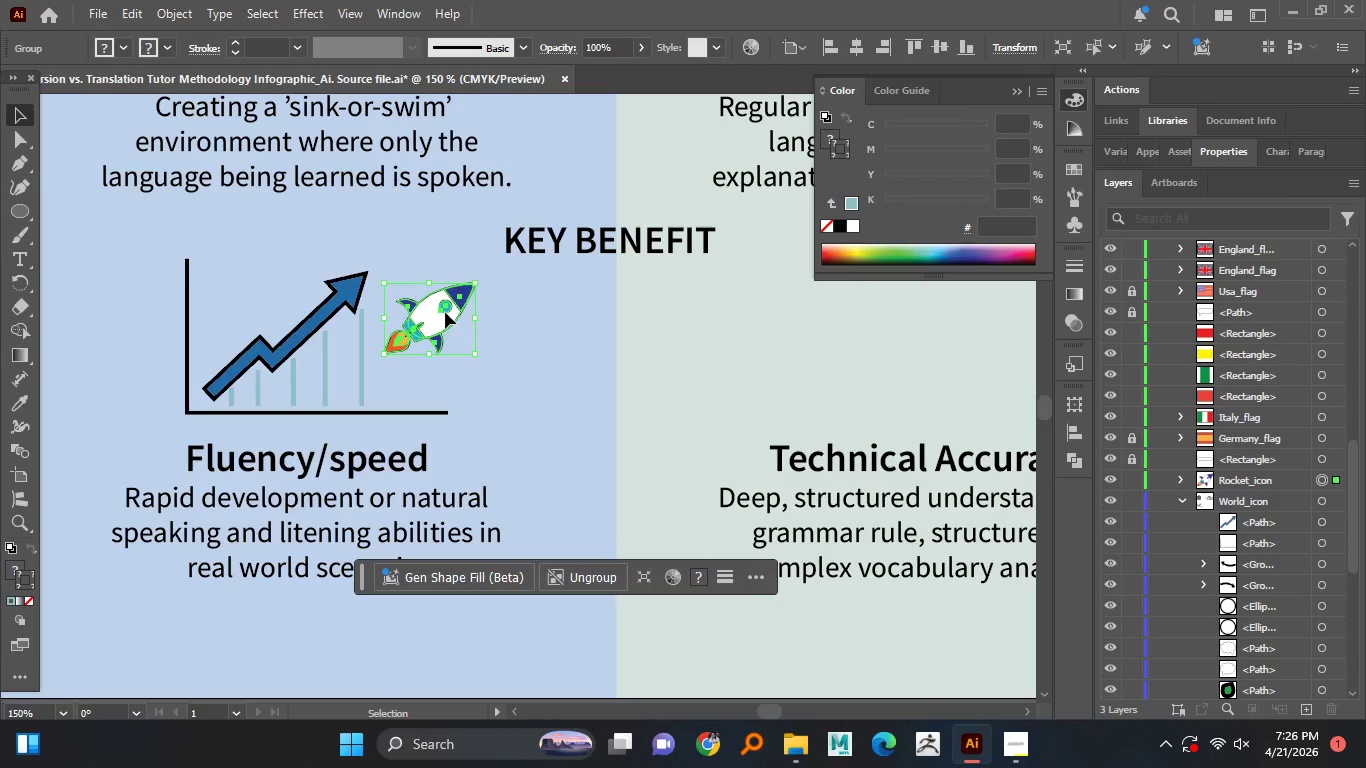 
hold_key(key=AltLeft, duration=1.8)
 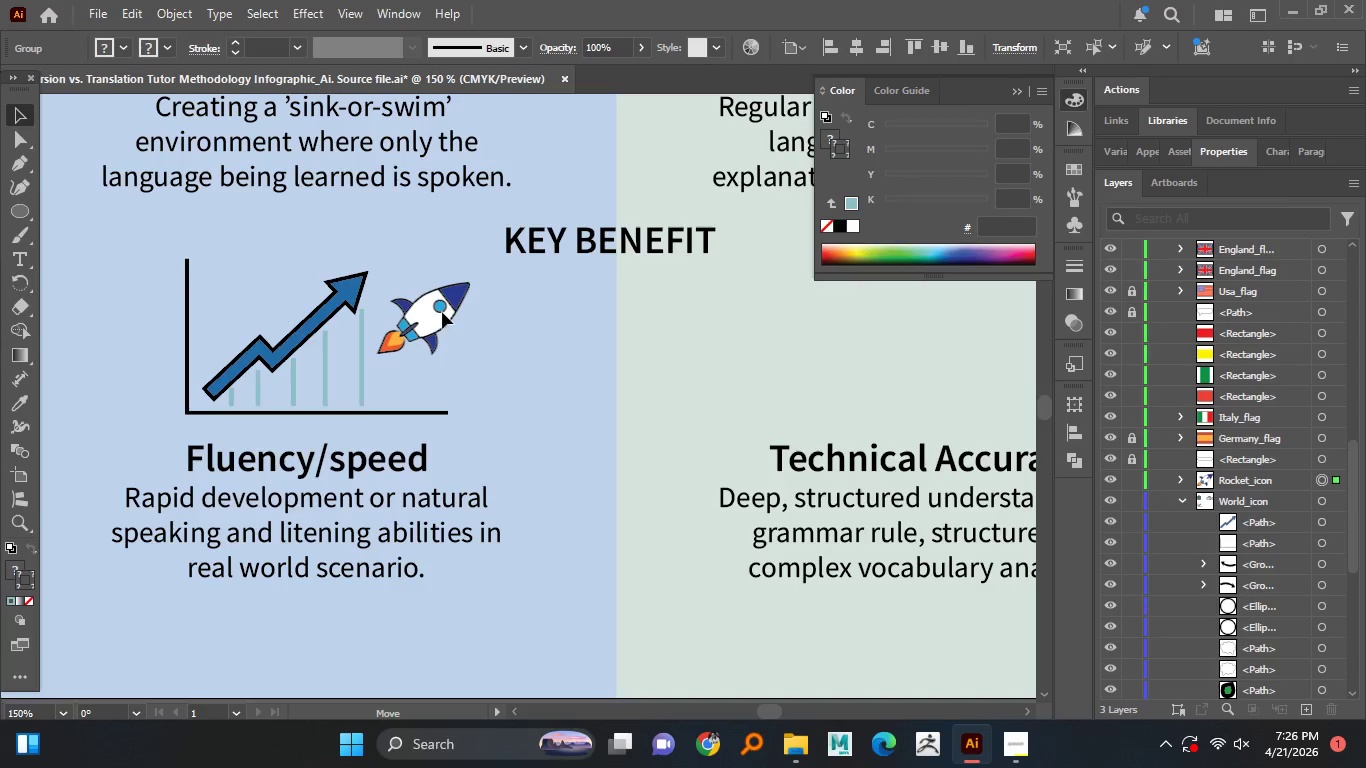 
hold_key(key=ShiftLeft, duration=0.95)
 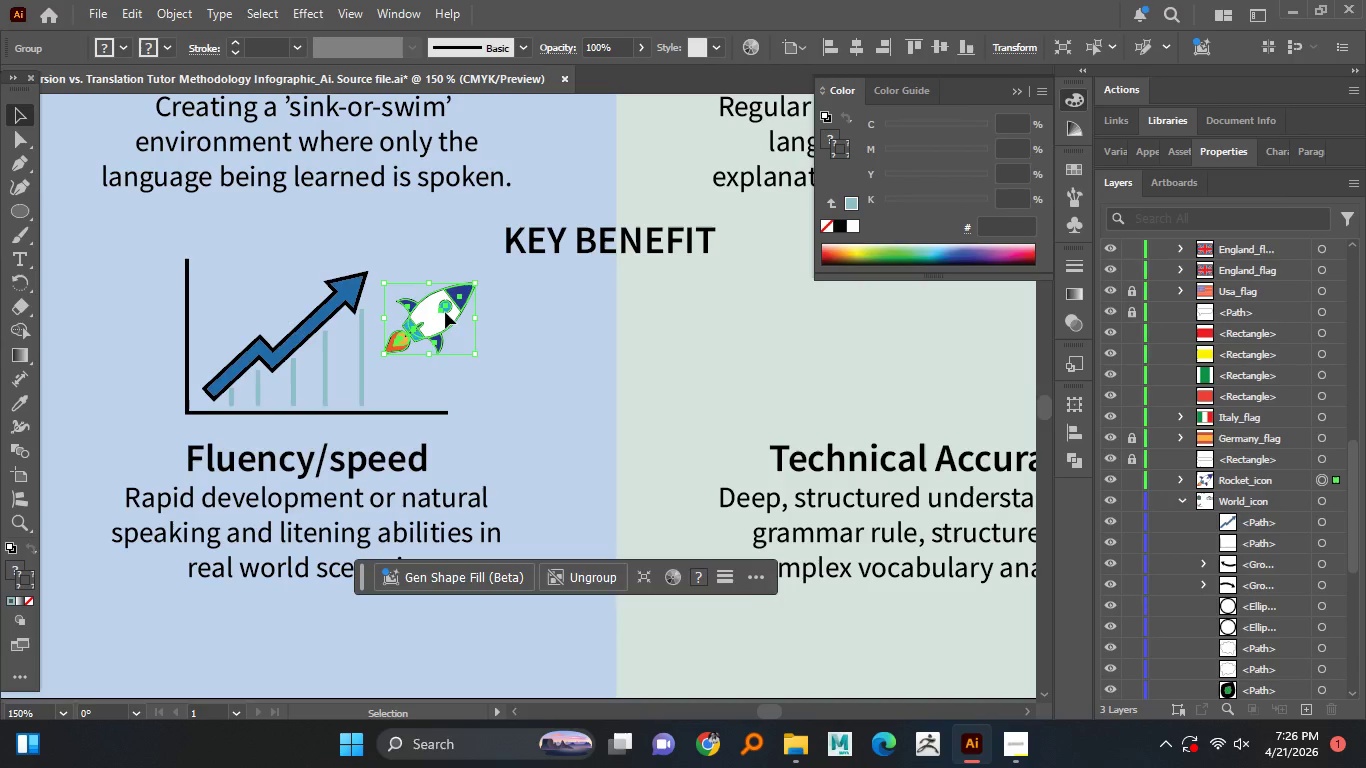 
left_click_drag(start_coordinate=[446, 311], to_coordinate=[439, 313])
 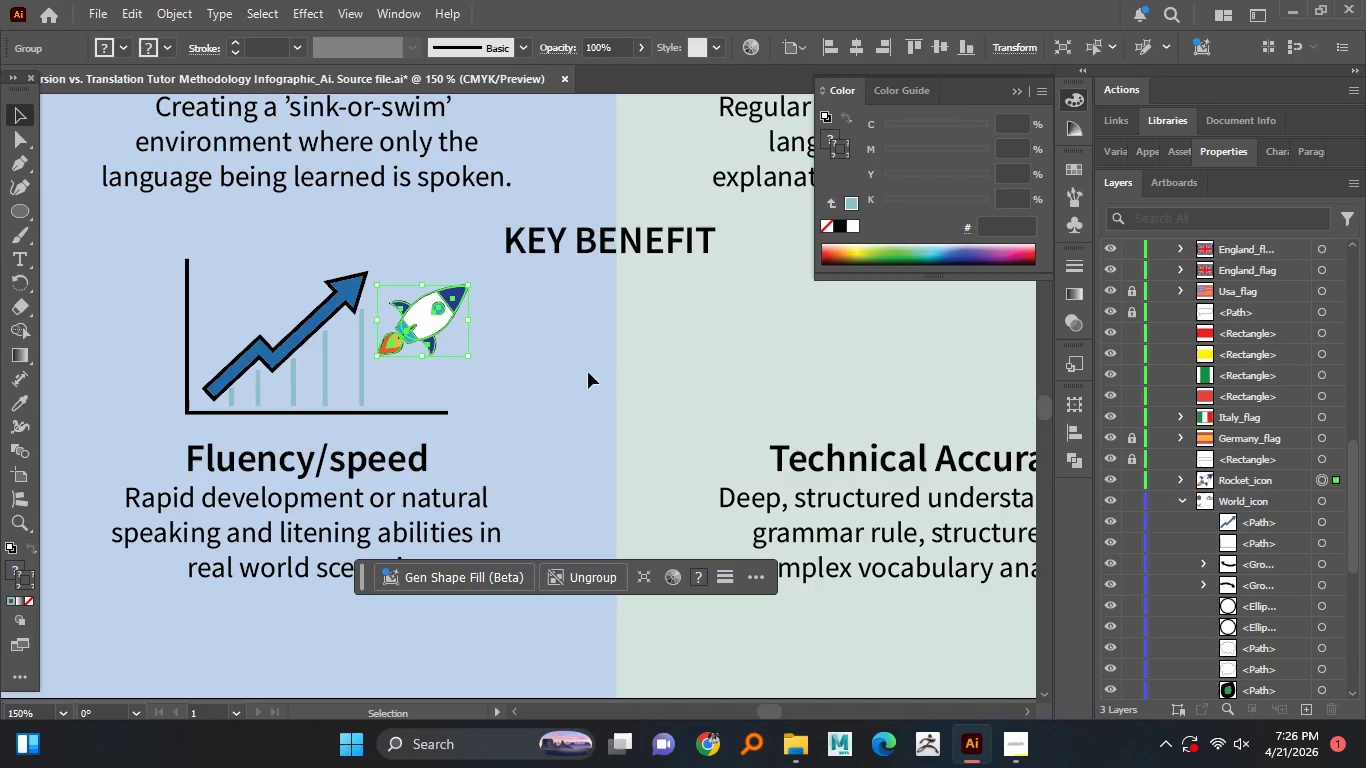 
left_click([588, 372])
 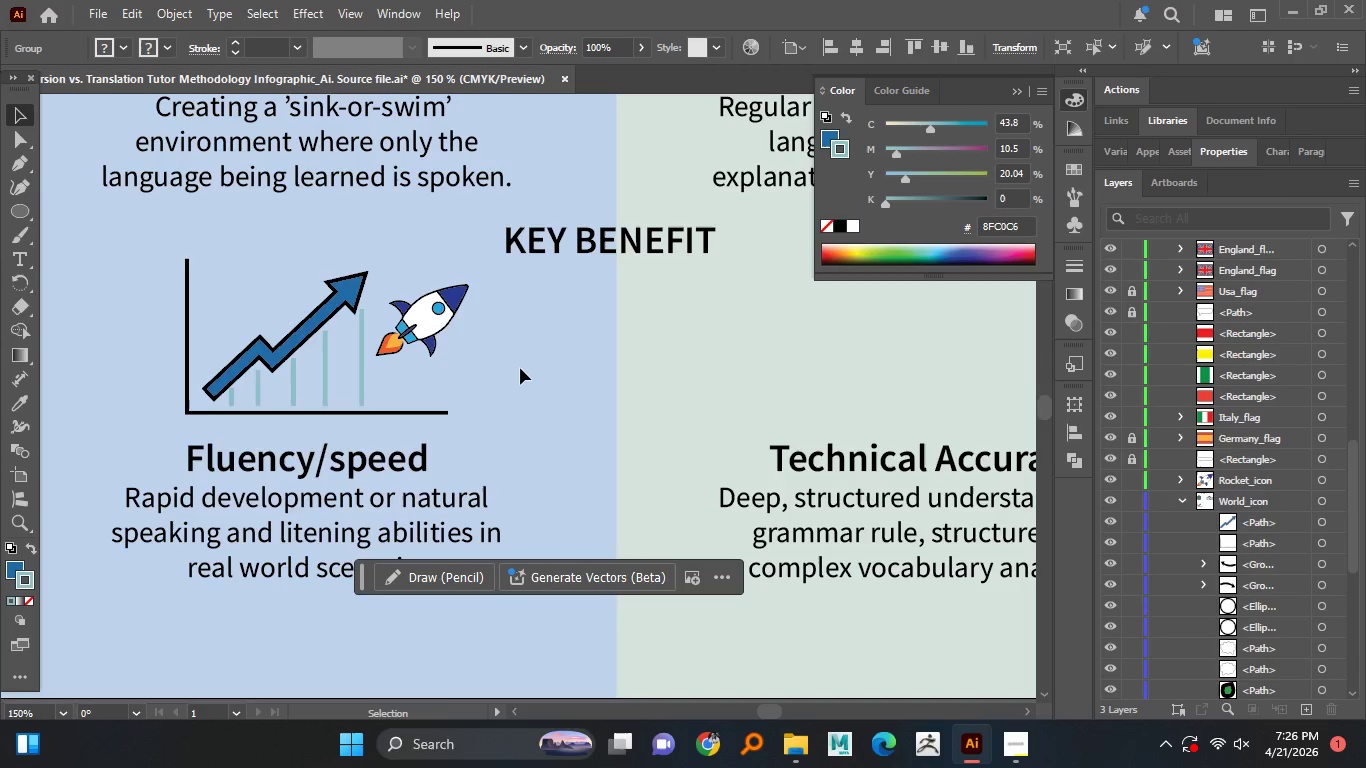 
hold_key(key=AltLeft, duration=1.51)
scroll: coordinate [516, 367], scroll_direction: down, amount: 2.0
 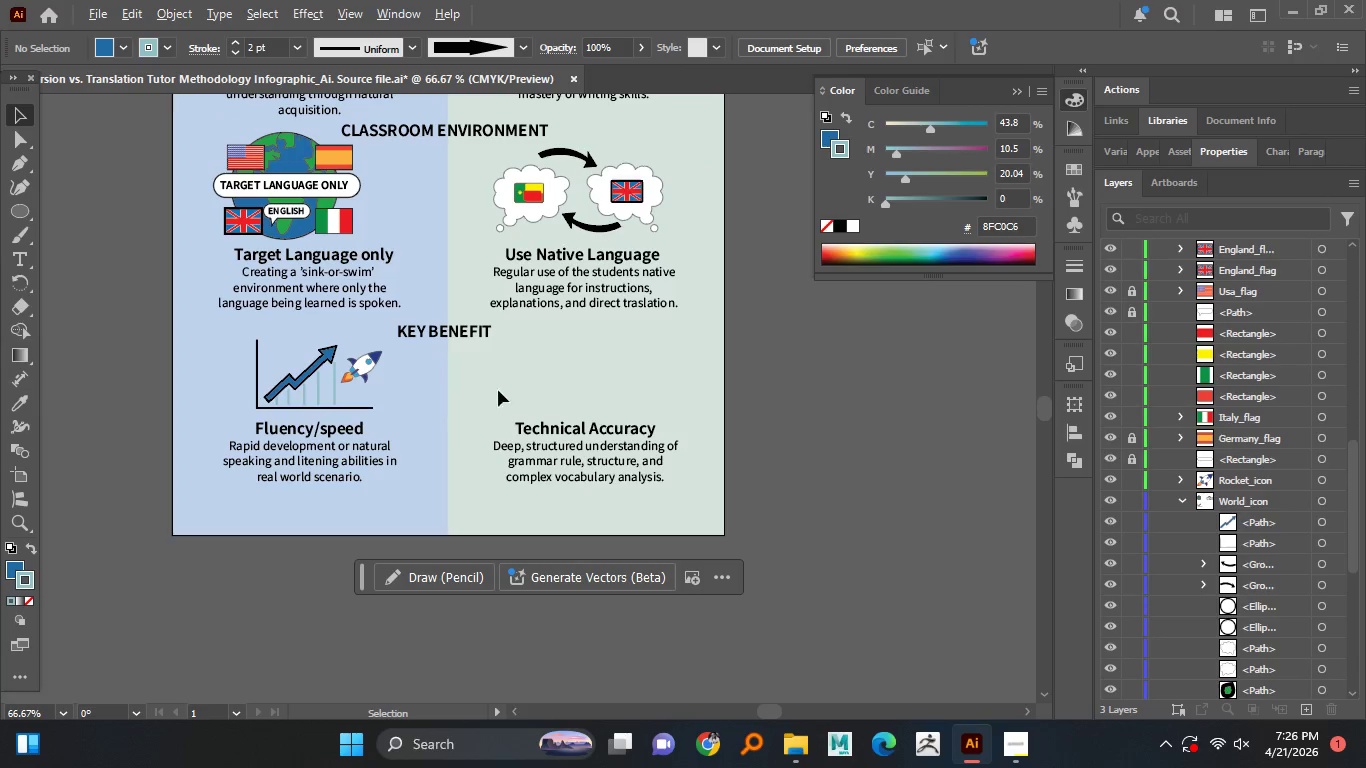 
hold_key(key=AltLeft, duration=0.86)
 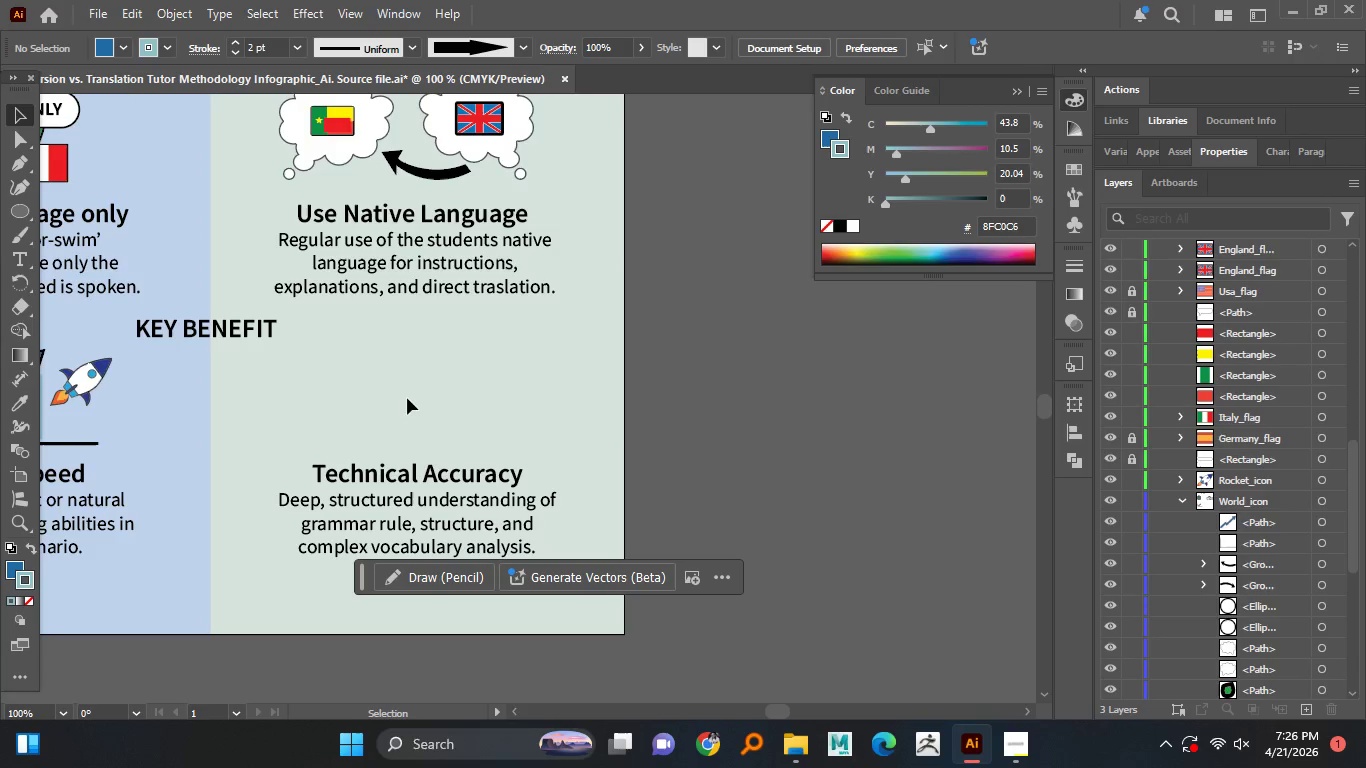 
scroll: coordinate [545, 390], scroll_direction: up, amount: 1.0
 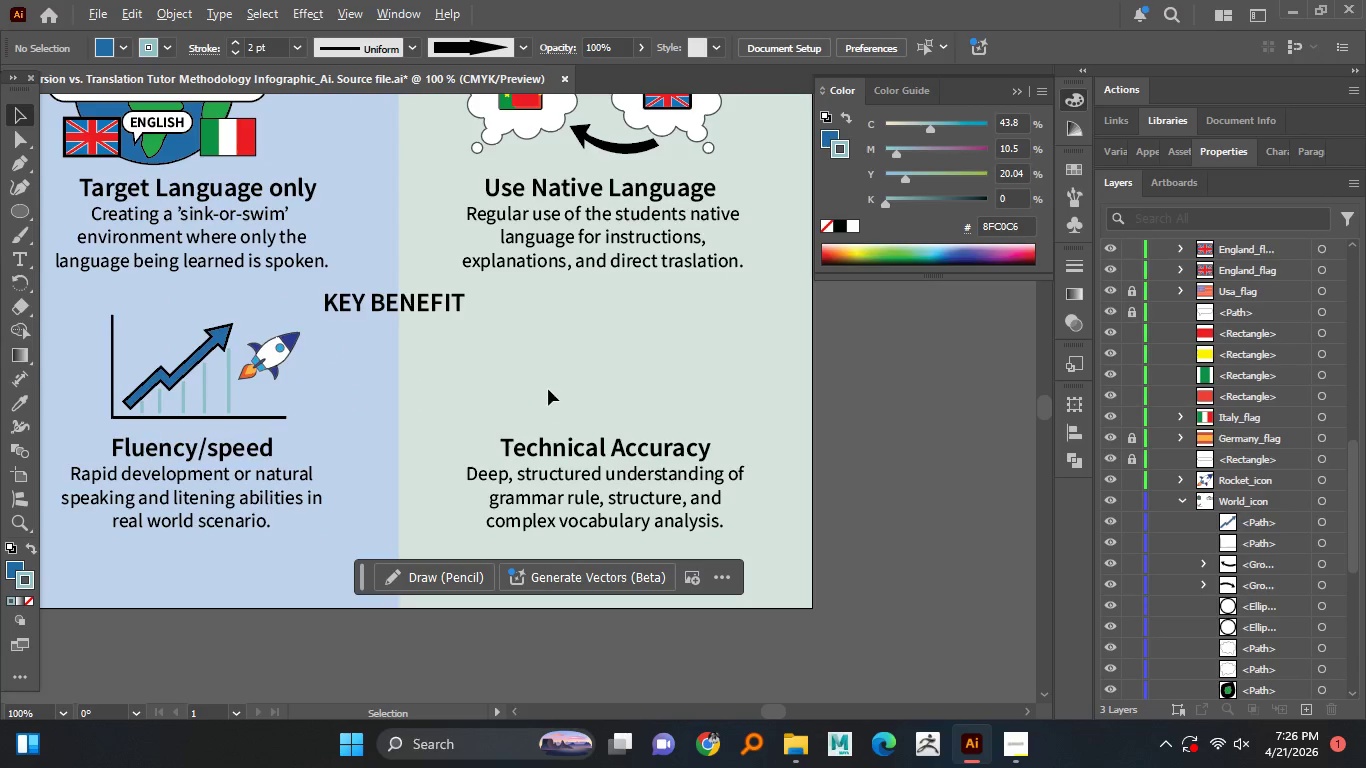 
key(Control+S)
 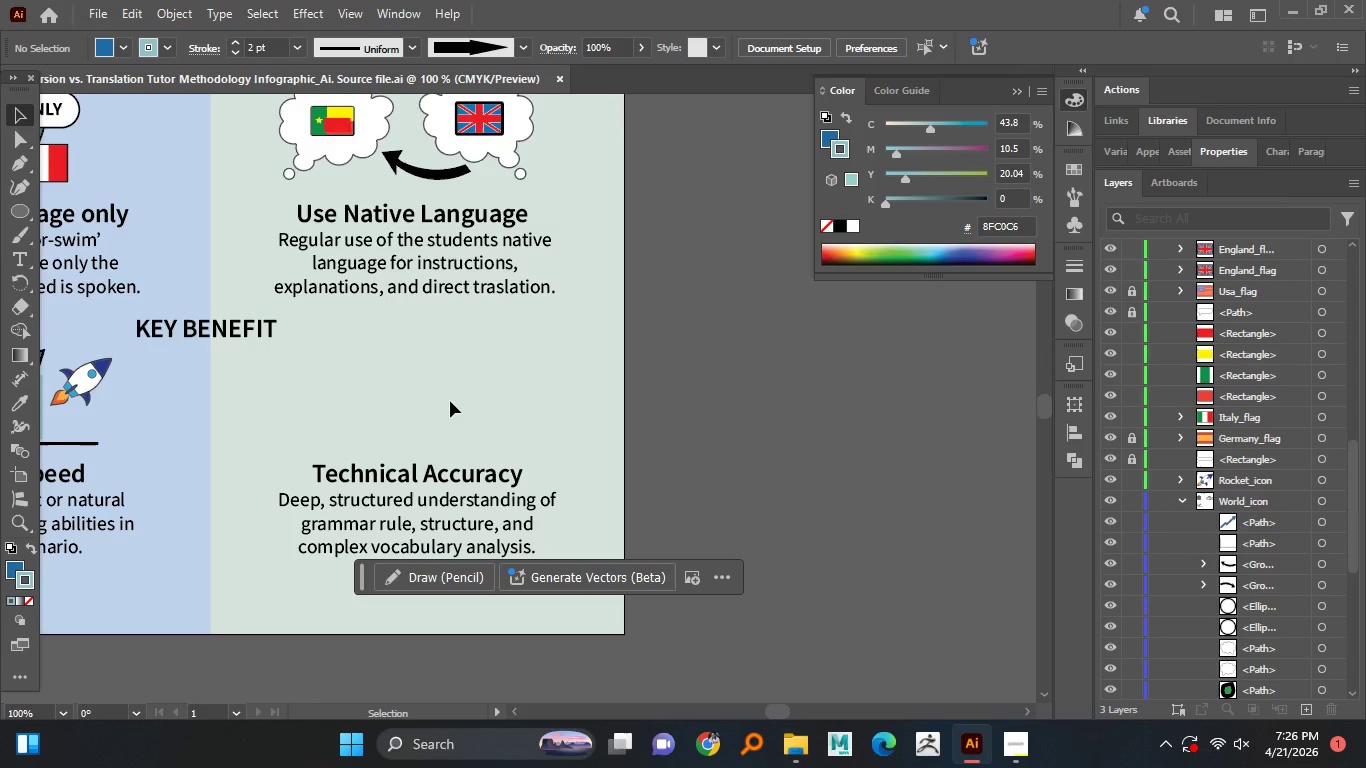 
wait(11.88)
 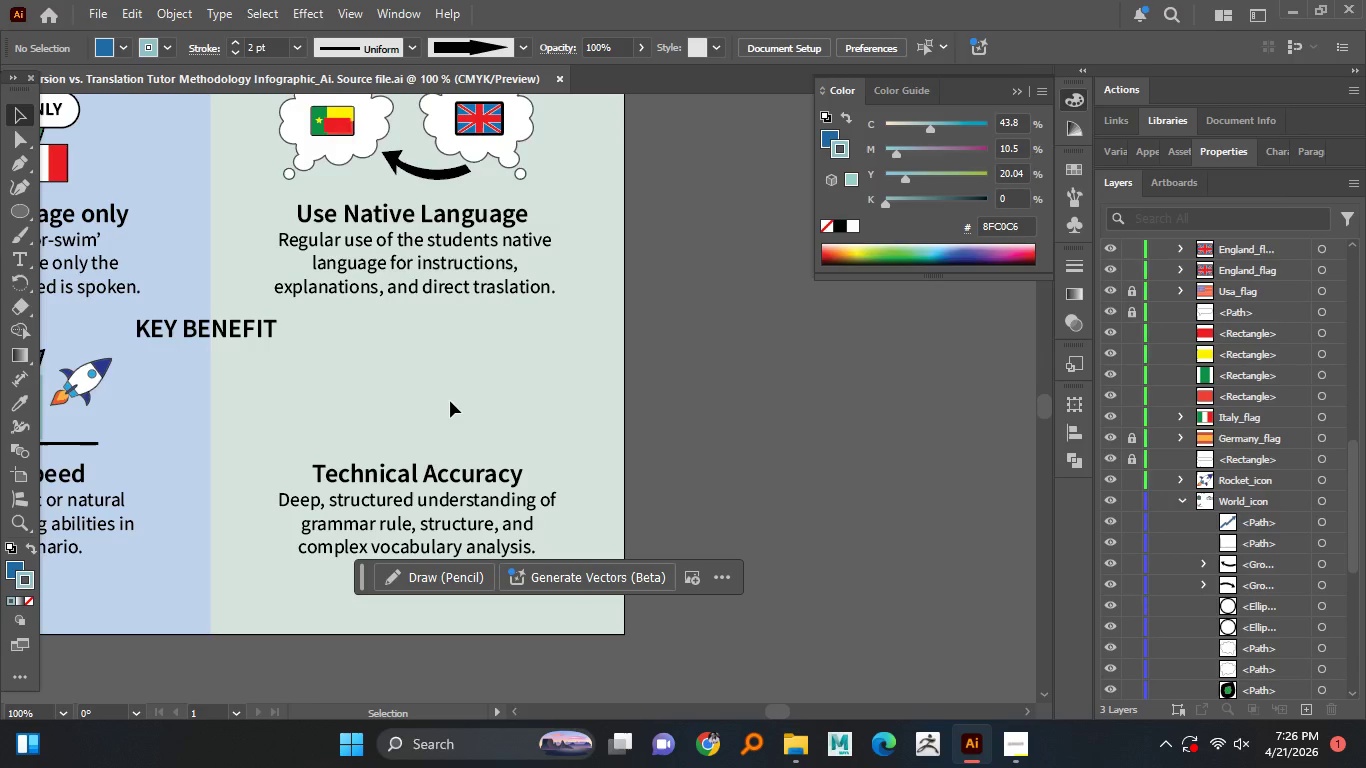 
hold_key(key=AltLeft, duration=1.51)
 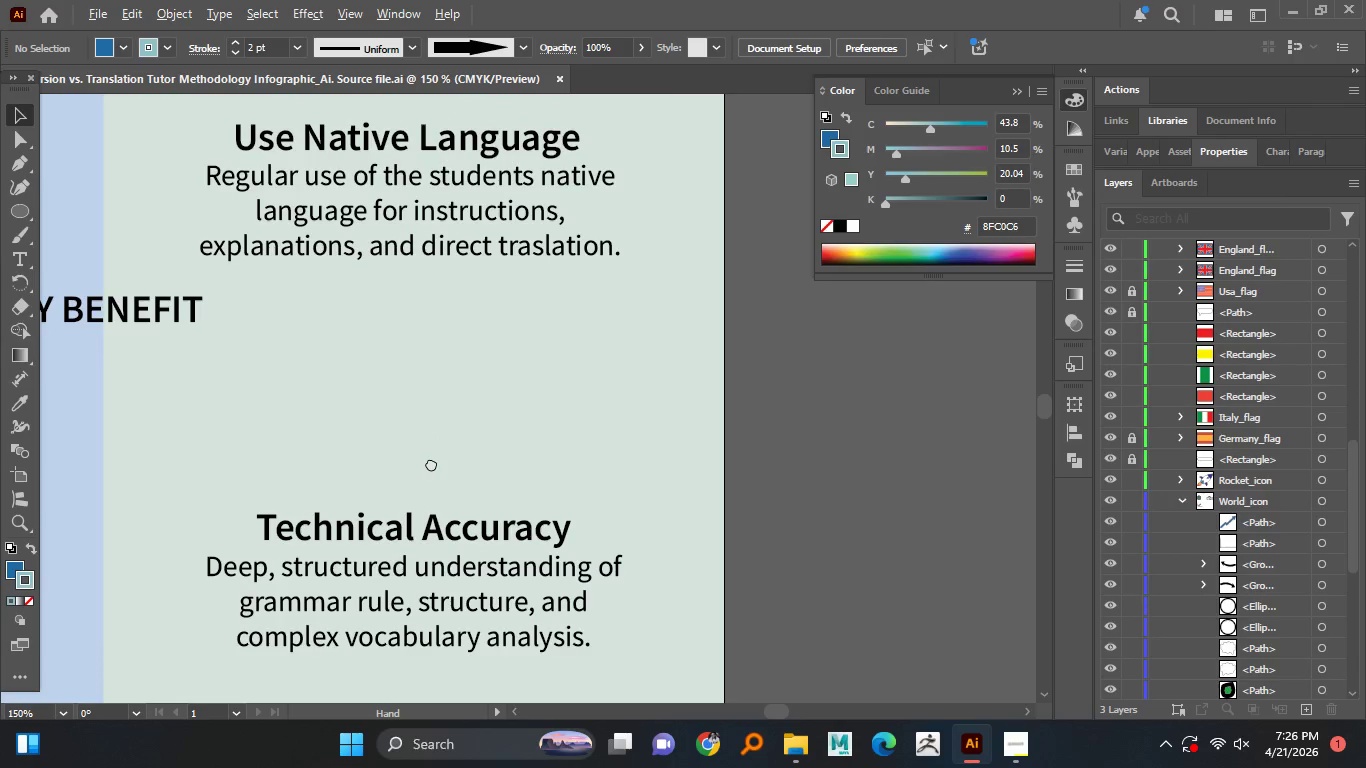 
hold_key(key=AltLeft, duration=1.39)
 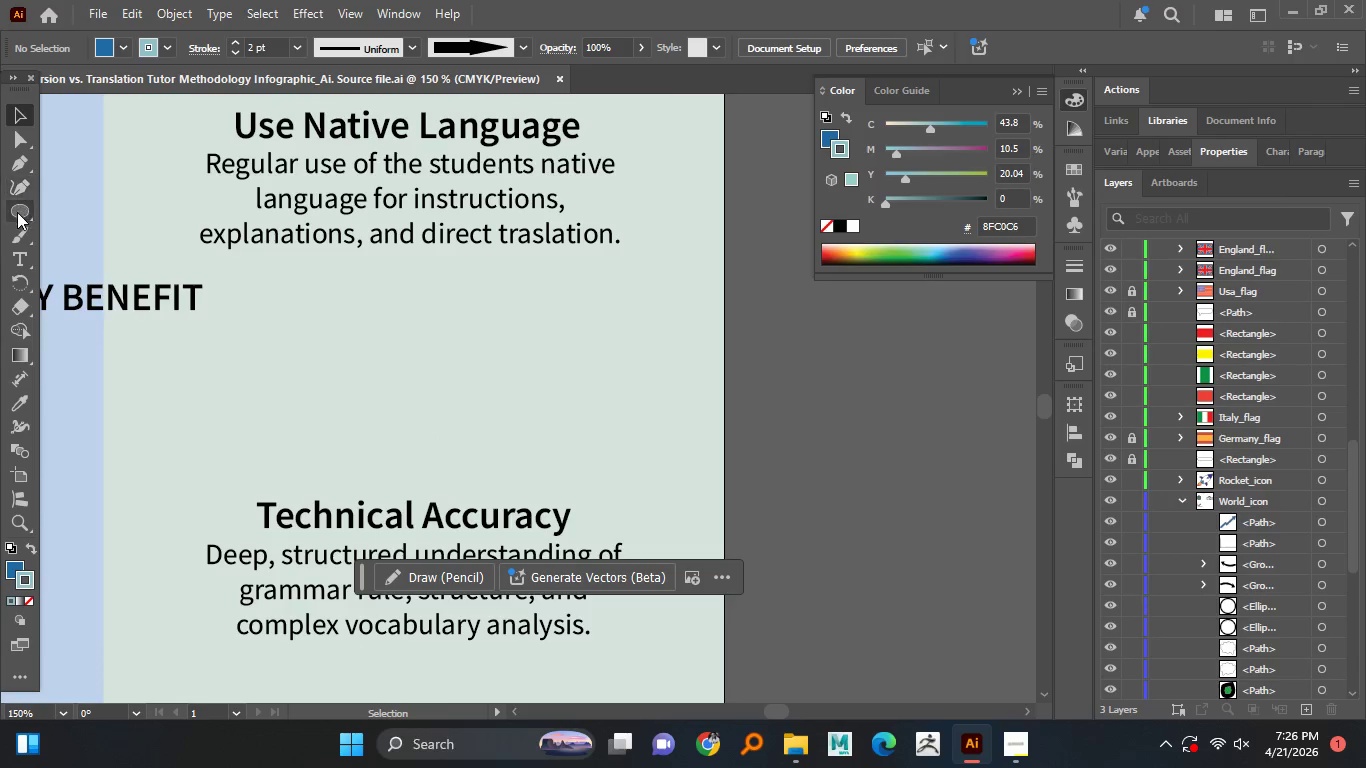 
scroll: coordinate [430, 429], scroll_direction: up, amount: 1.0
 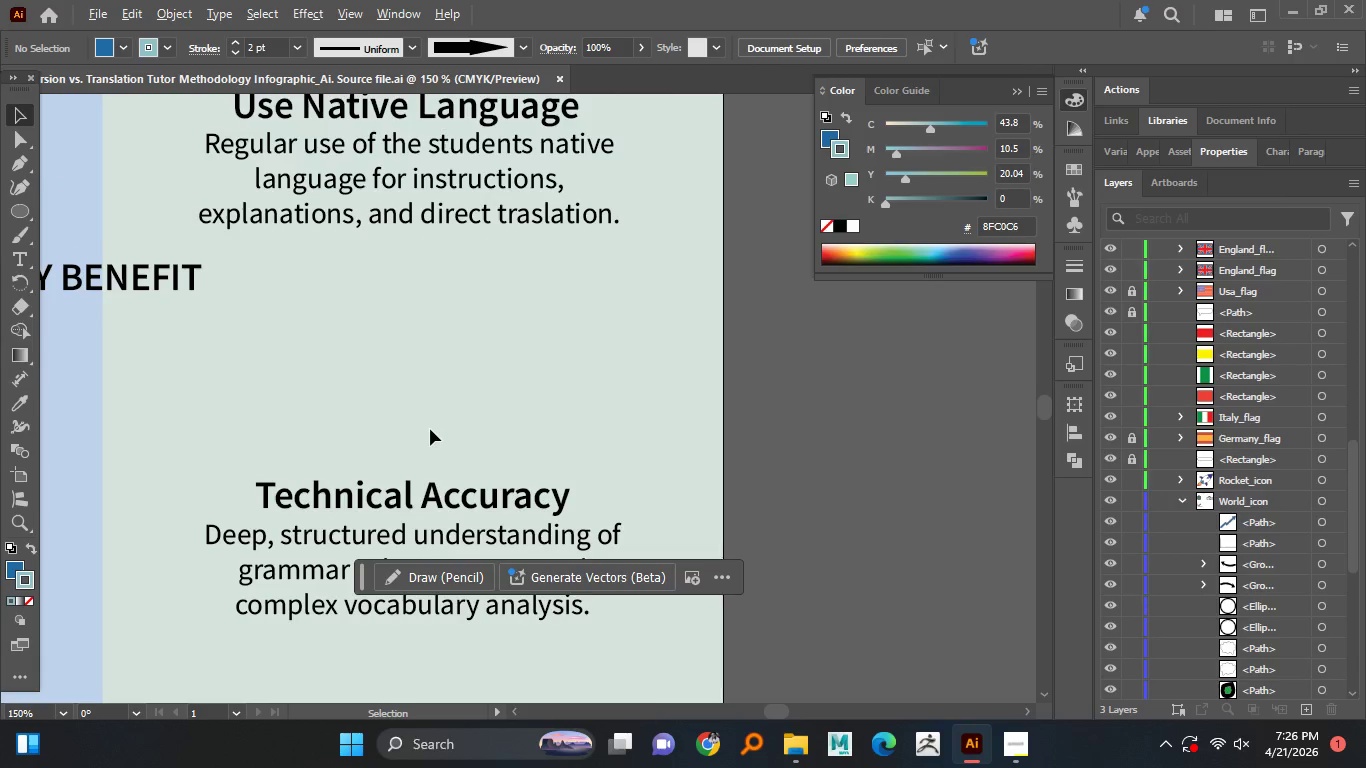 
right_click([20, 212])
 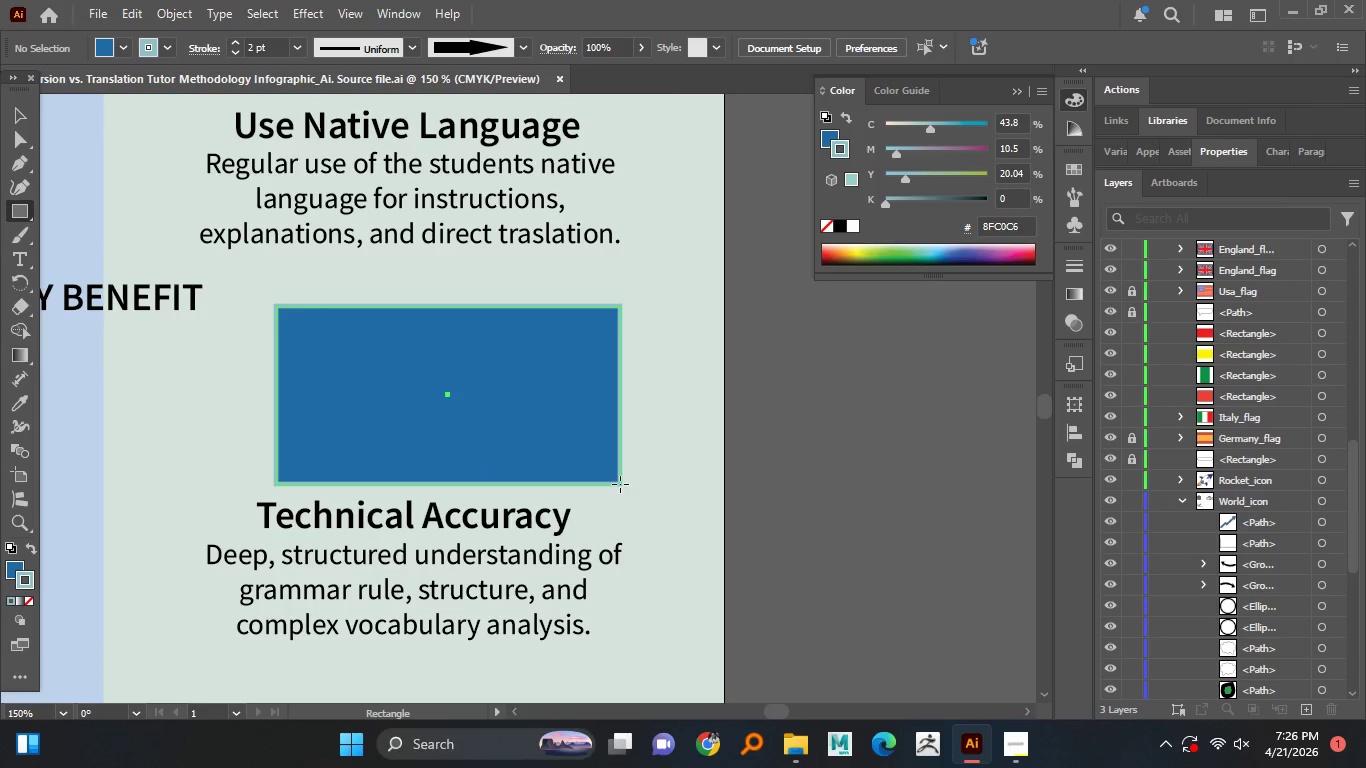 
hold_key(key=AltLeft, duration=1.51)
scroll: coordinate [306, 397], scroll_direction: down, amount: 2.0
 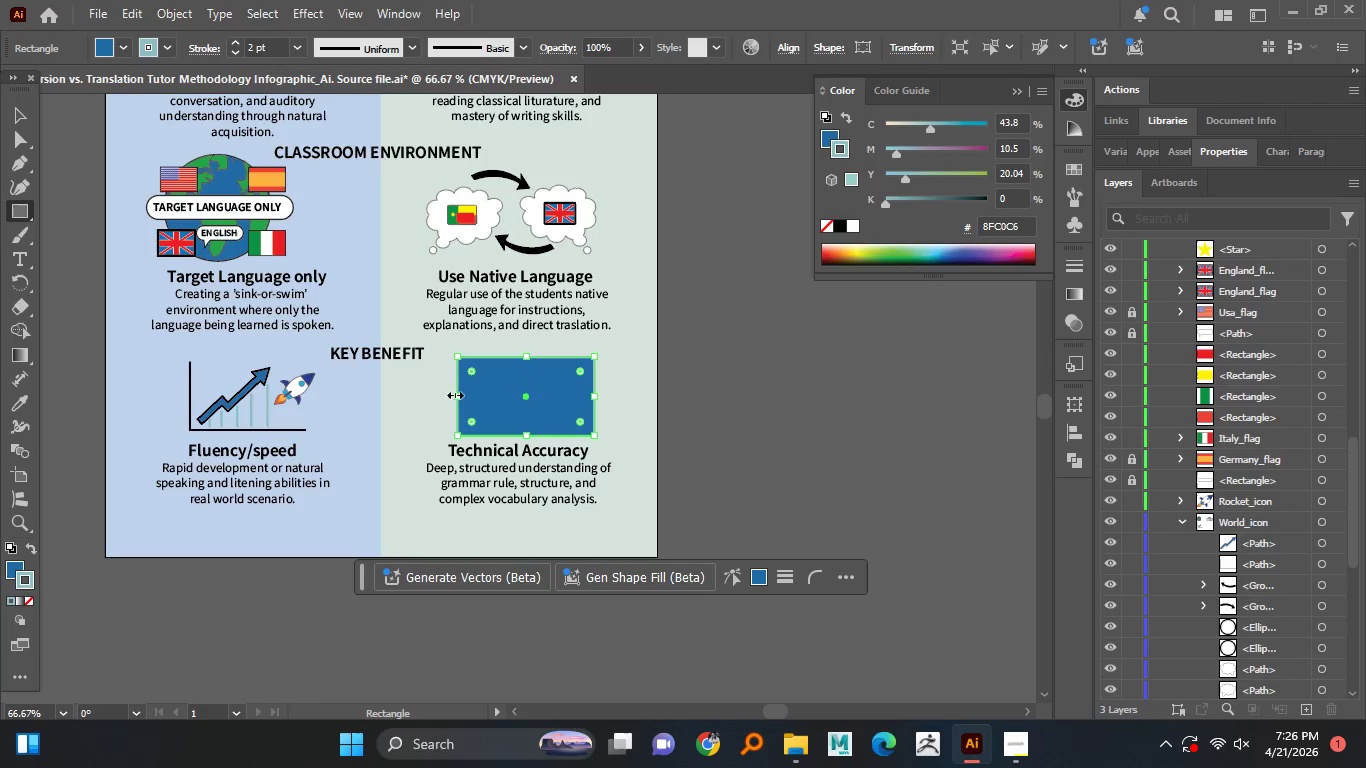 
double_click([15, 119])
 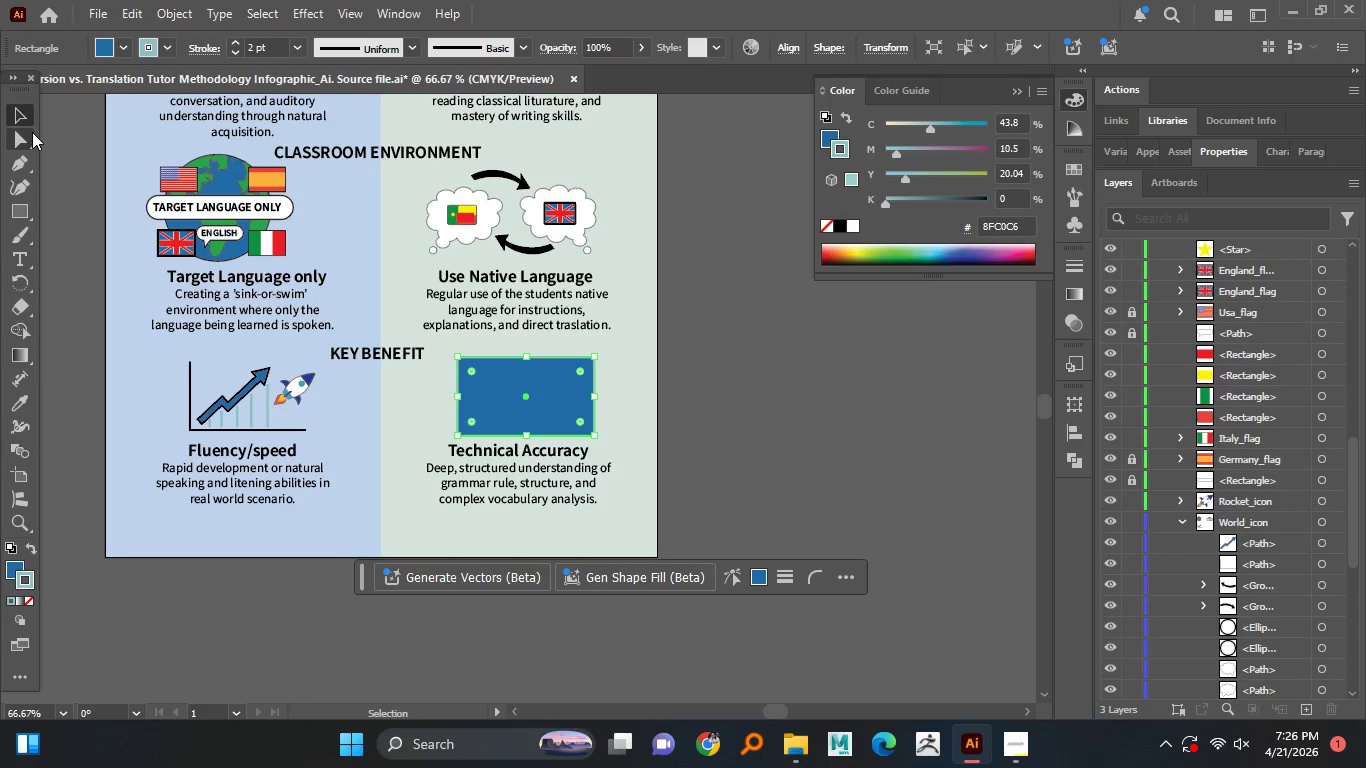 
hold_key(key=AltLeft, duration=1.5)
scroll: coordinate [236, 254], scroll_direction: up, amount: 1.0
 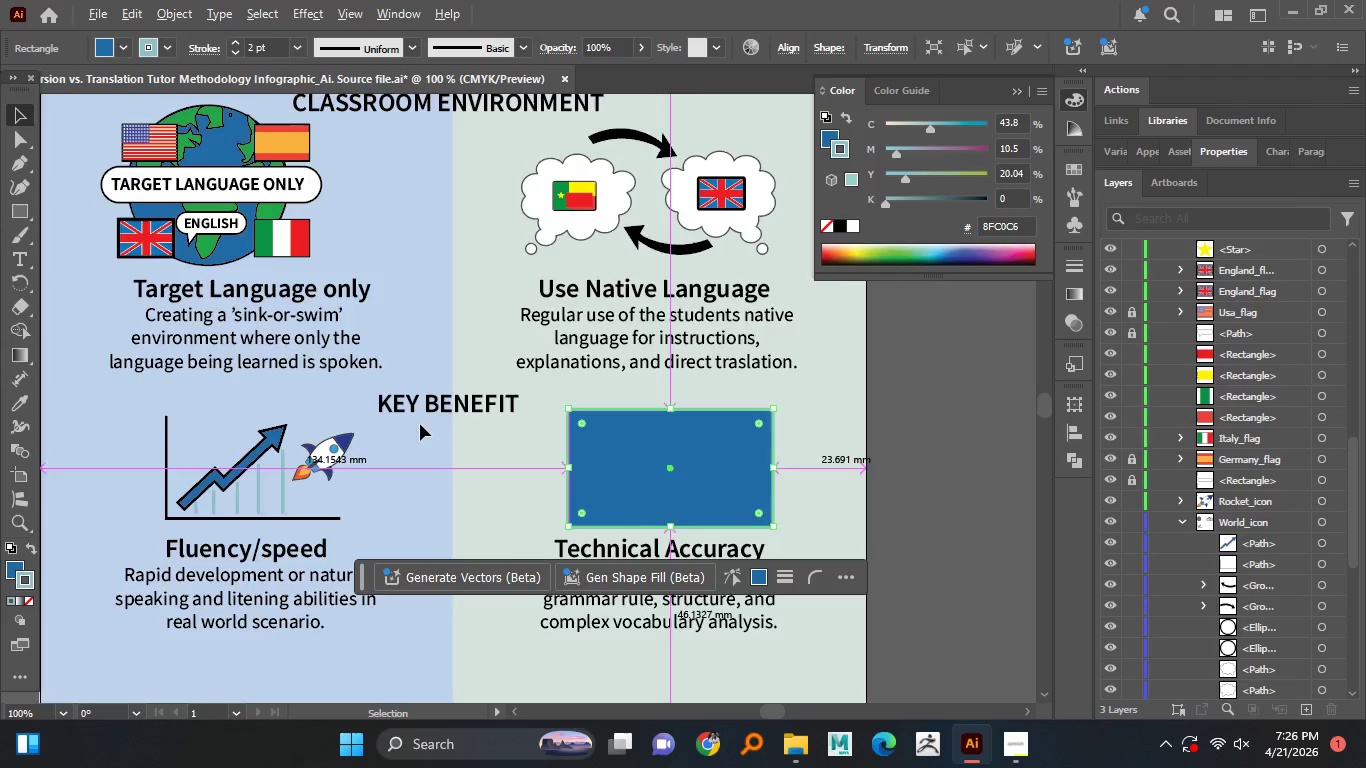 
hold_key(key=AltLeft, duration=1.5)
left_click_drag(start_coordinate=[488, 317], to_coordinate=[295, 331])
 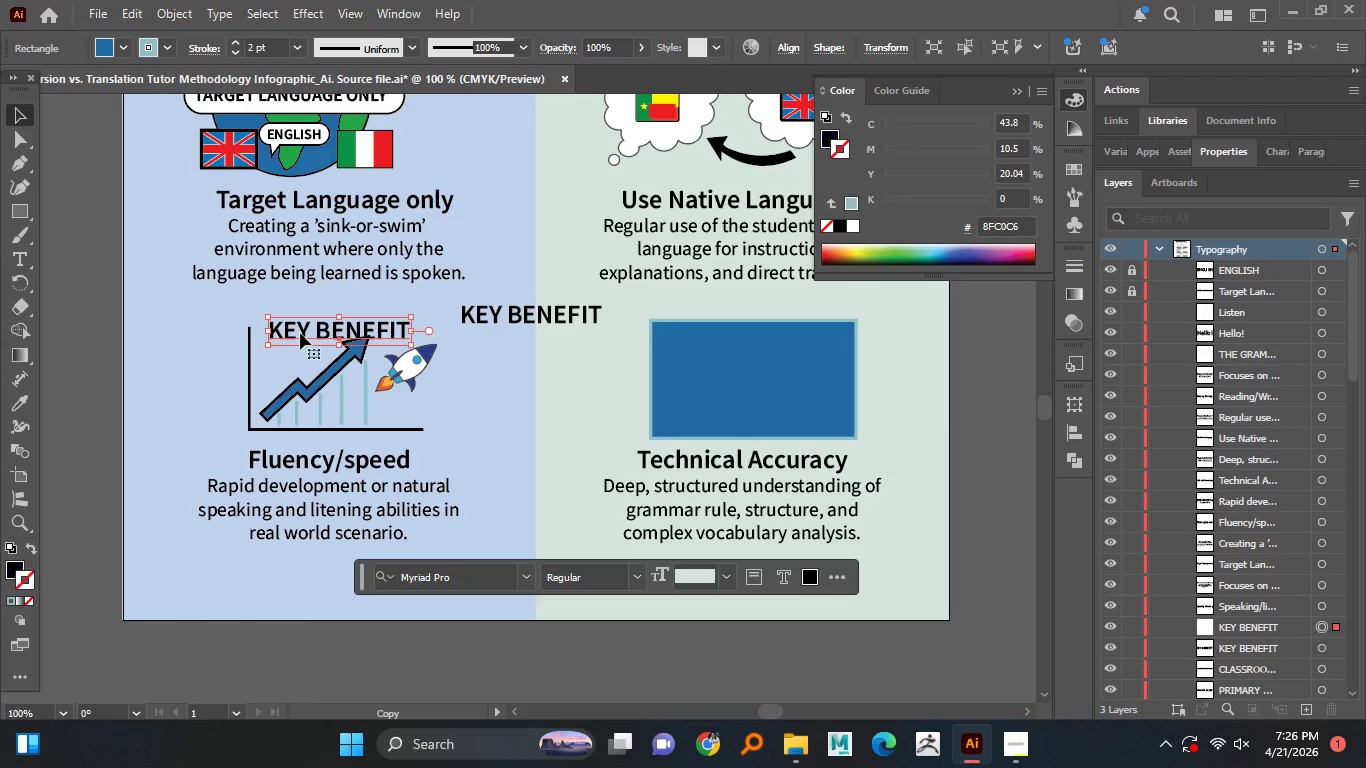 
hold_key(key=AltLeft, duration=0.45)
 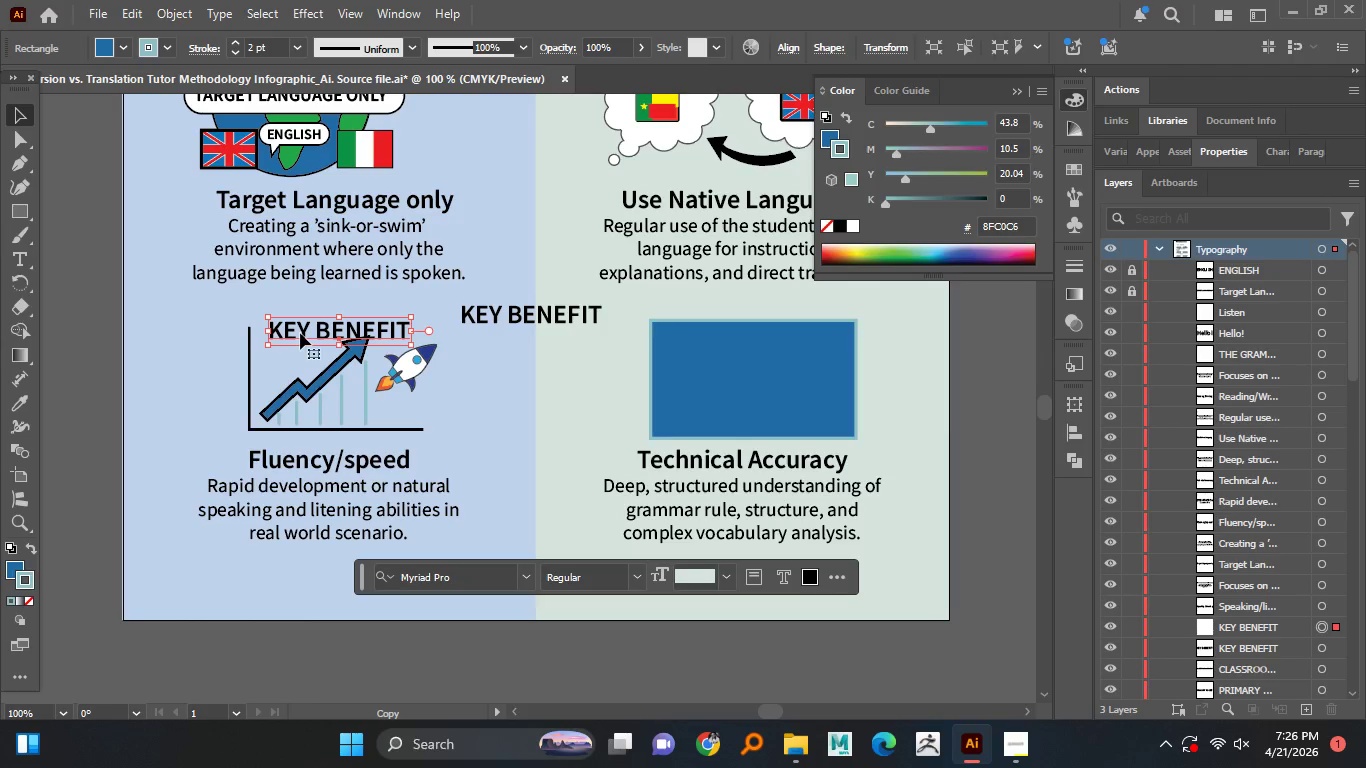 
double_click([300, 333])
 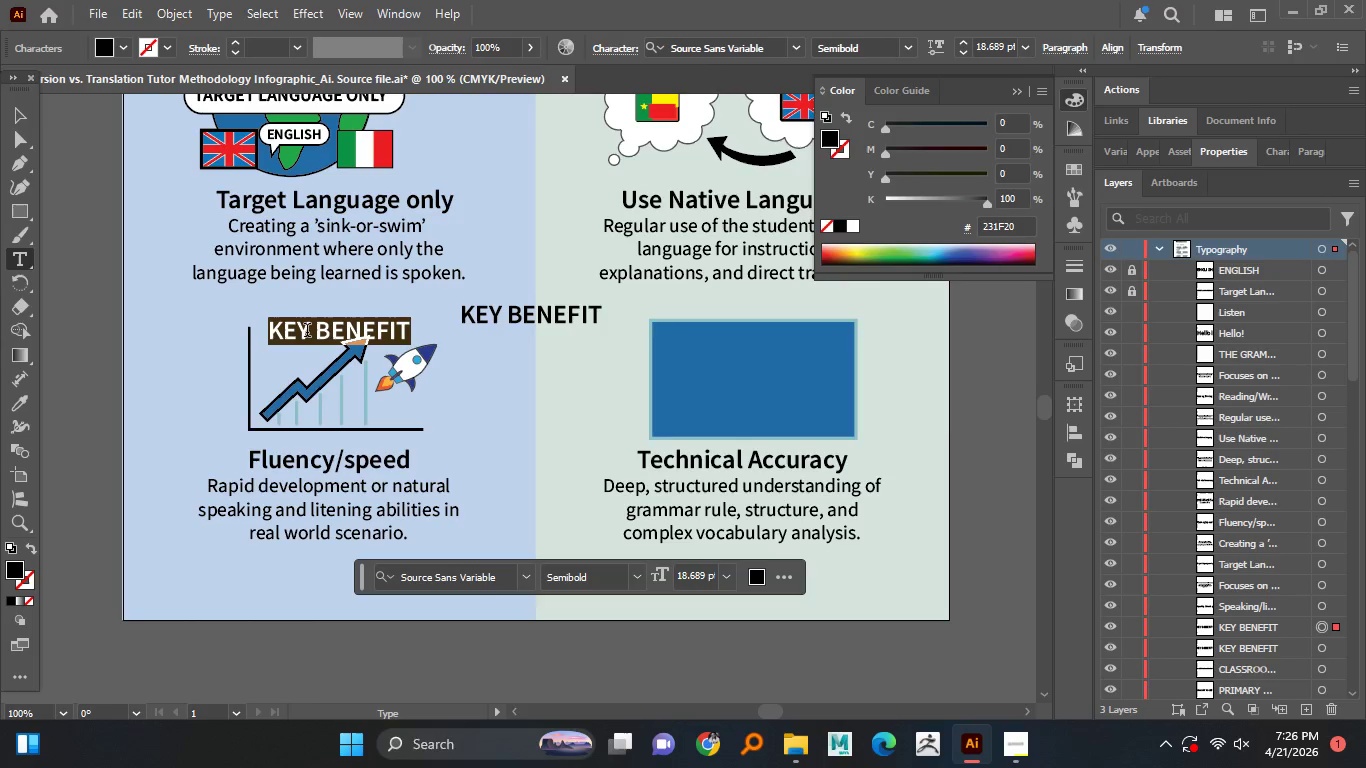 
type(FLUENCY)
 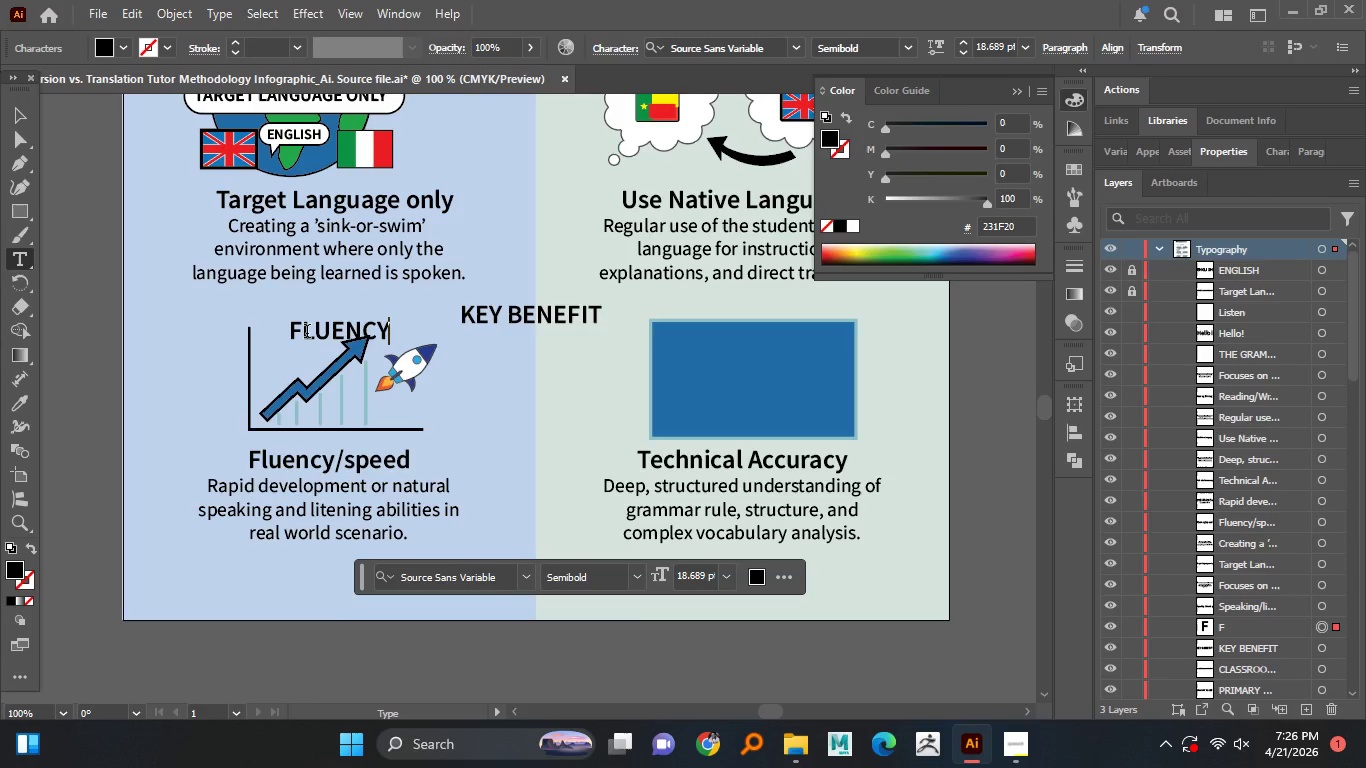 
left_click([18, 119])
 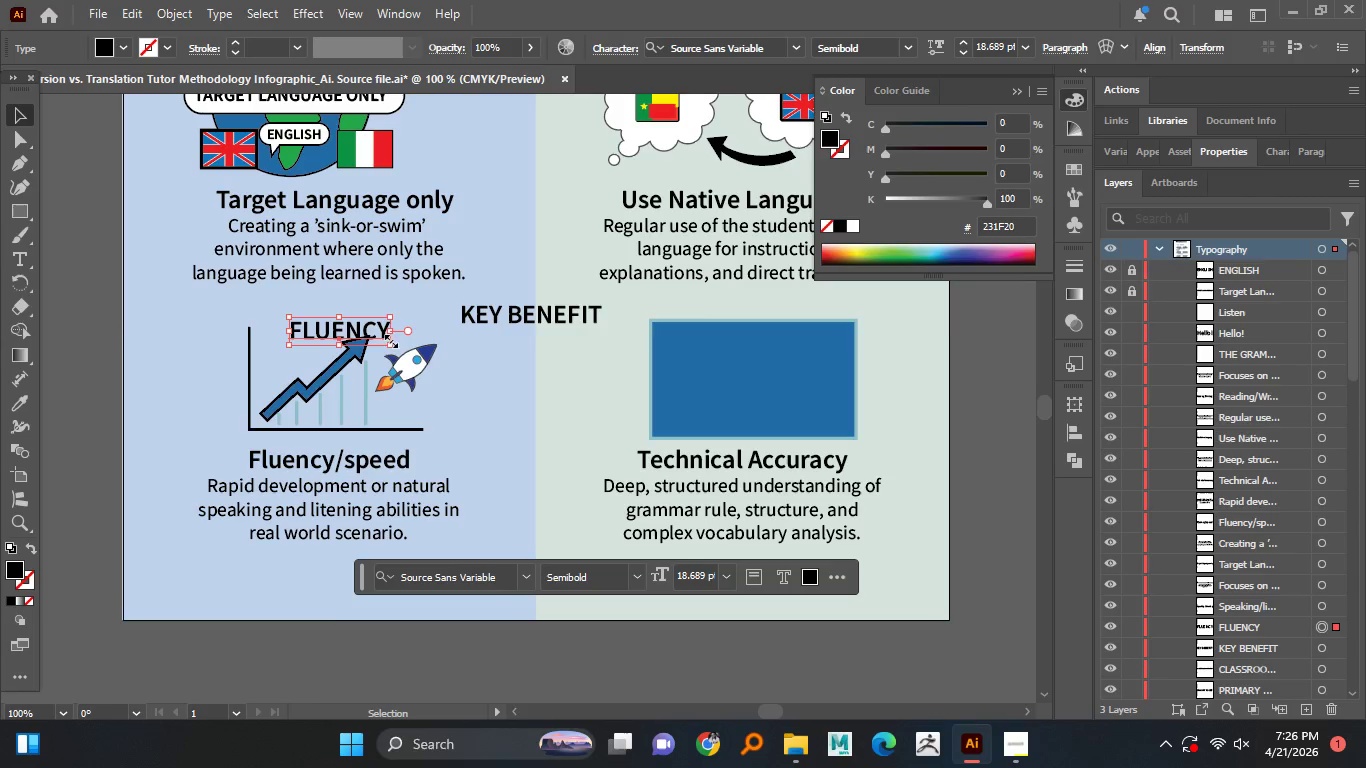 
hold_key(key=AltLeft, duration=0.91)
hold_key(key=ShiftLeft, duration=0.66)
left_click_drag(start_coordinate=[392, 332], to_coordinate=[378, 332])
 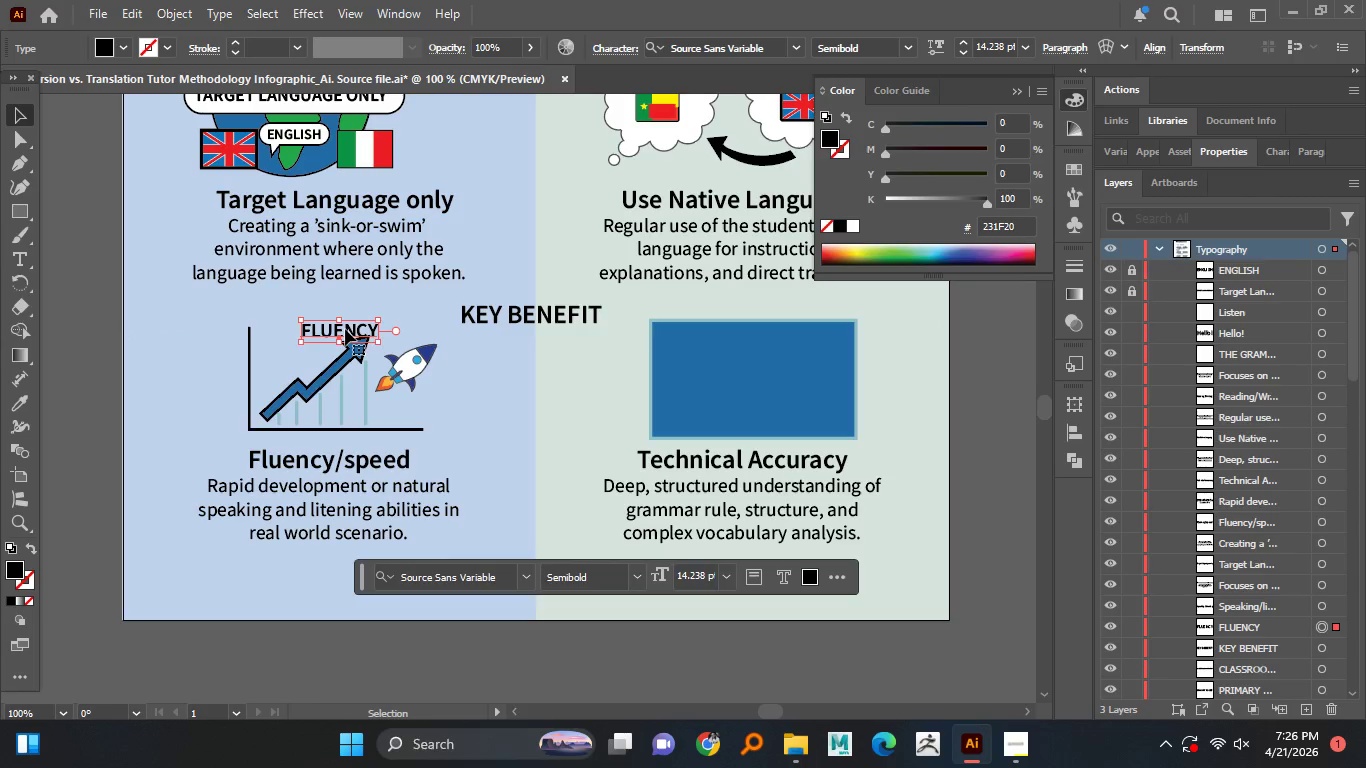 
left_click_drag(start_coordinate=[345, 329], to_coordinate=[314, 331])
 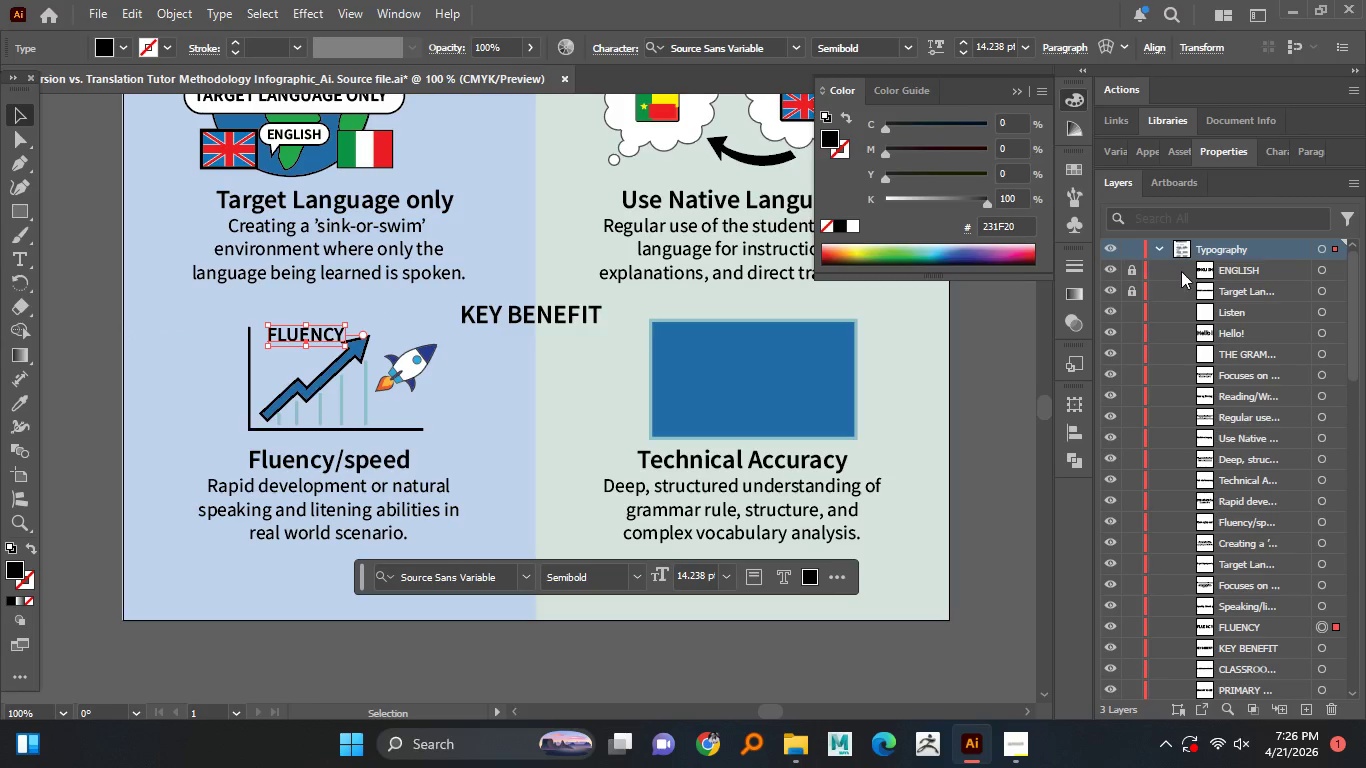 
mouse_move([1146, 270])
 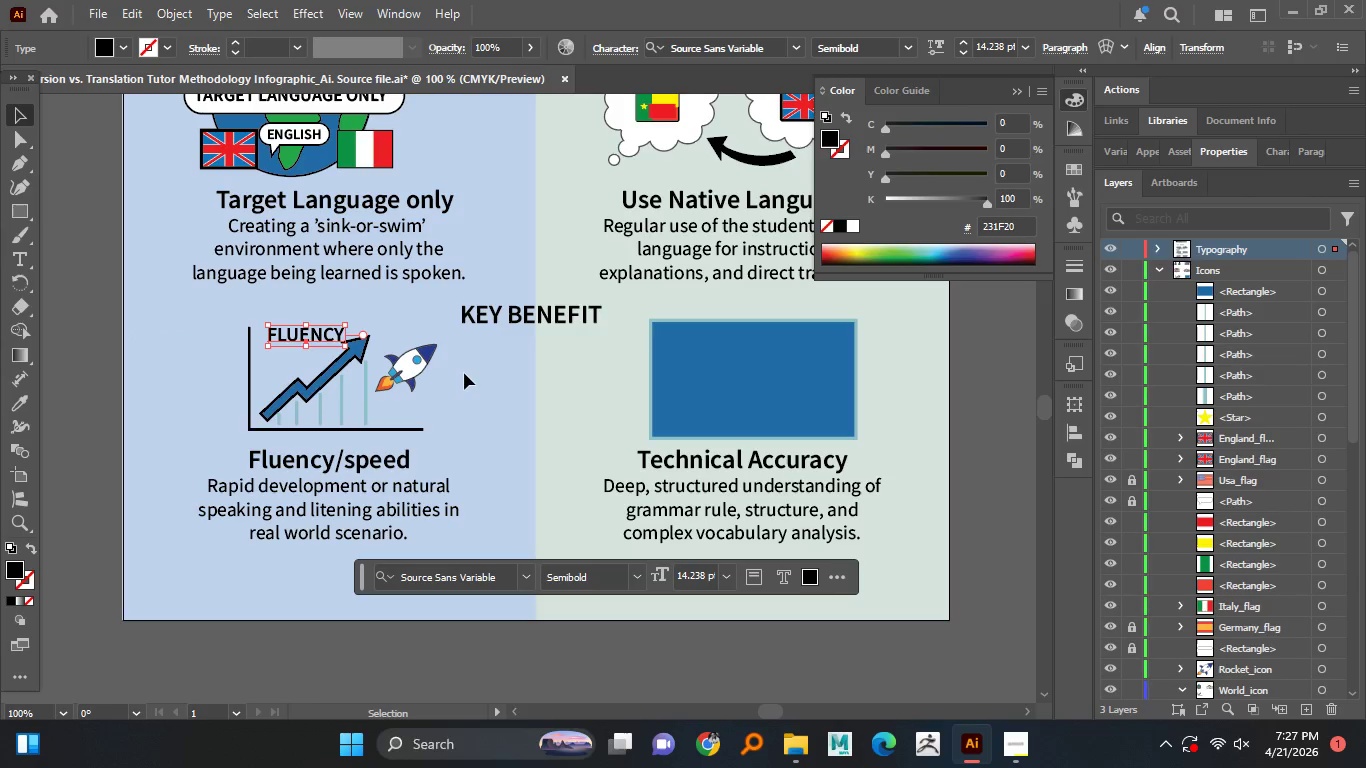 
left_click([464, 373])
 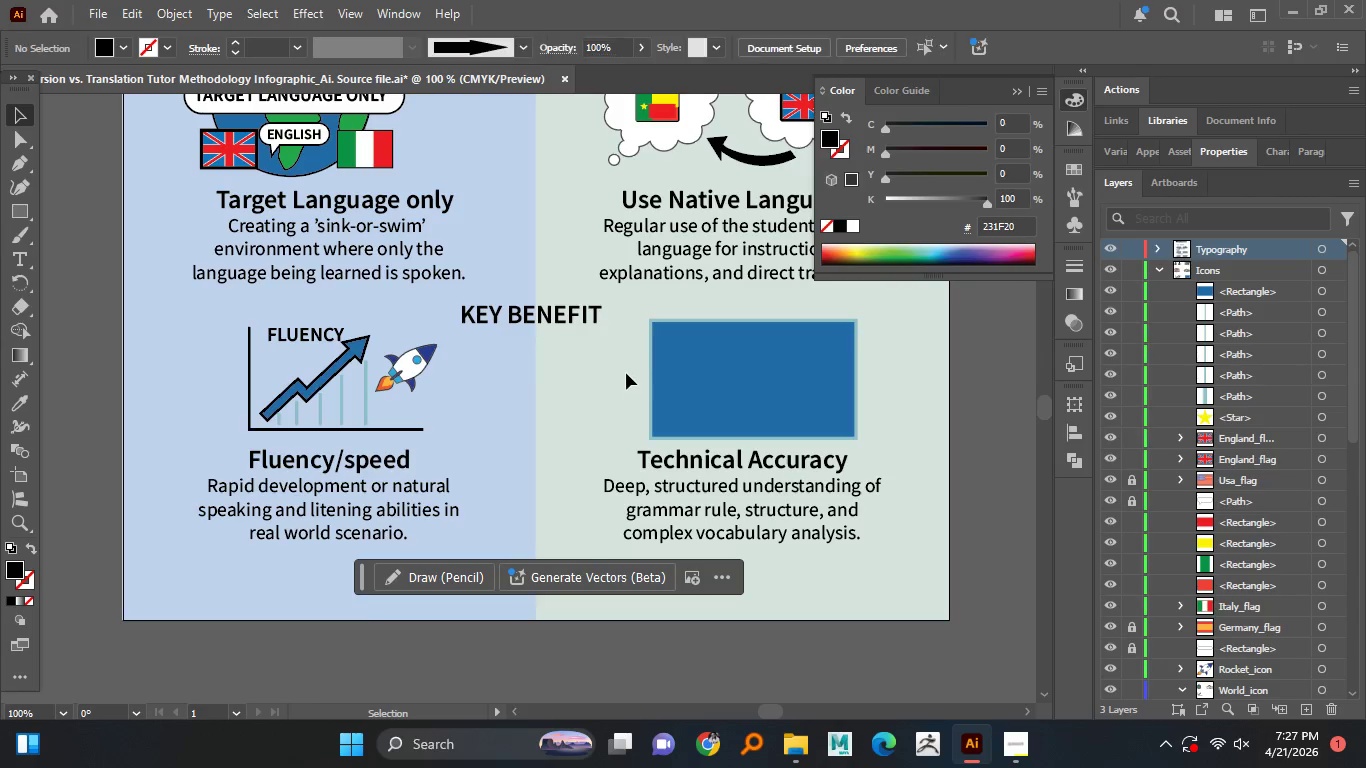 
hold_key(key=AltLeft, duration=0.52)
 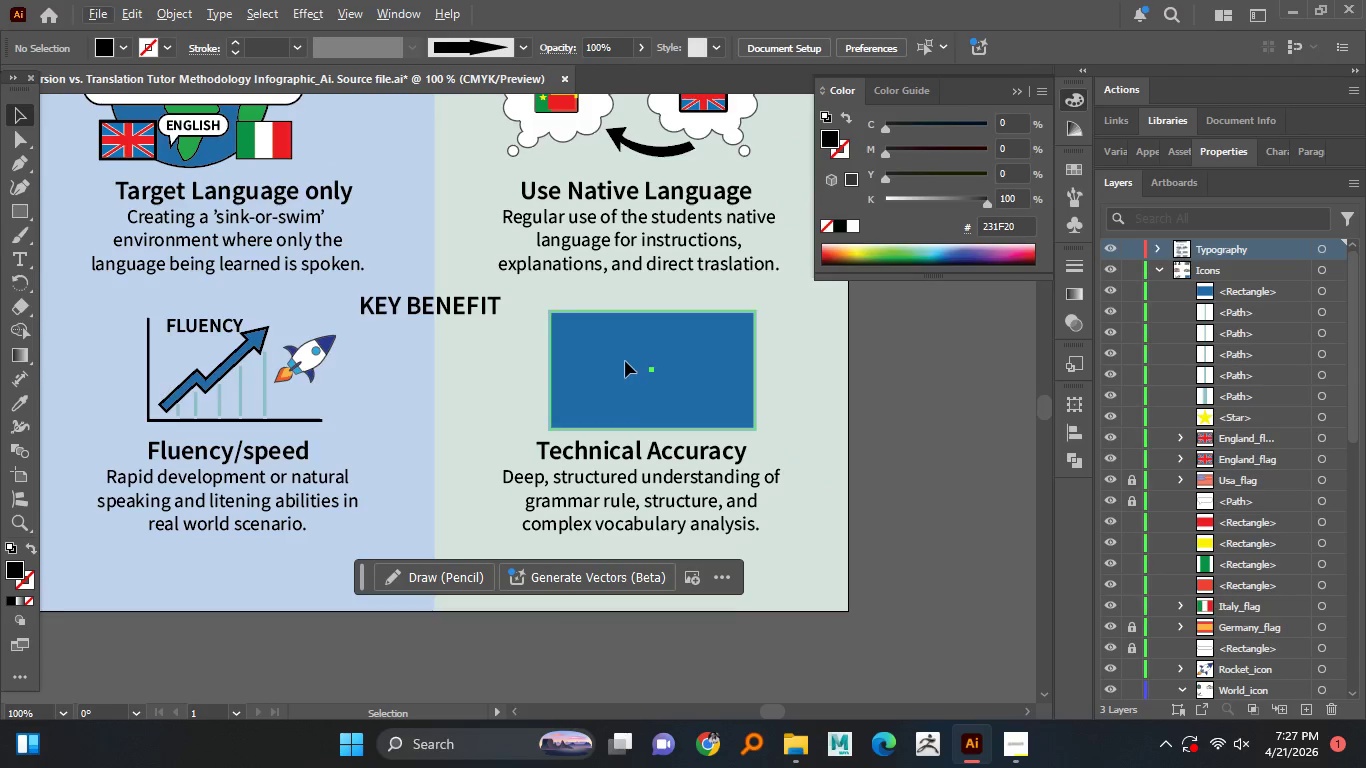 
left_click([625, 361])
 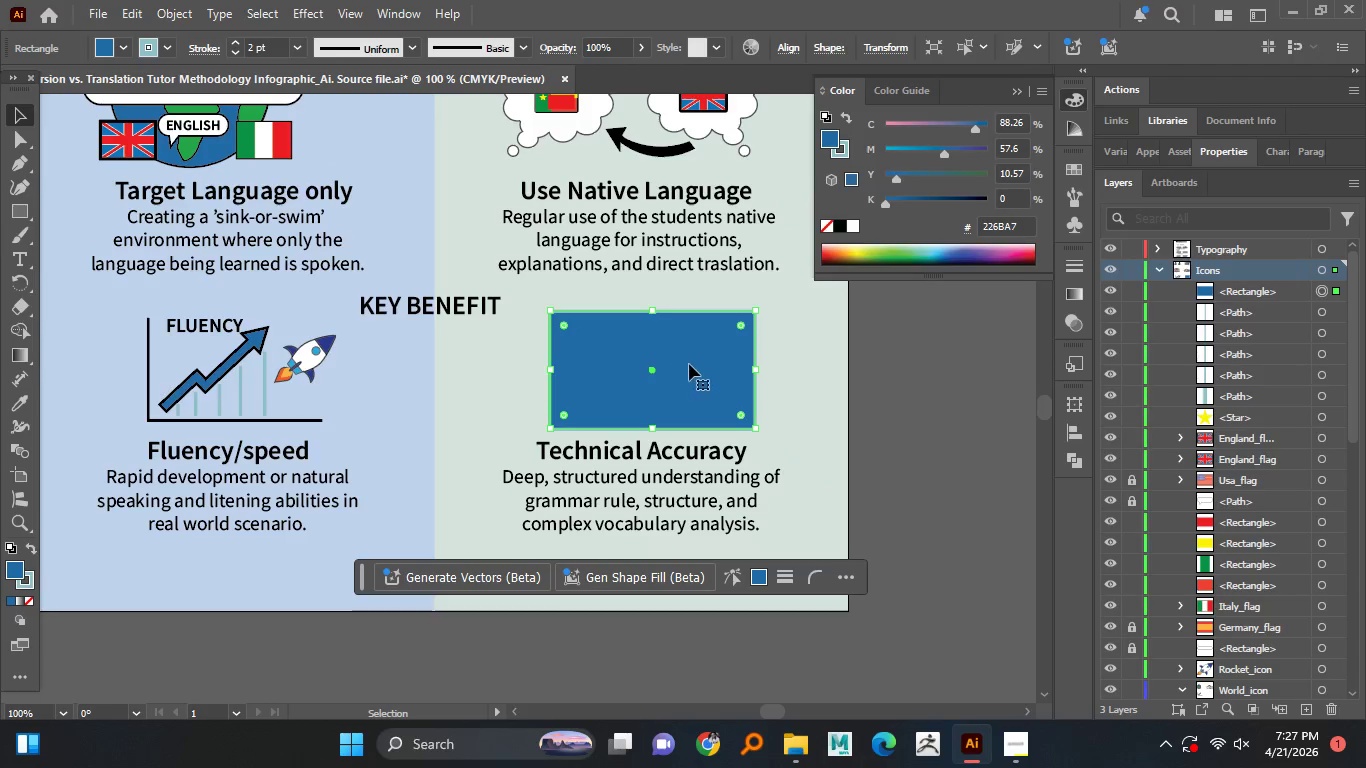 
hold_key(key=AltLeft, duration=0.67)
 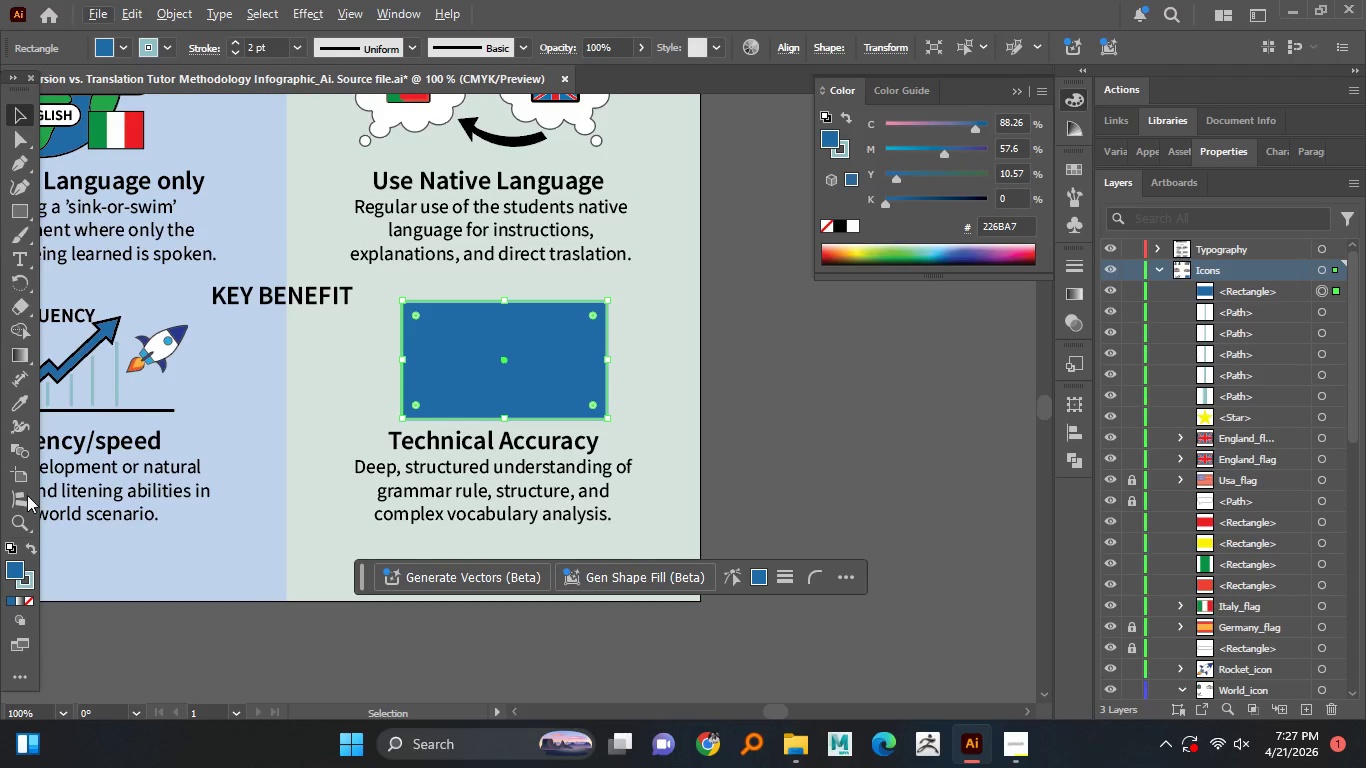 
double_click([25, 585])
 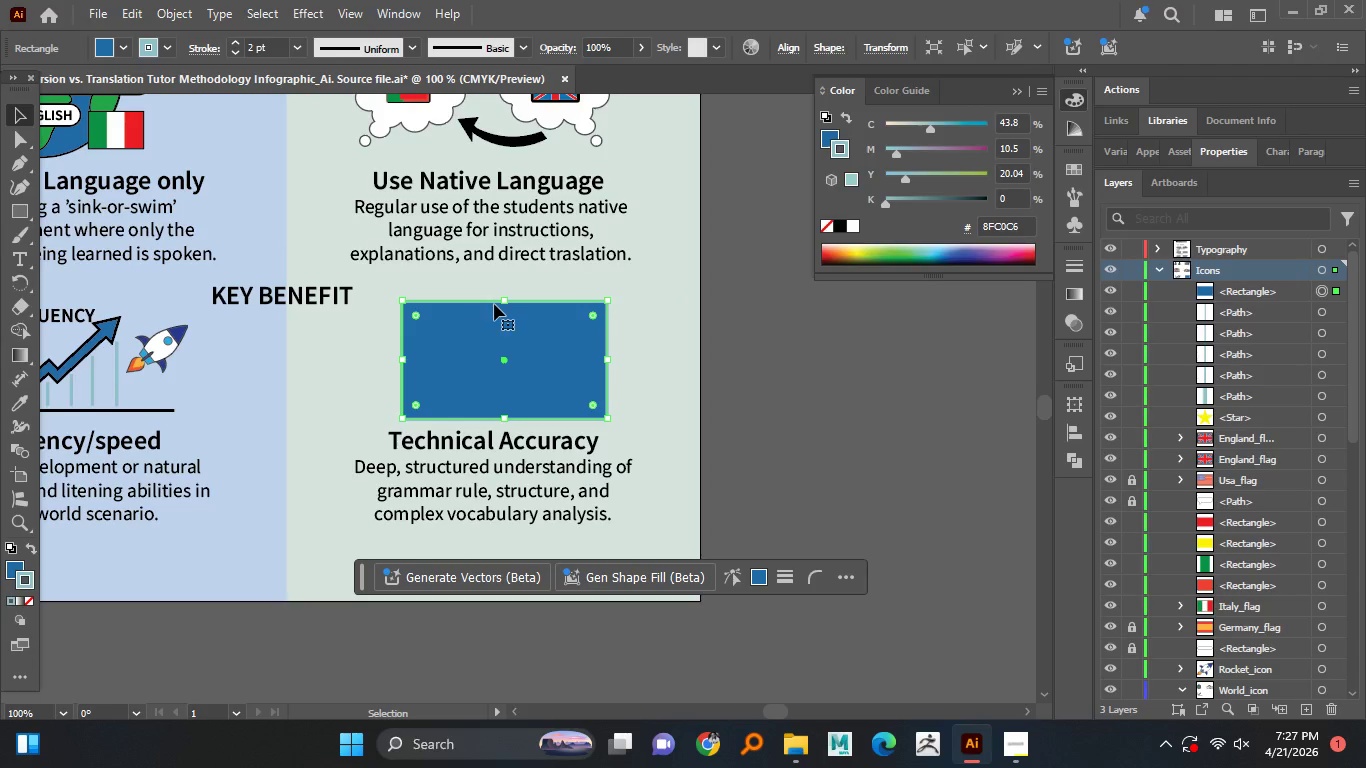 
hold_key(key=AltLeft, duration=0.78)
 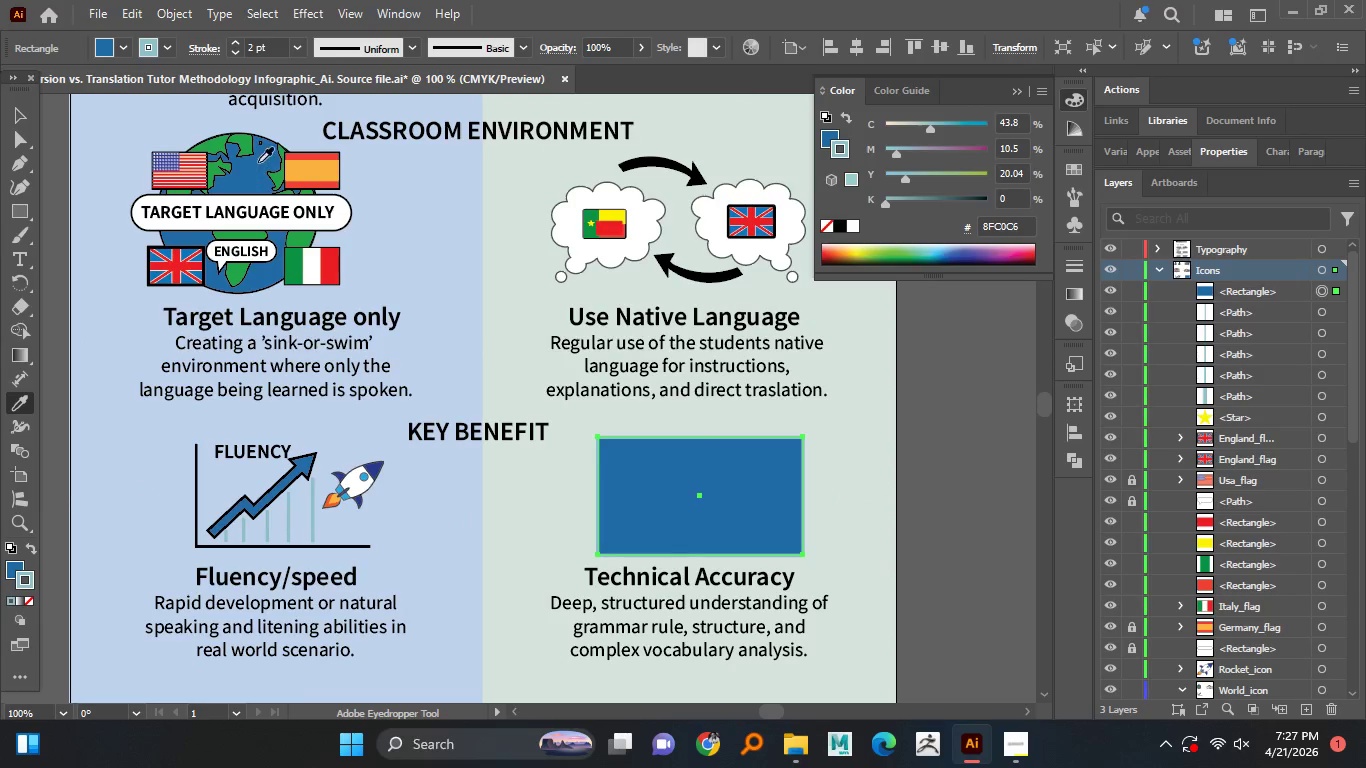 
left_click([249, 172])
 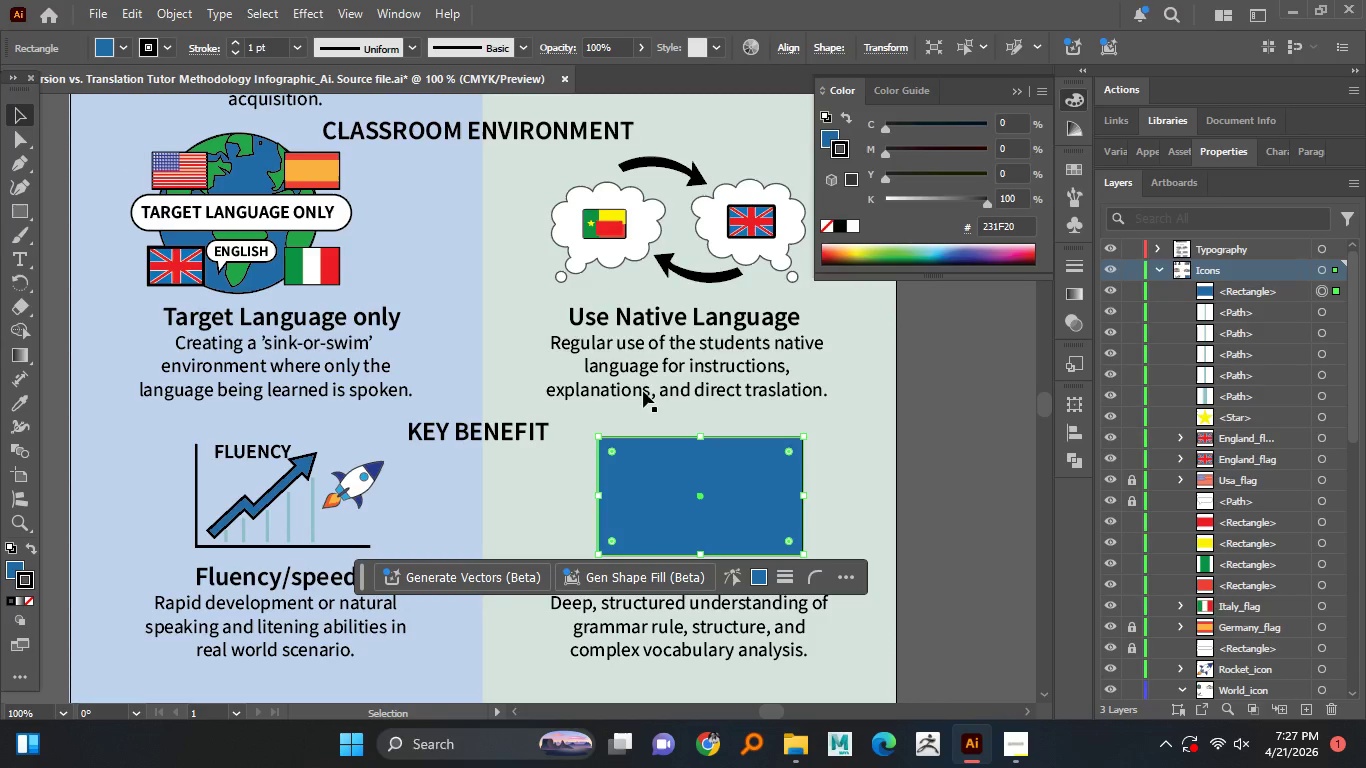 
left_click([840, 455])
 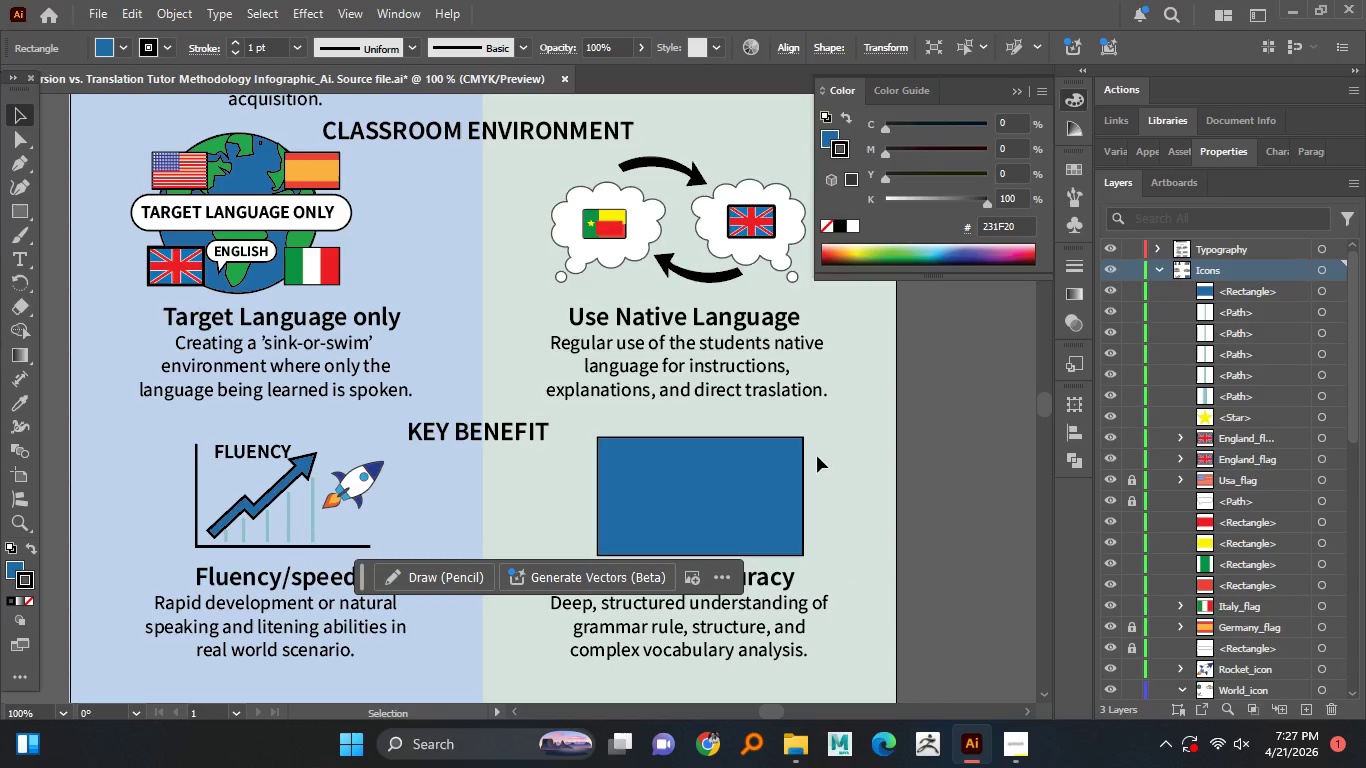 
hold_key(key=AltLeft, duration=1.51)
 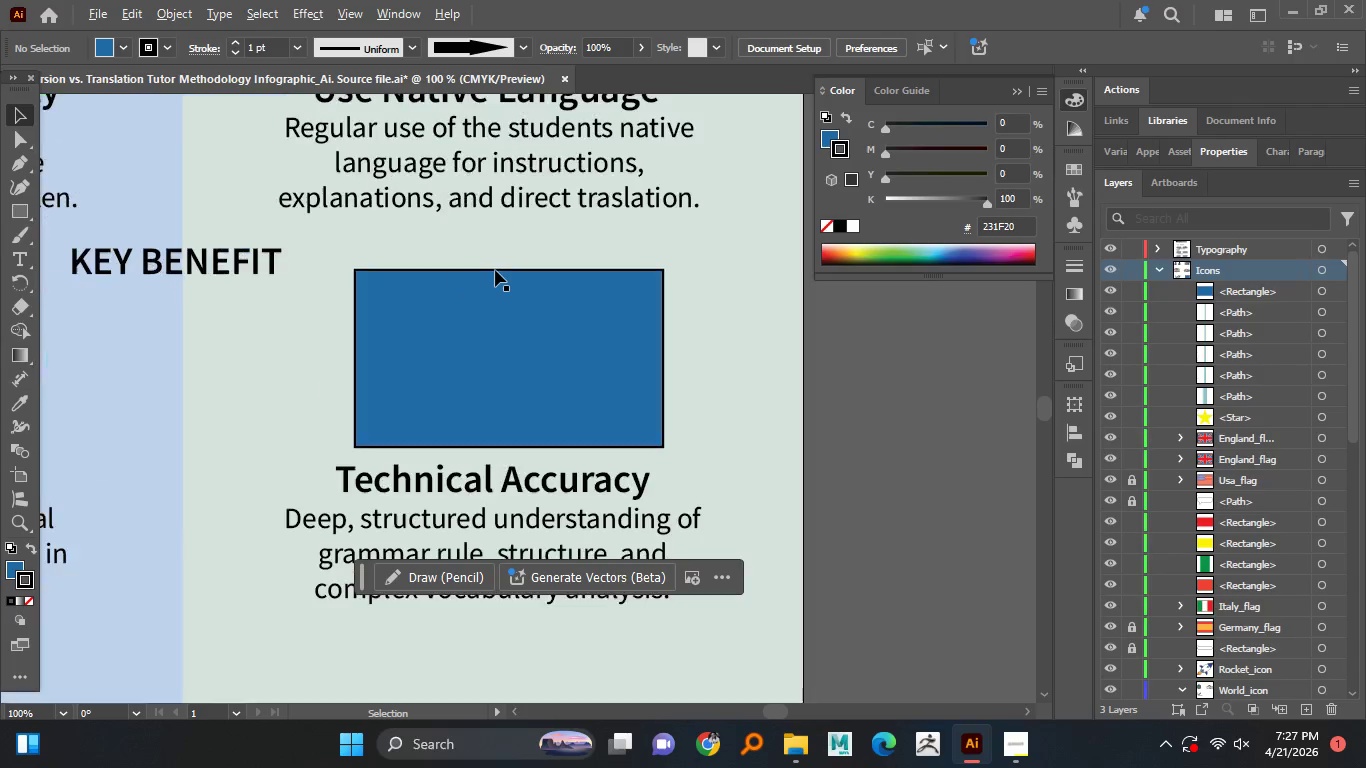 
hold_key(key=AltLeft, duration=0.86)
scroll: coordinate [495, 270], scroll_direction: up, amount: 1.0
 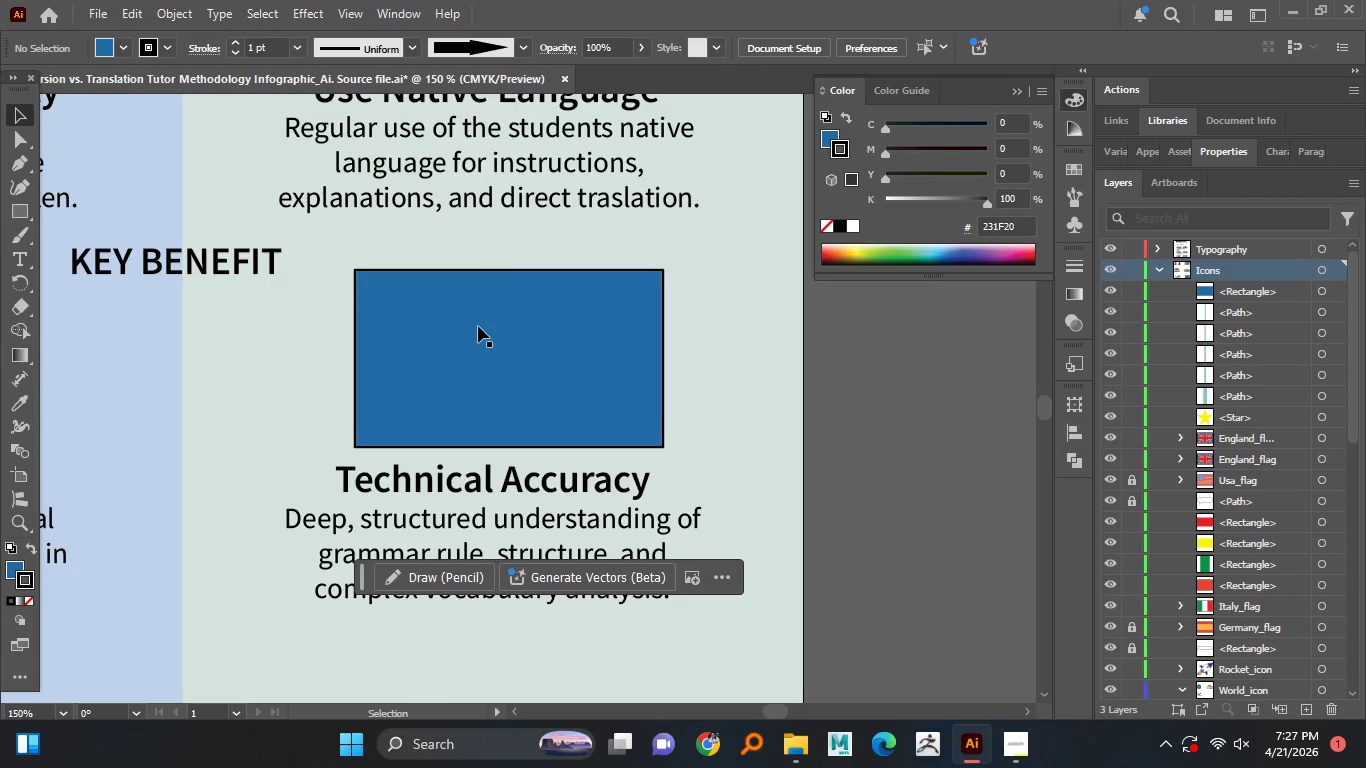 
left_click([478, 326])
 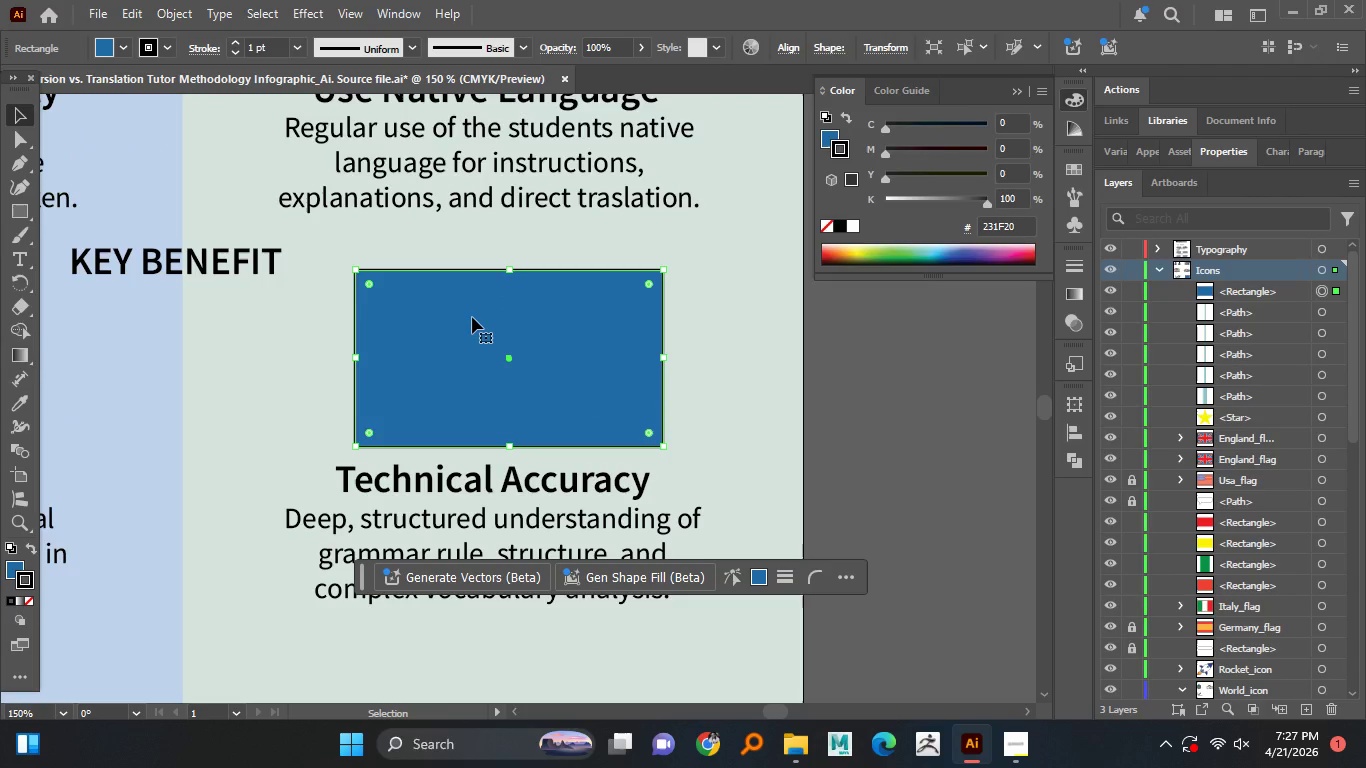 
hold_key(key=AltLeft, duration=1.33)
scroll: coordinate [472, 317], scroll_direction: up, amount: 1.0
 